 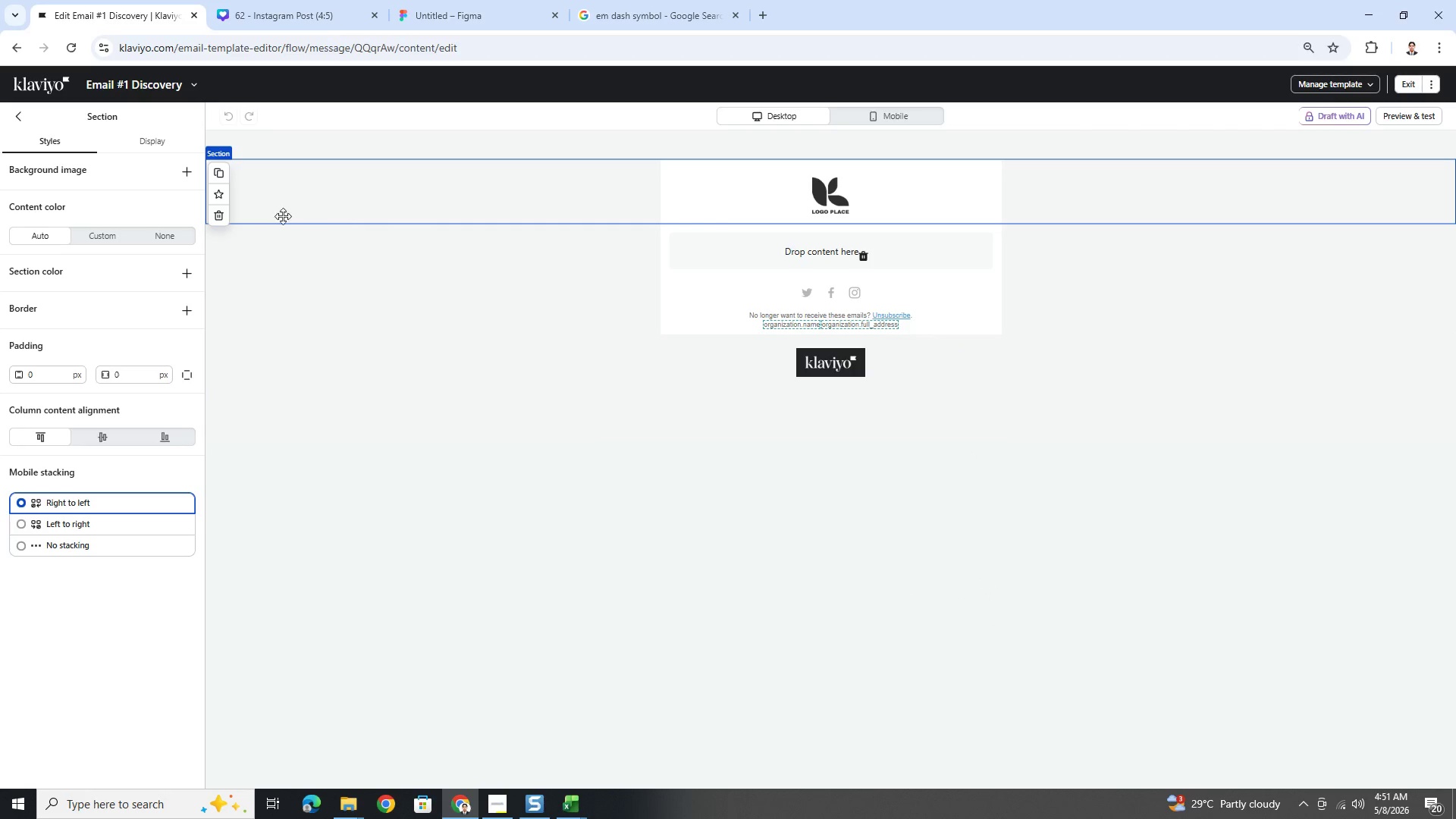 
left_click([64, 372])
 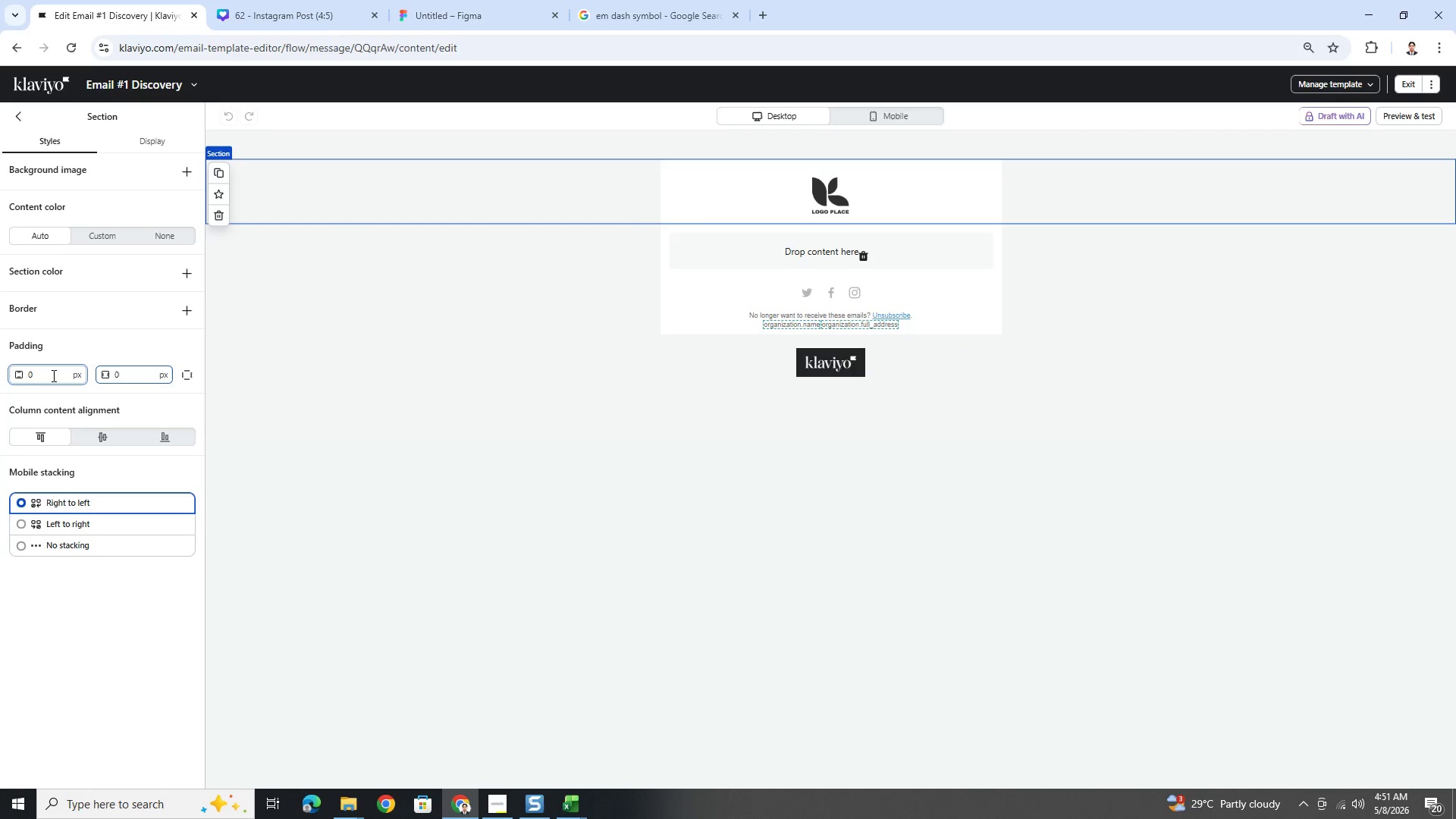 
double_click([49, 375])
 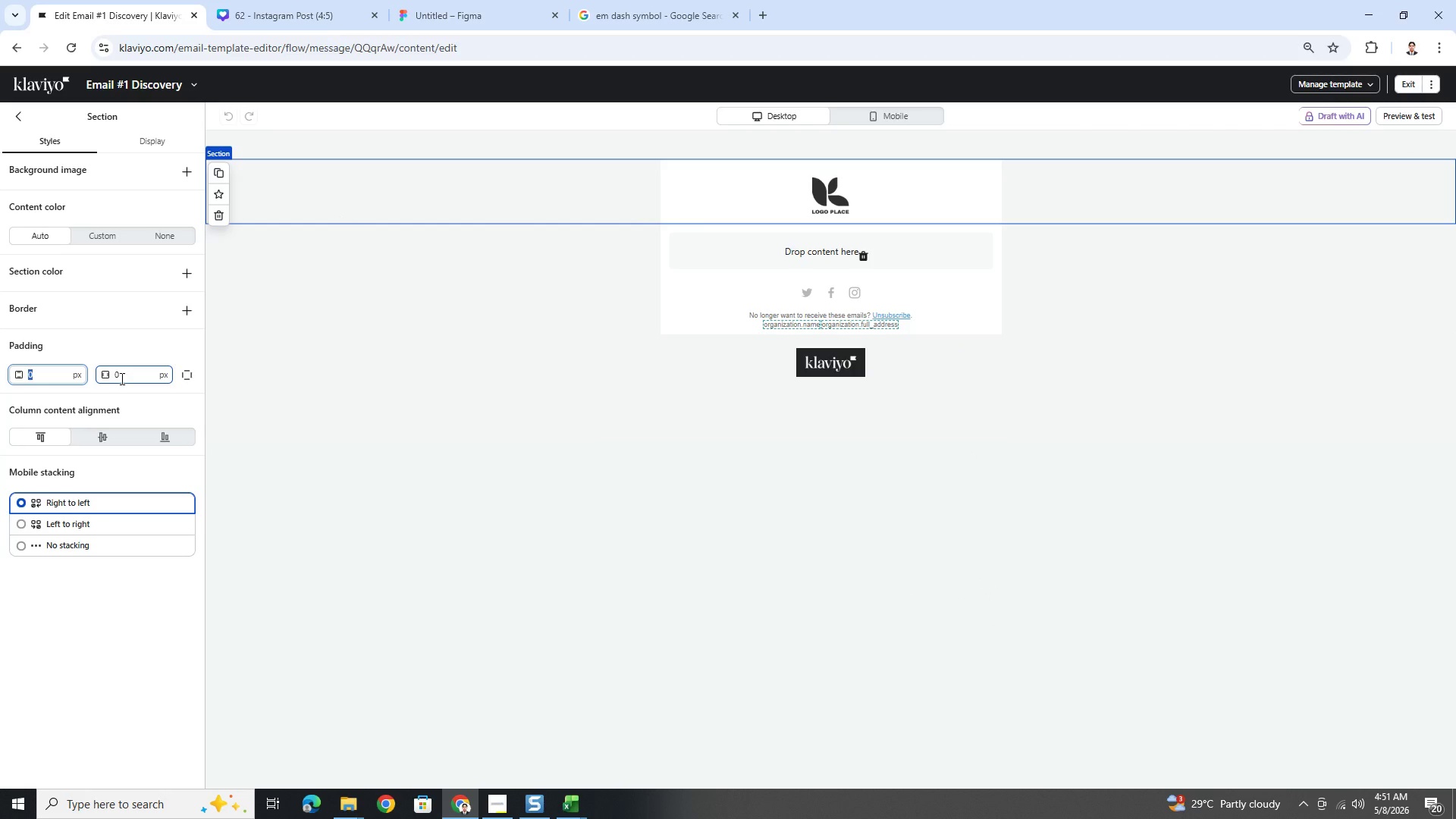 
key(Numpad1)
 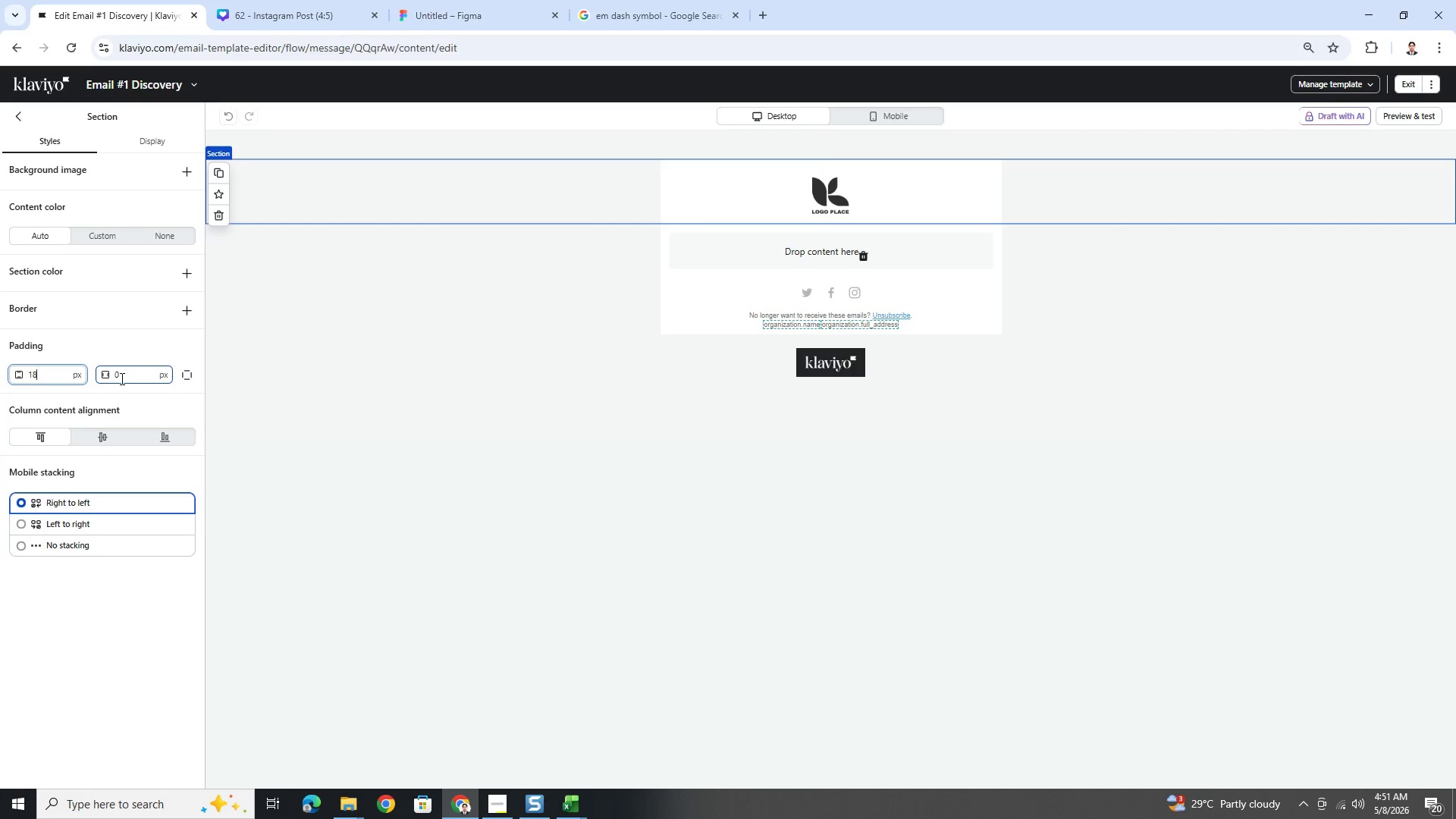 
key(Numpad8)
 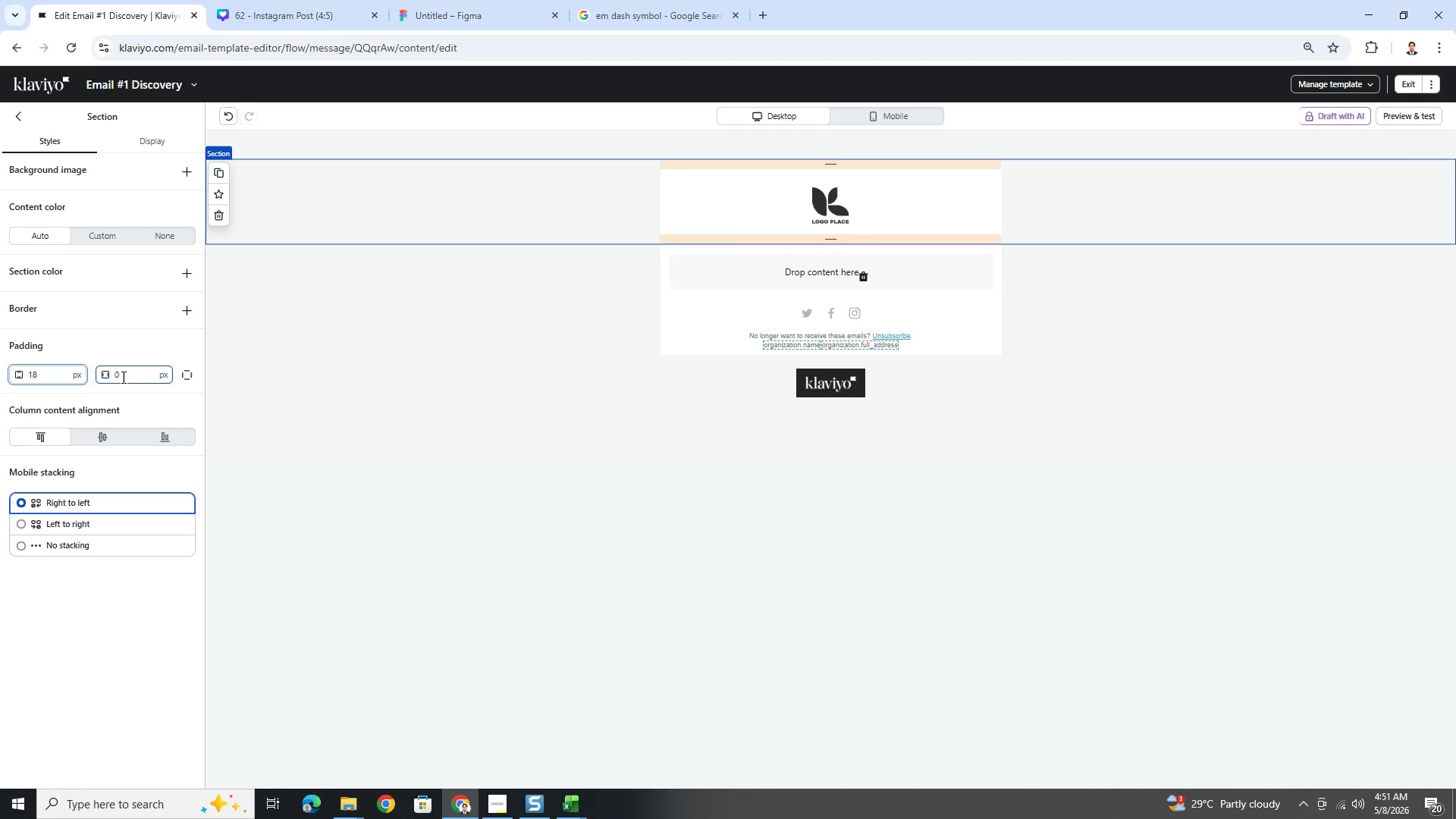 
double_click([122, 377])
 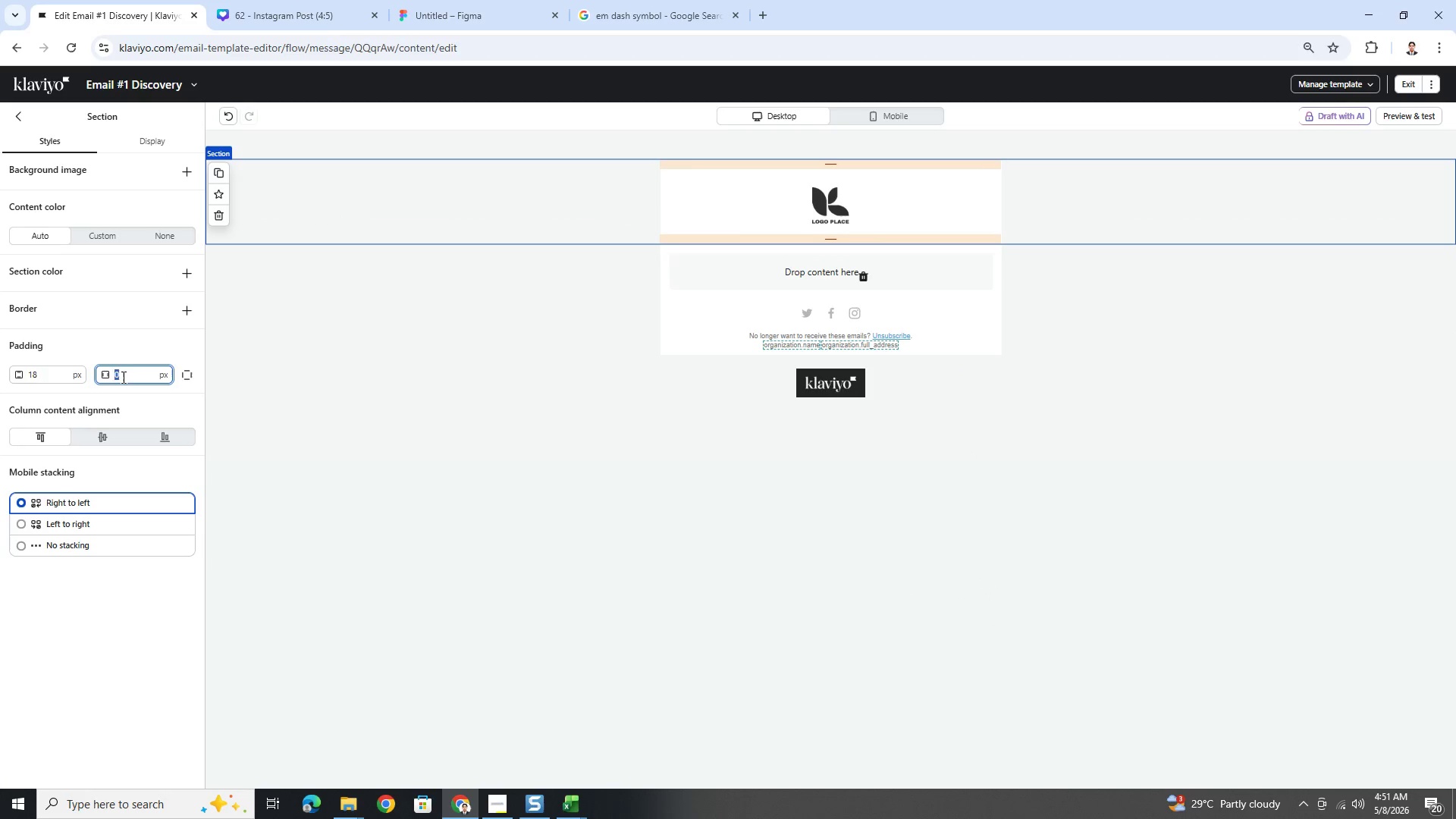 
key(Numpad1)
 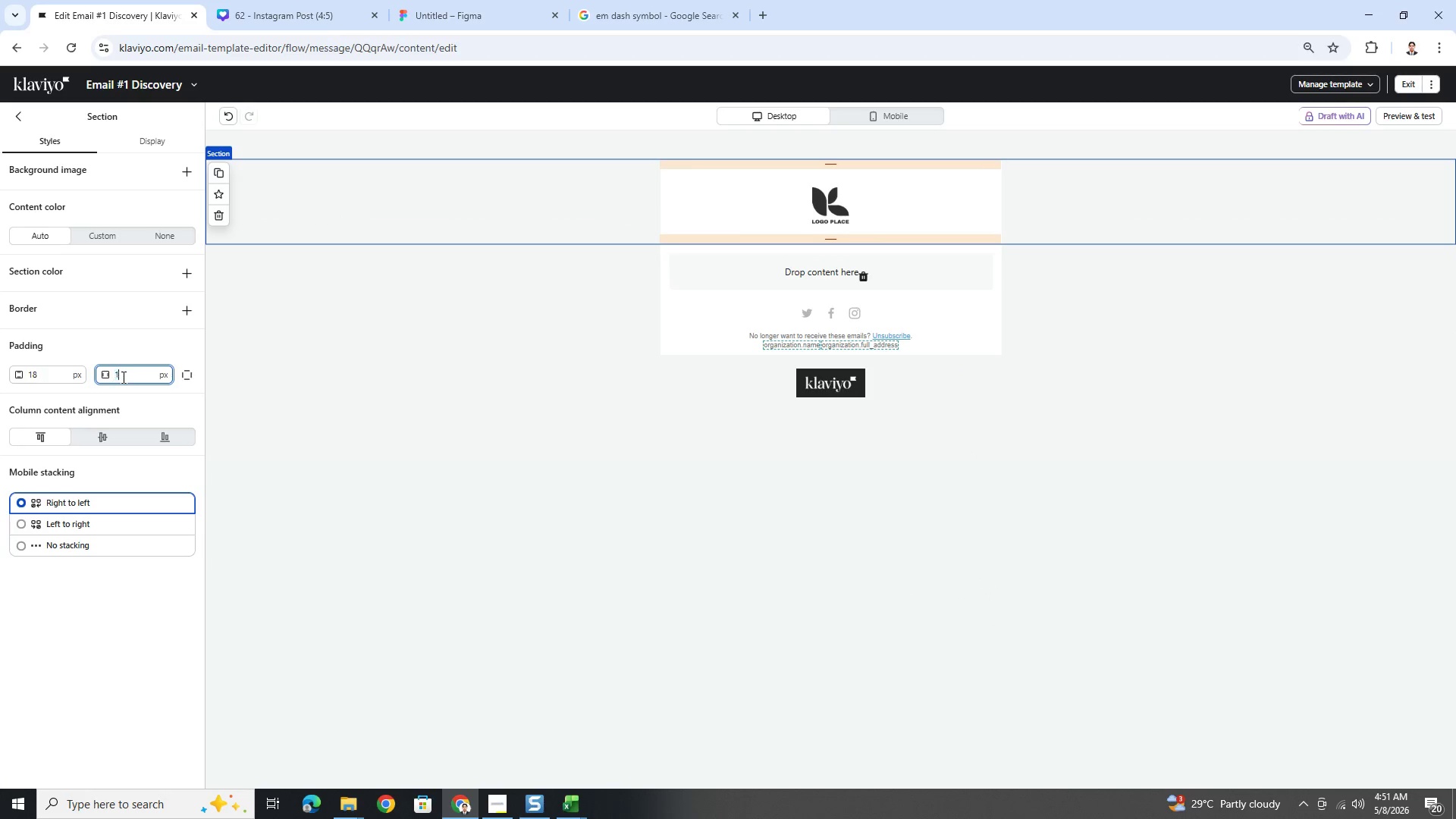 
key(Numpad8)
 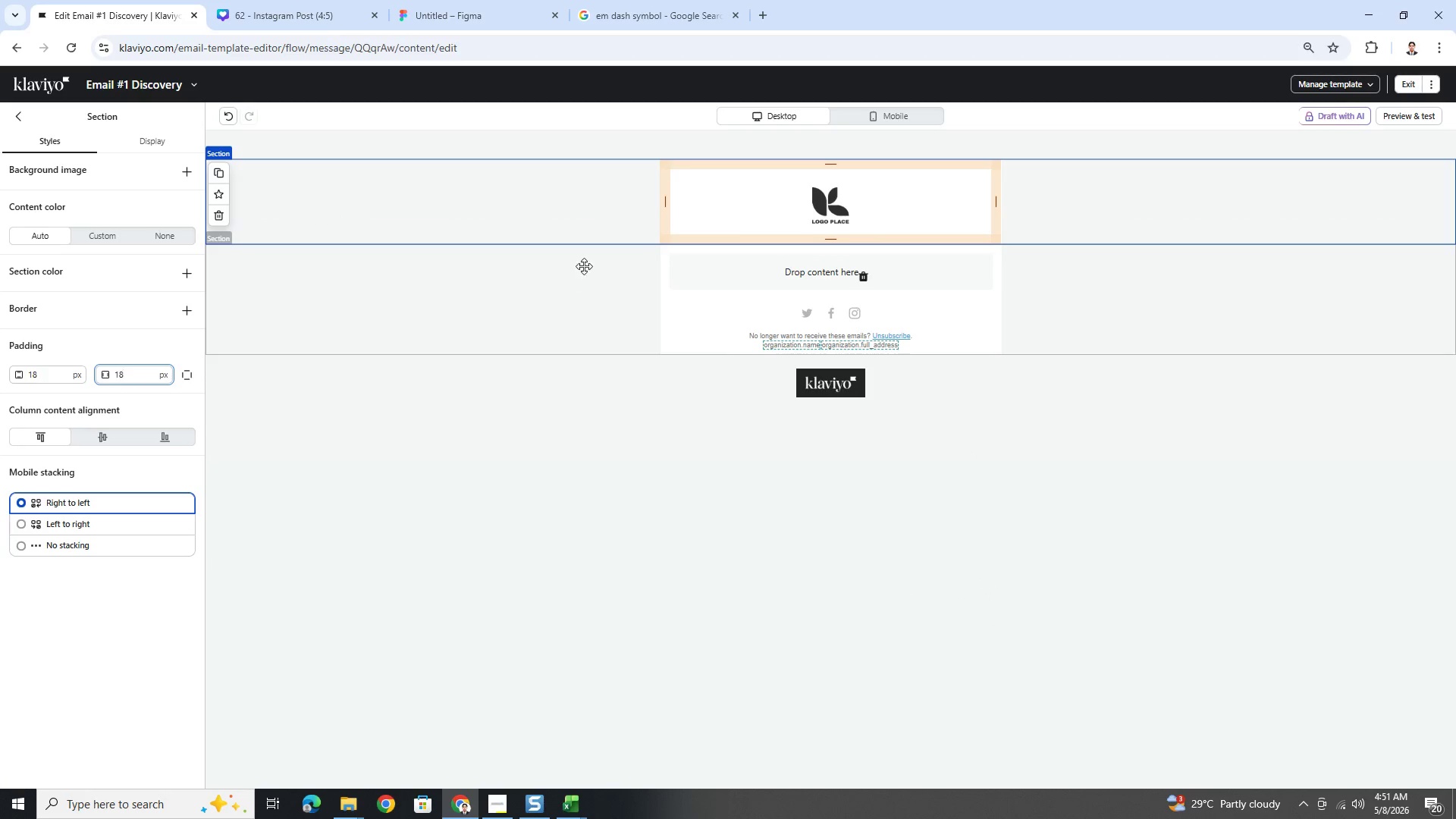 
left_click([587, 229])
 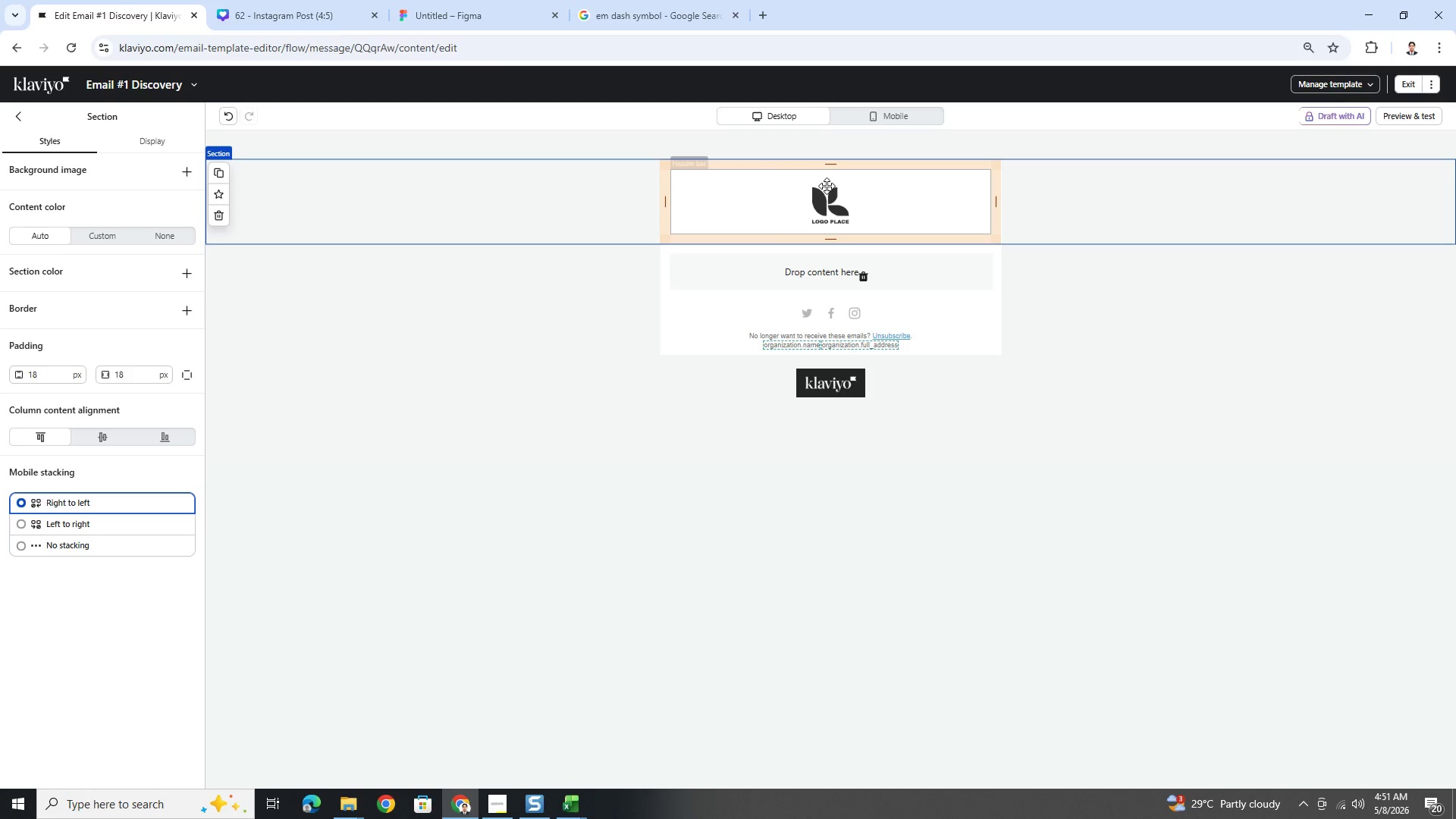 
left_click([827, 186])
 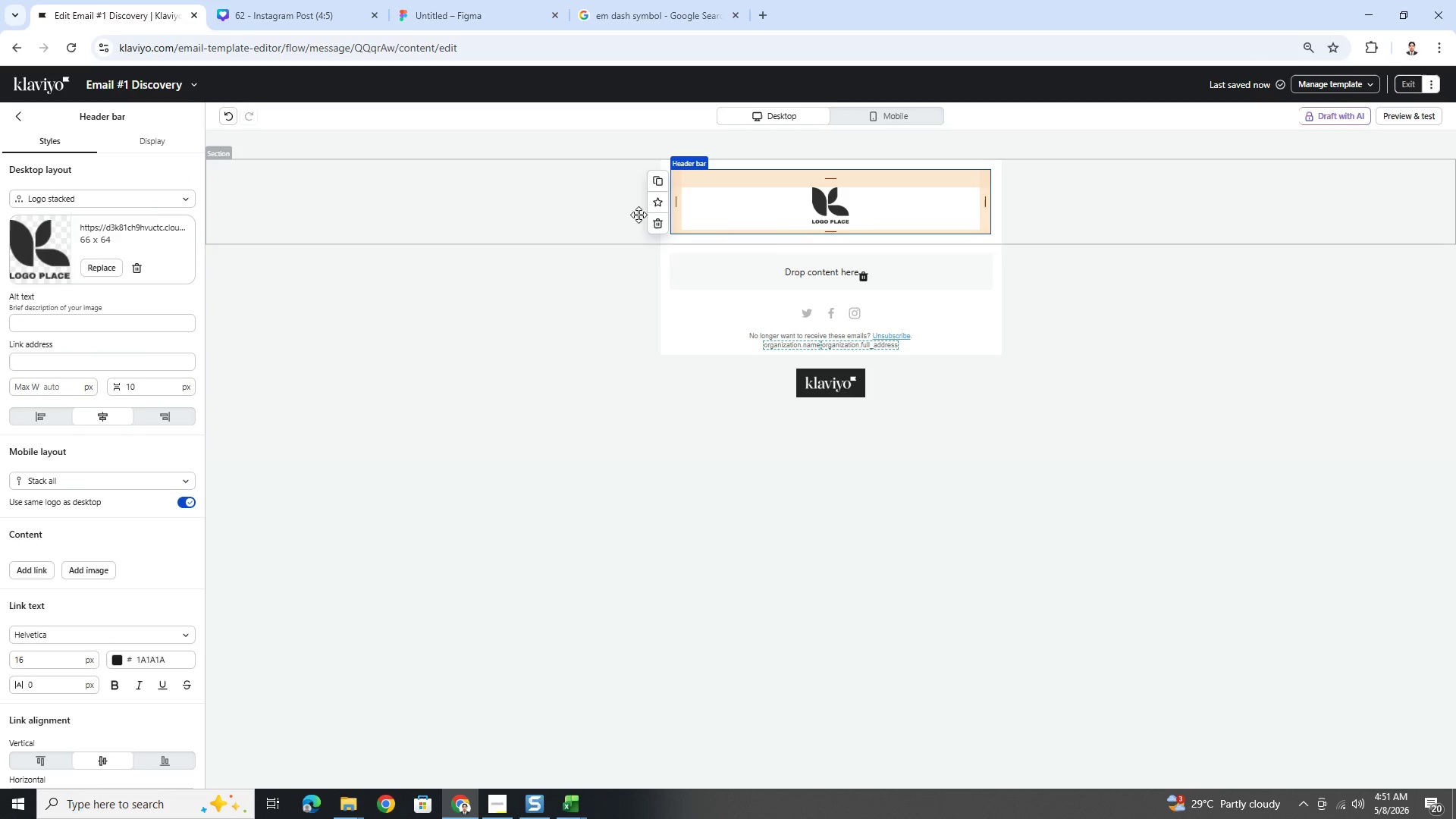 
left_click([654, 221])
 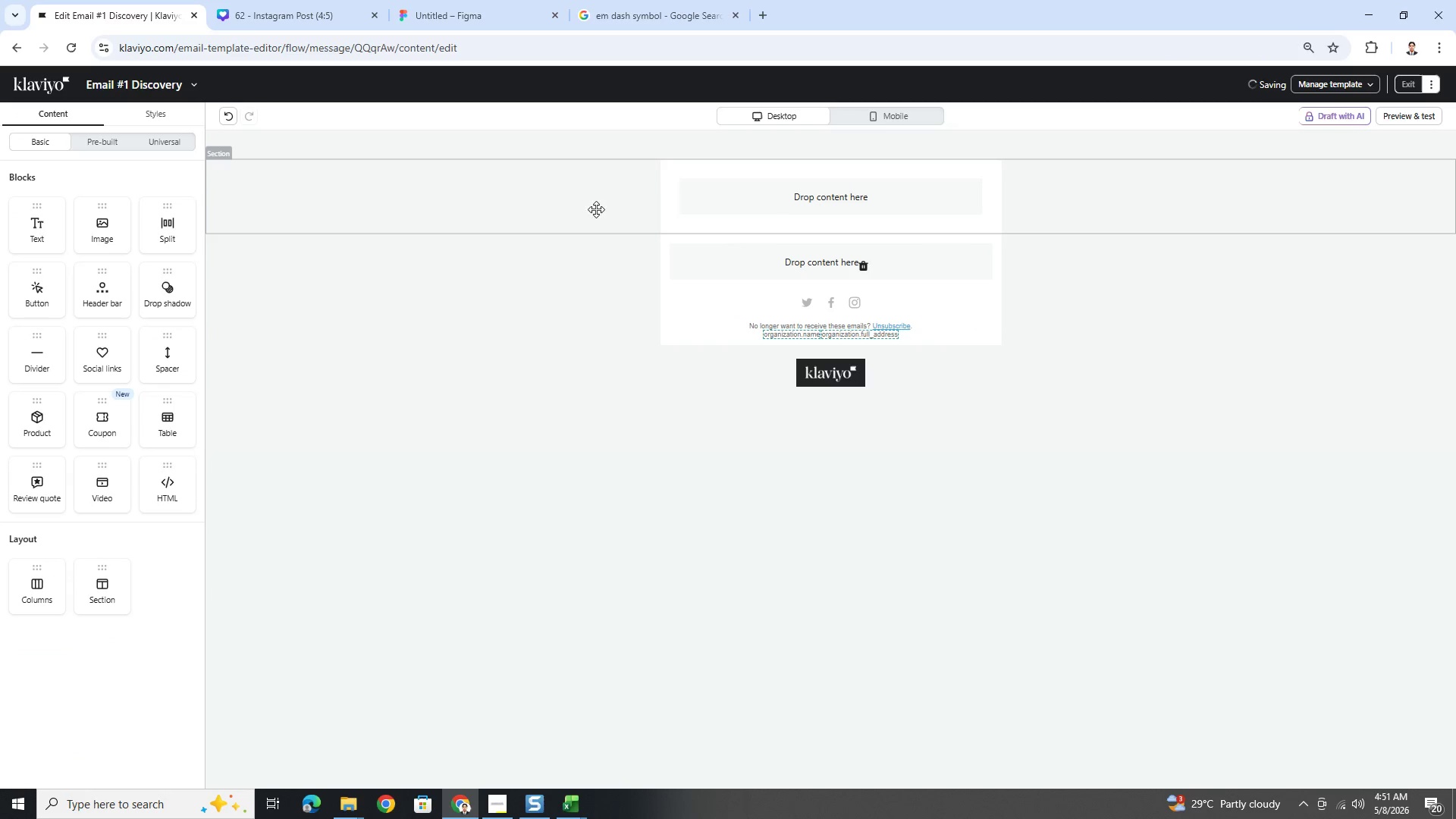 
left_click([544, 185])
 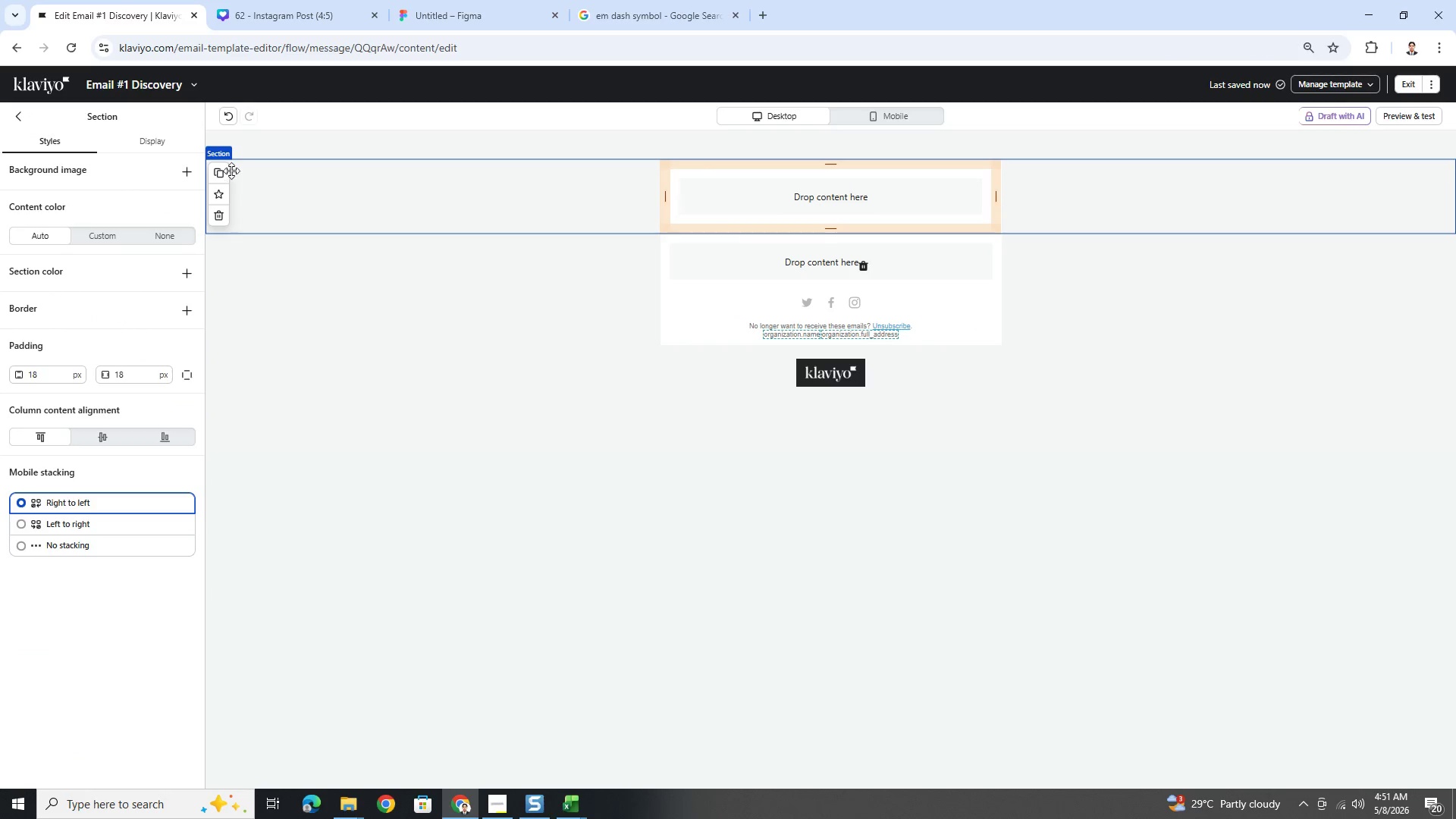 
left_click([225, 171])
 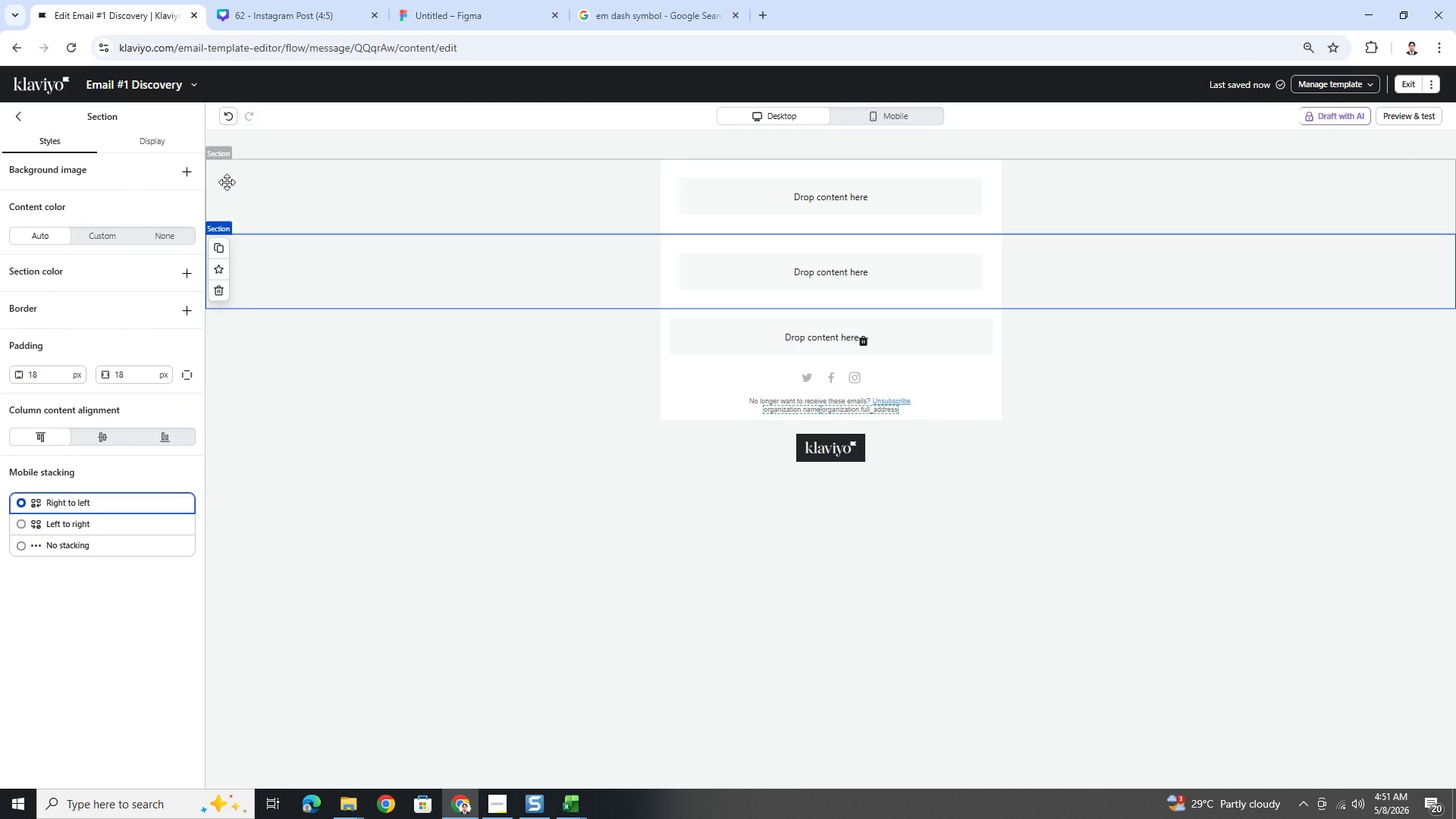 
left_click([219, 252])
 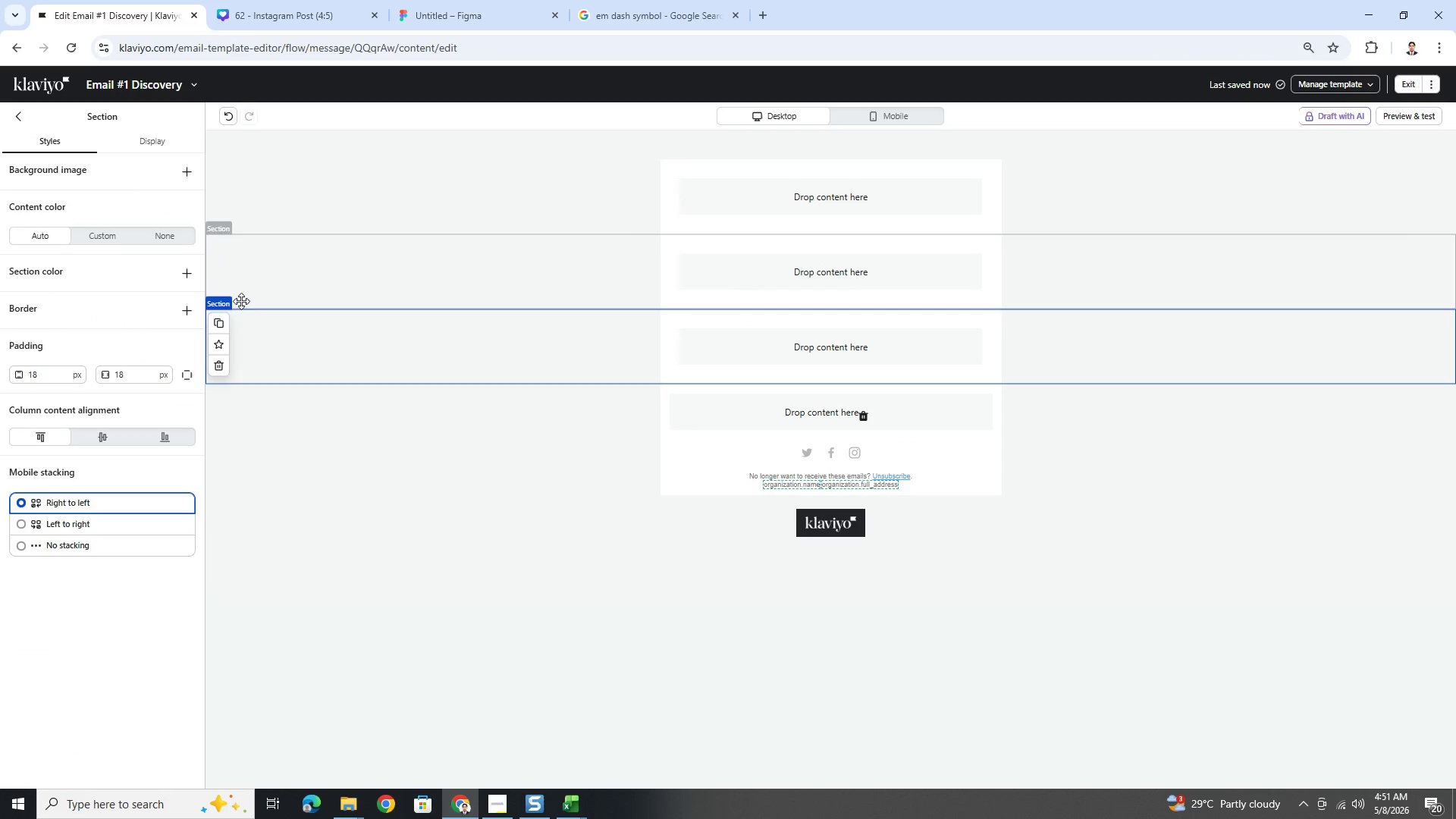 
left_click([222, 322])
 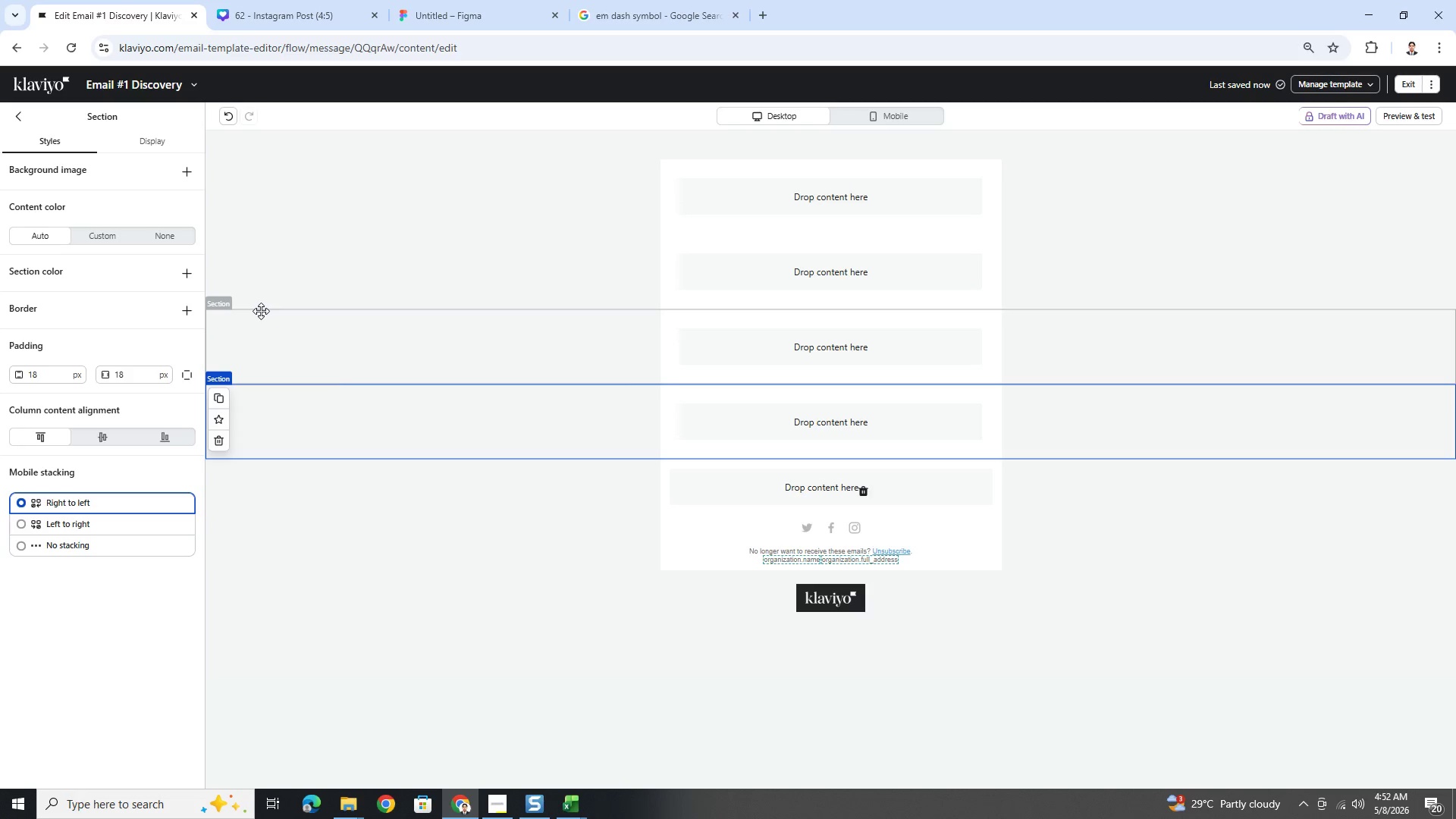 
wait(13.27)
 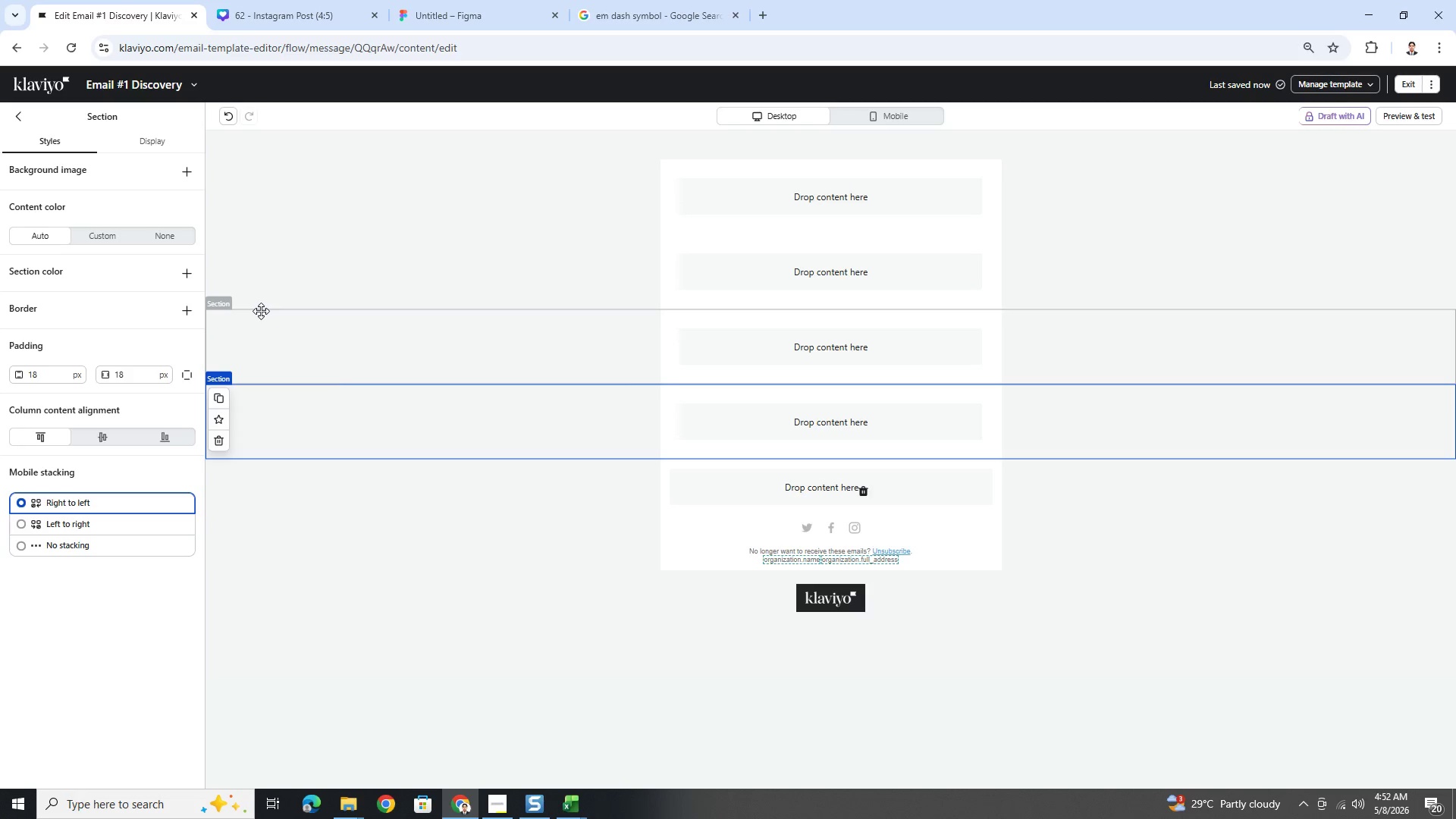 
scroll: coordinate [293, 249], scroll_direction: down, amount: 1.0
 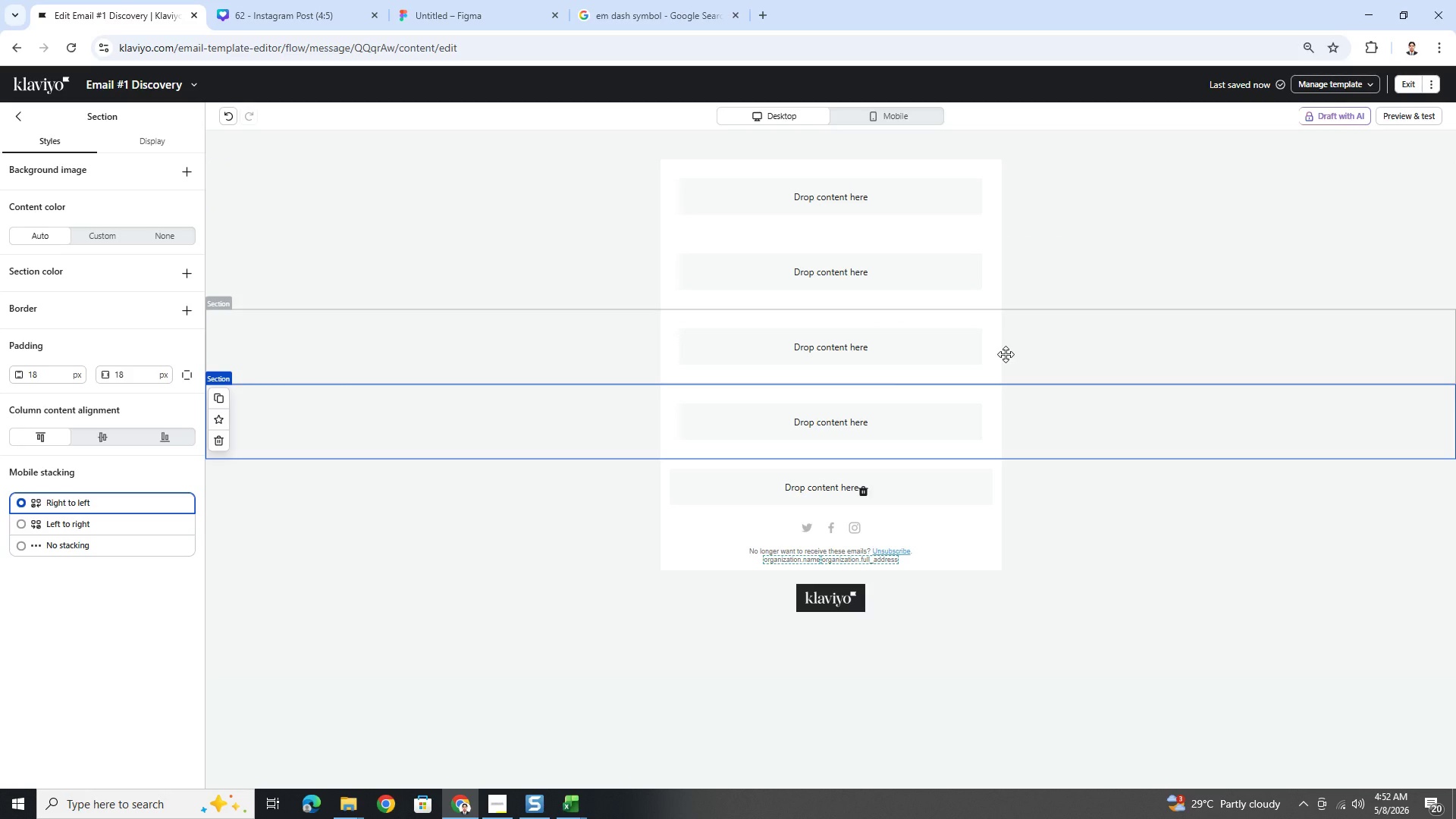 
wait(12.95)
 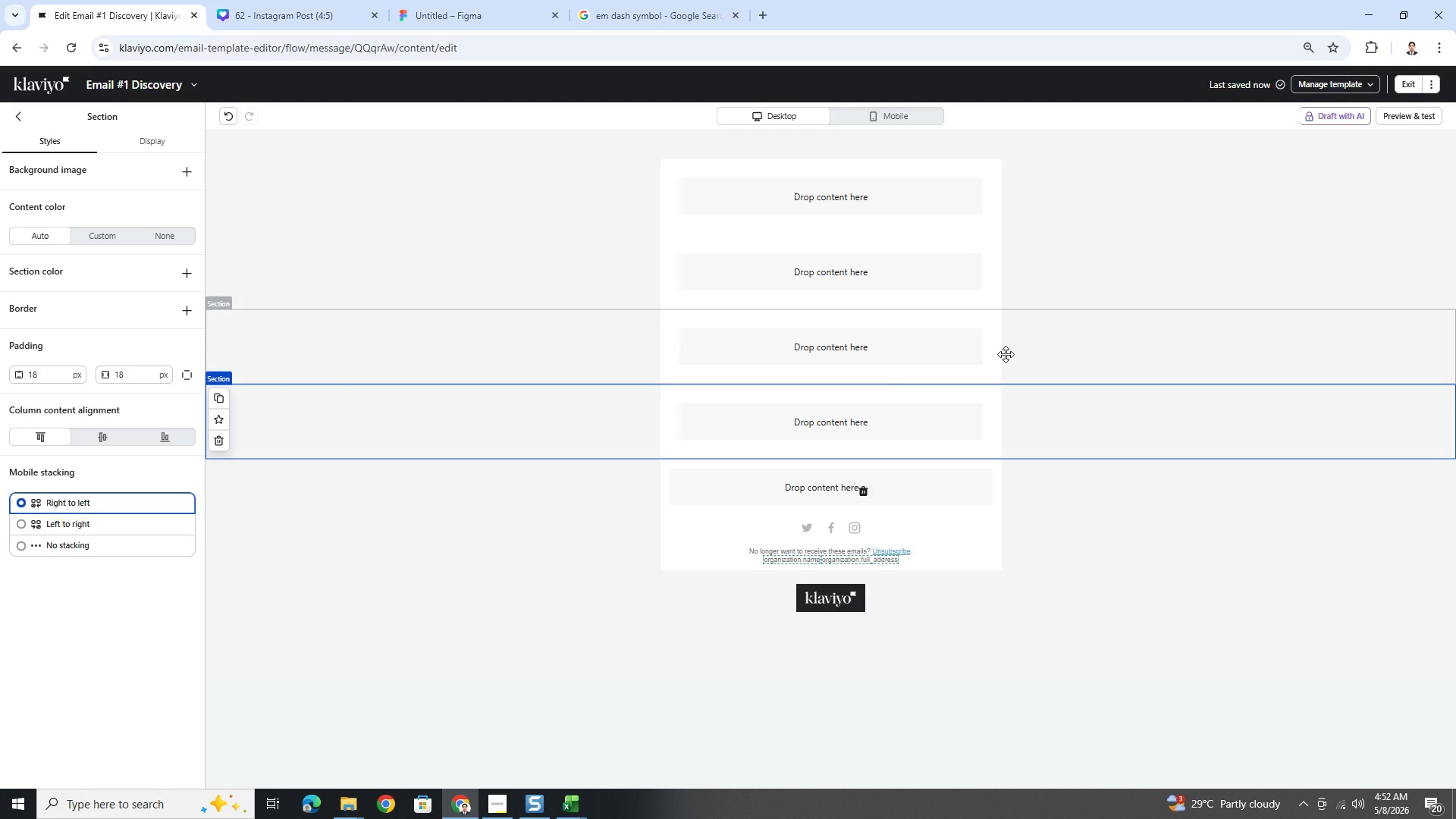 
left_click([1152, 548])
 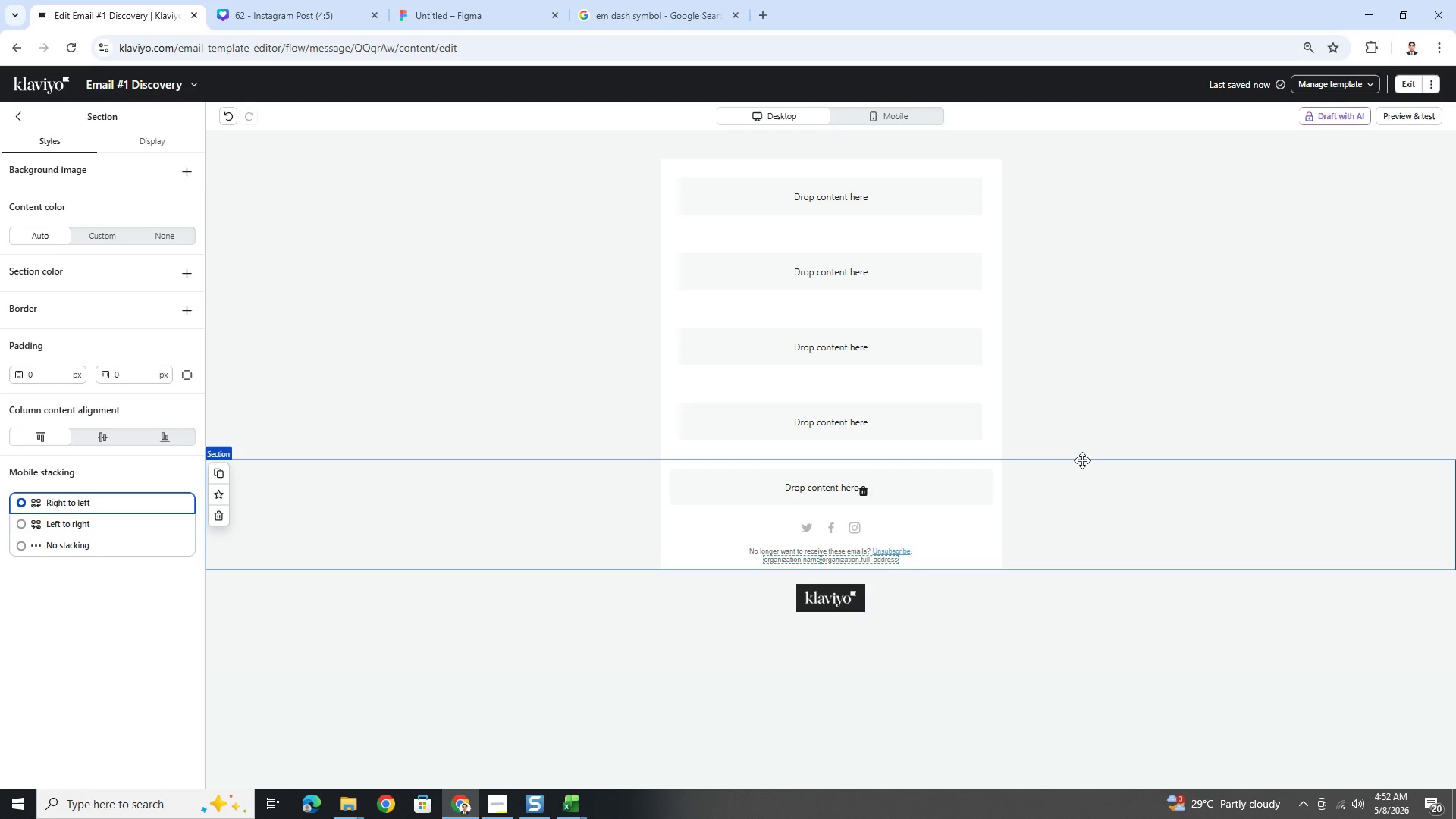 
left_click([1073, 442])
 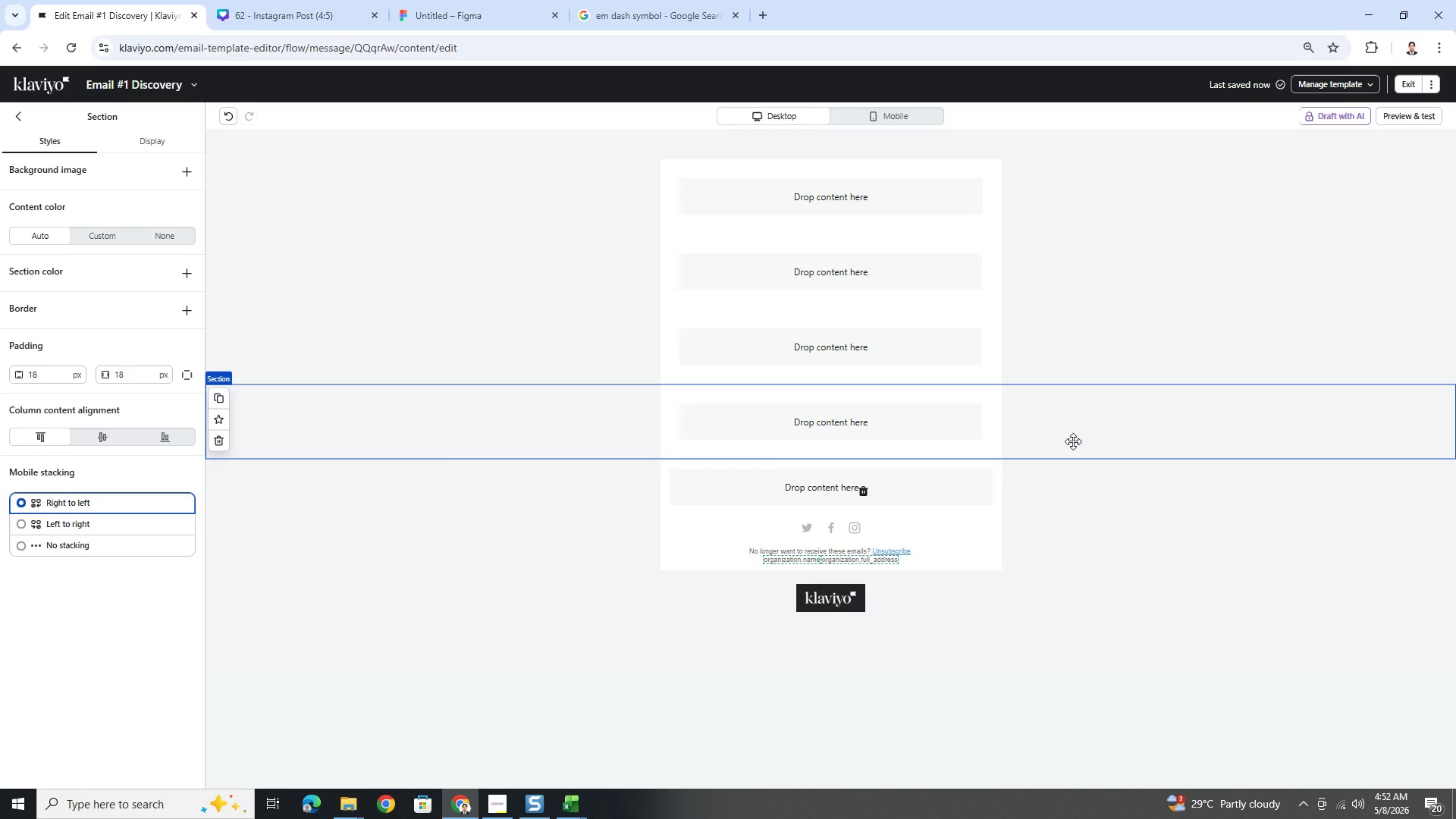 
wait(15.17)
 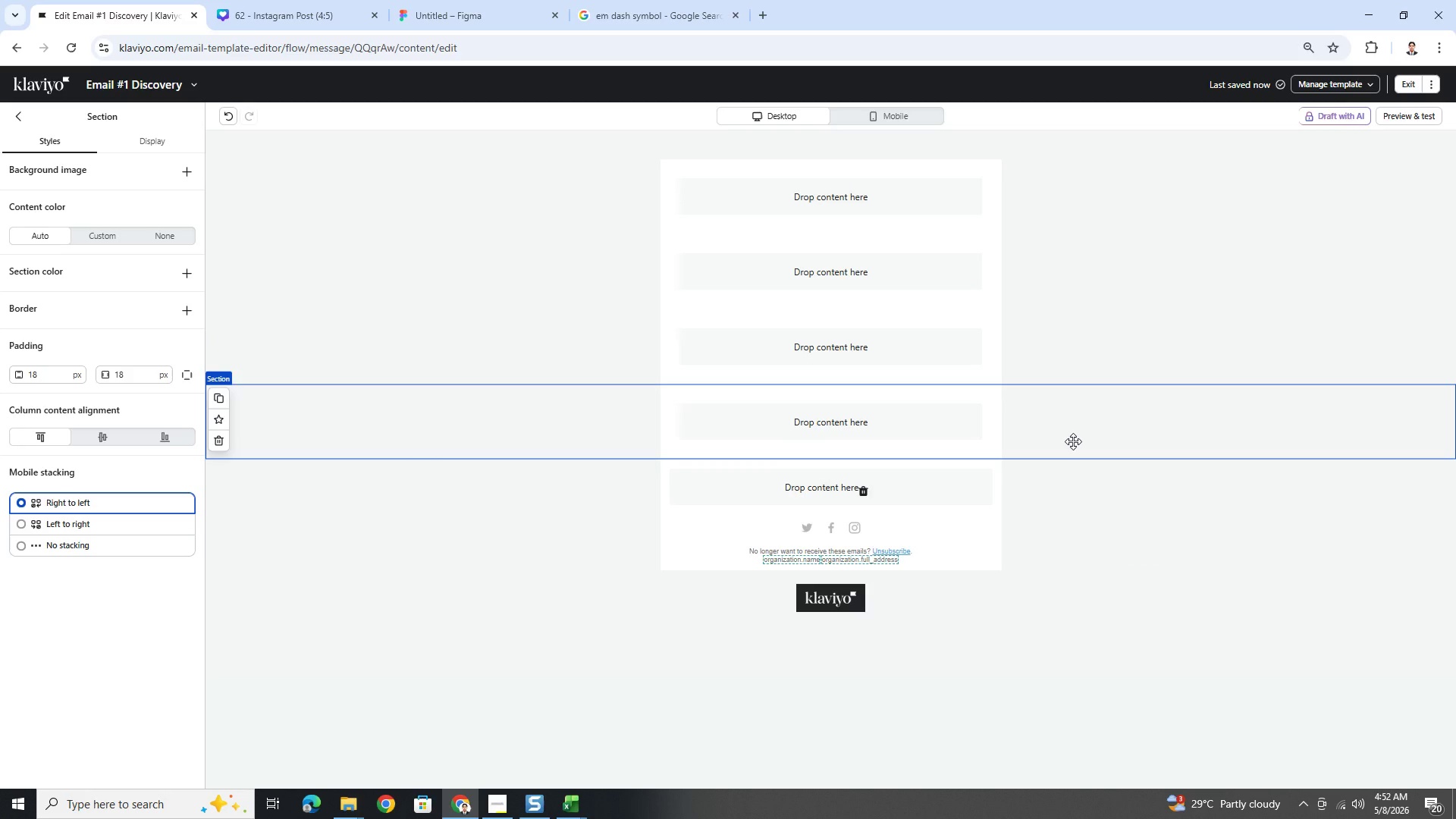 
scroll: coordinate [1097, 339], scroll_direction: up, amount: 2.0
 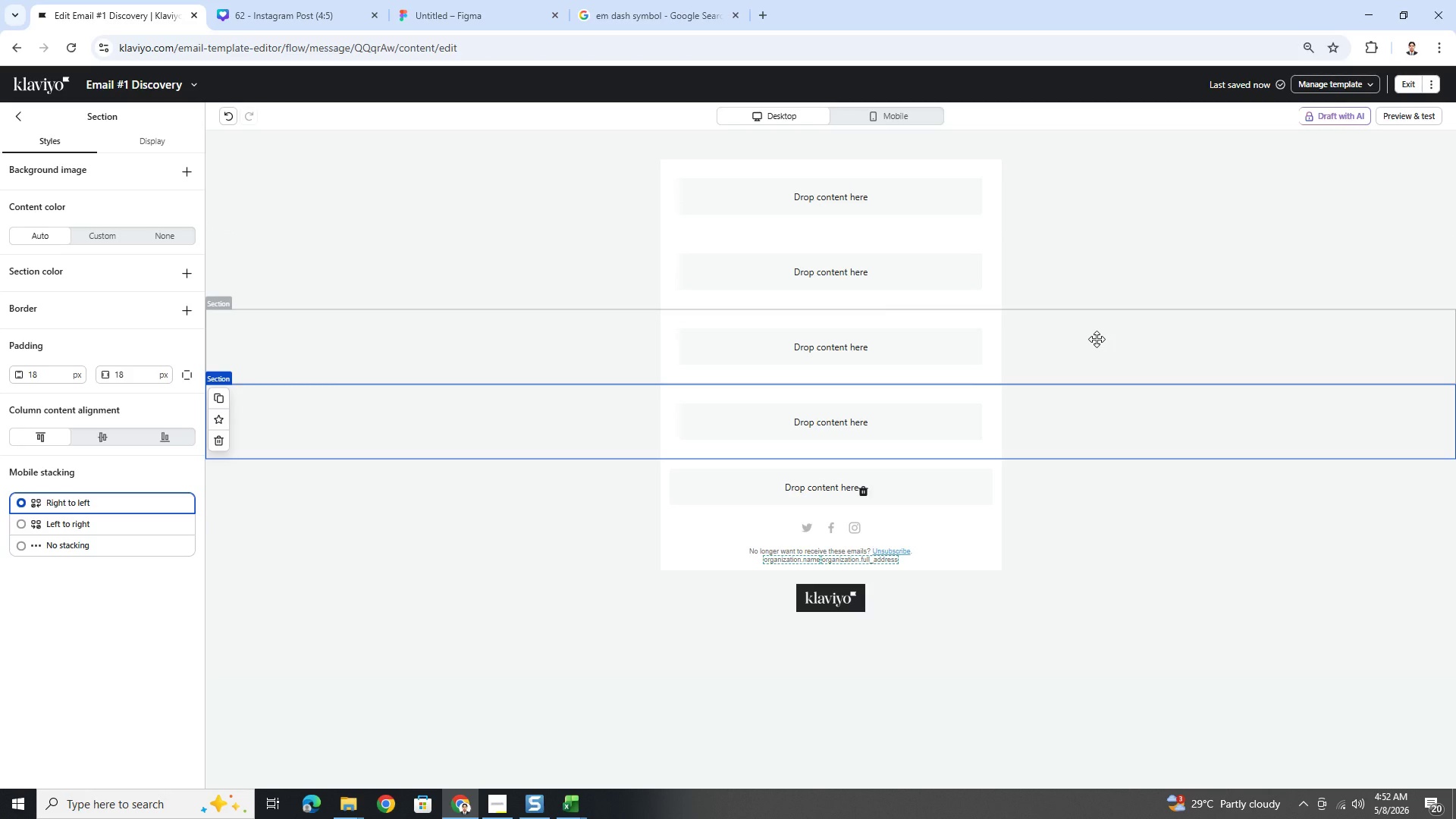 
scroll: coordinate [1097, 339], scroll_direction: down, amount: 1.0
 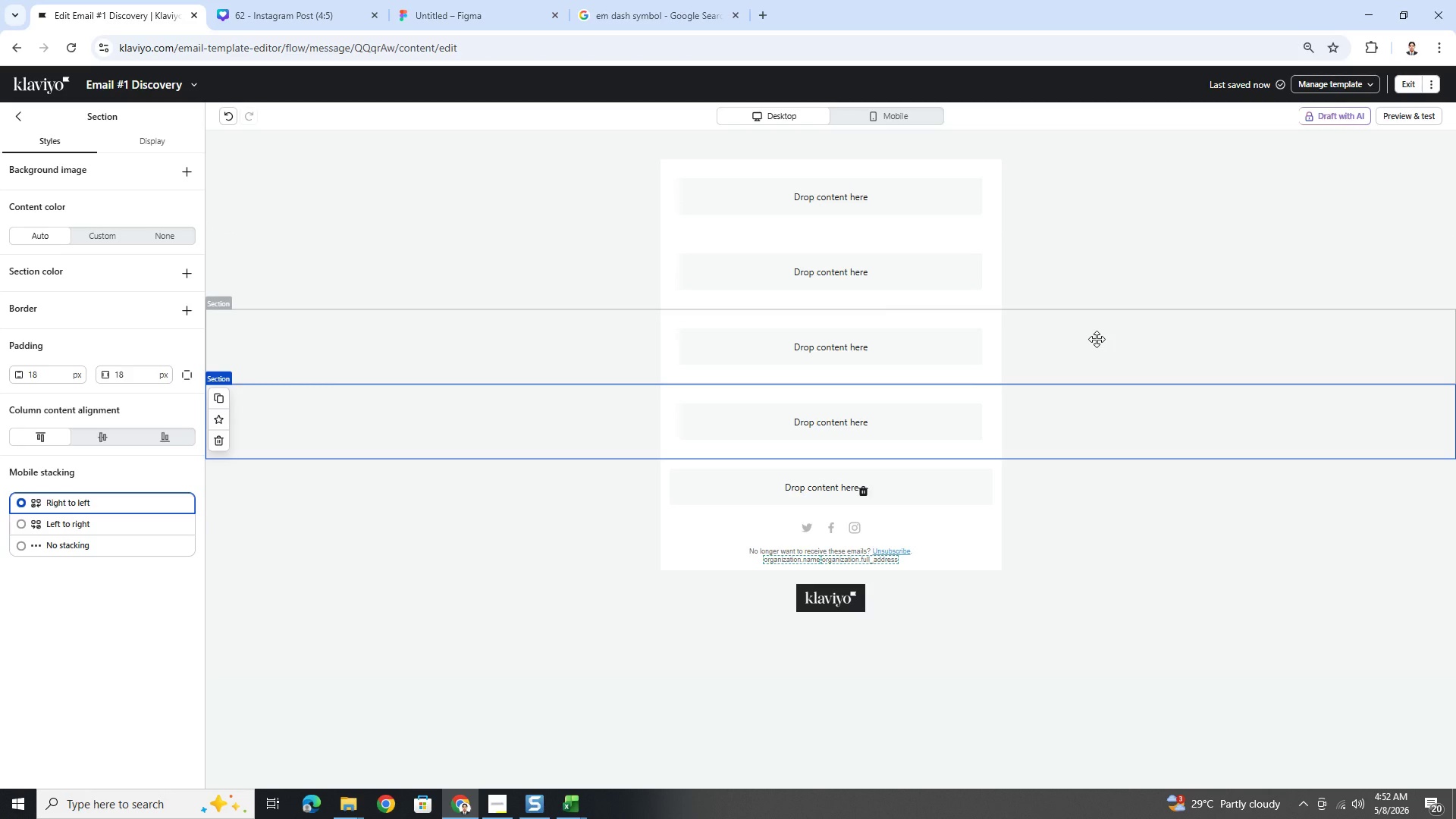 
scroll: coordinate [1097, 339], scroll_direction: up, amount: 1.0
 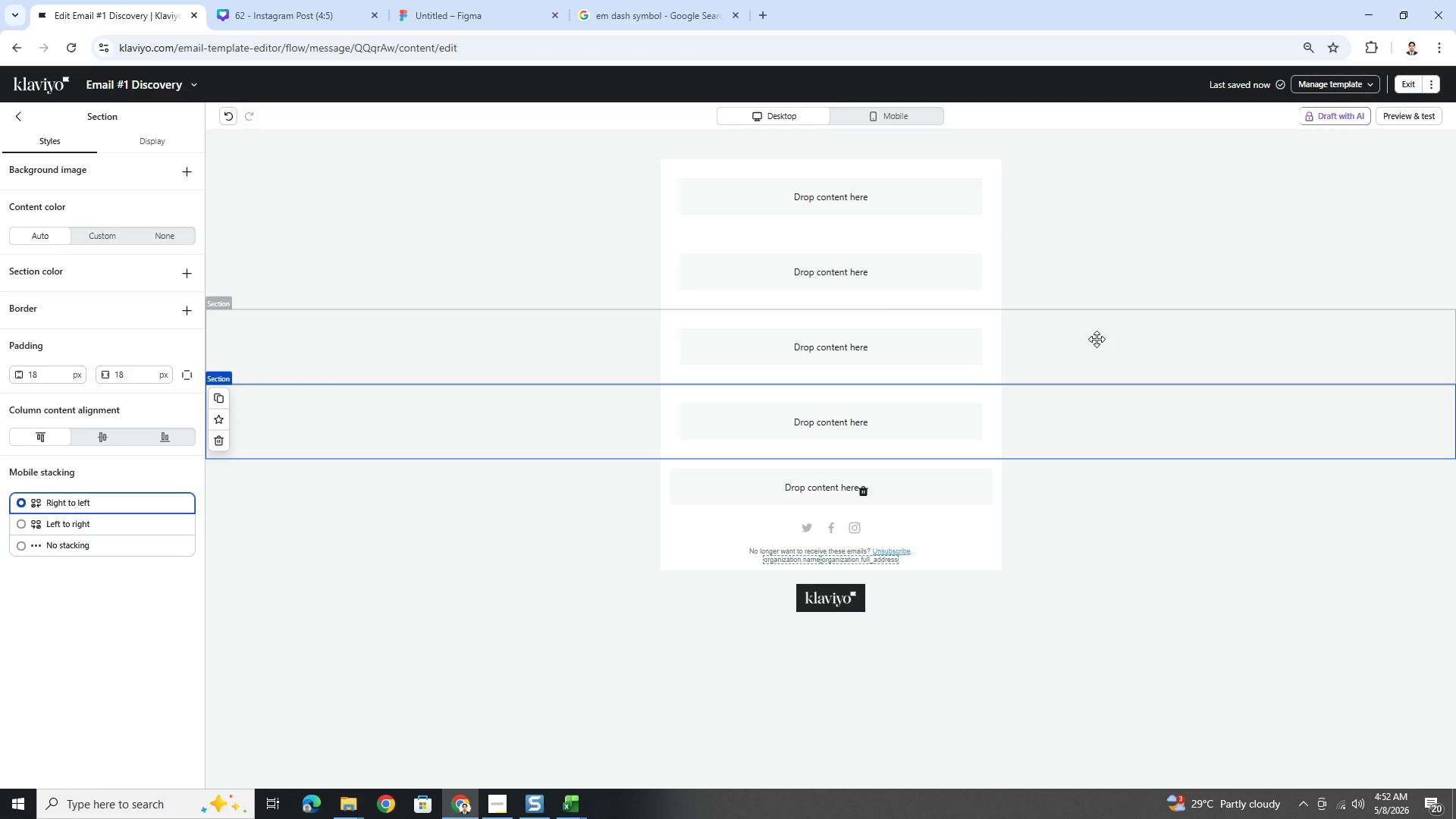 
wait(13.91)
 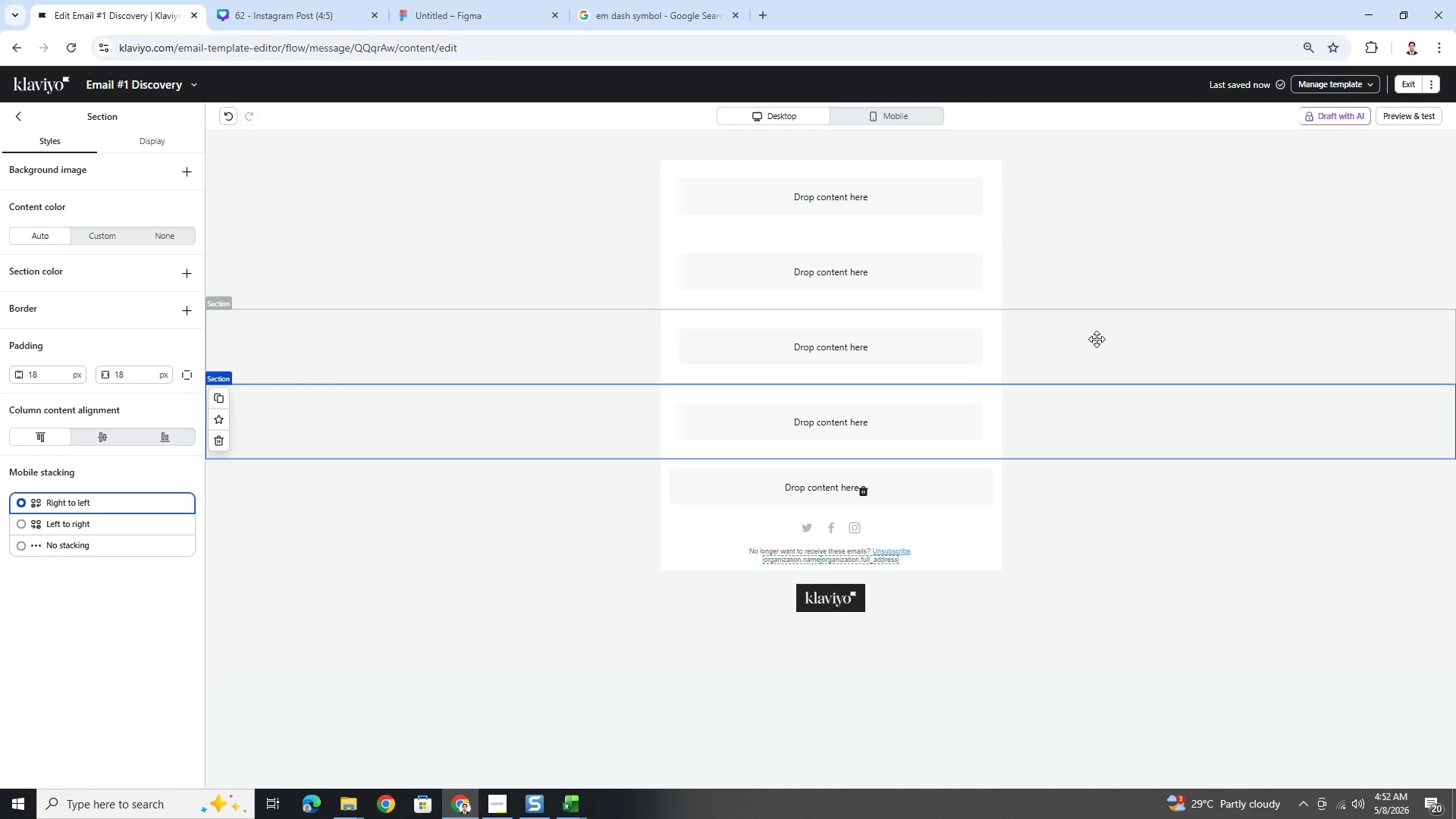 
left_click([23, 118])
 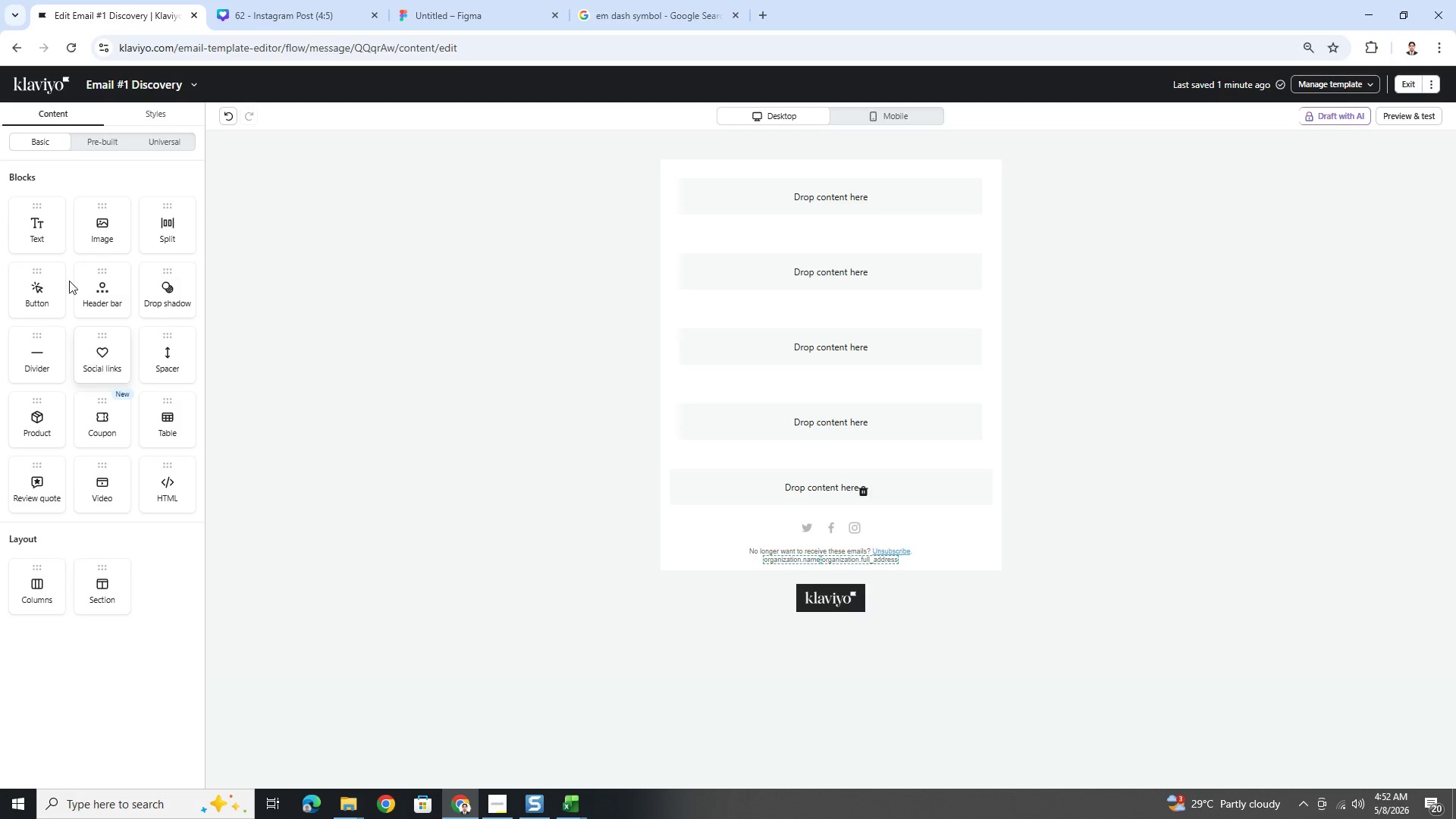 
left_click_drag(start_coordinate=[29, 225], to_coordinate=[799, 281])
 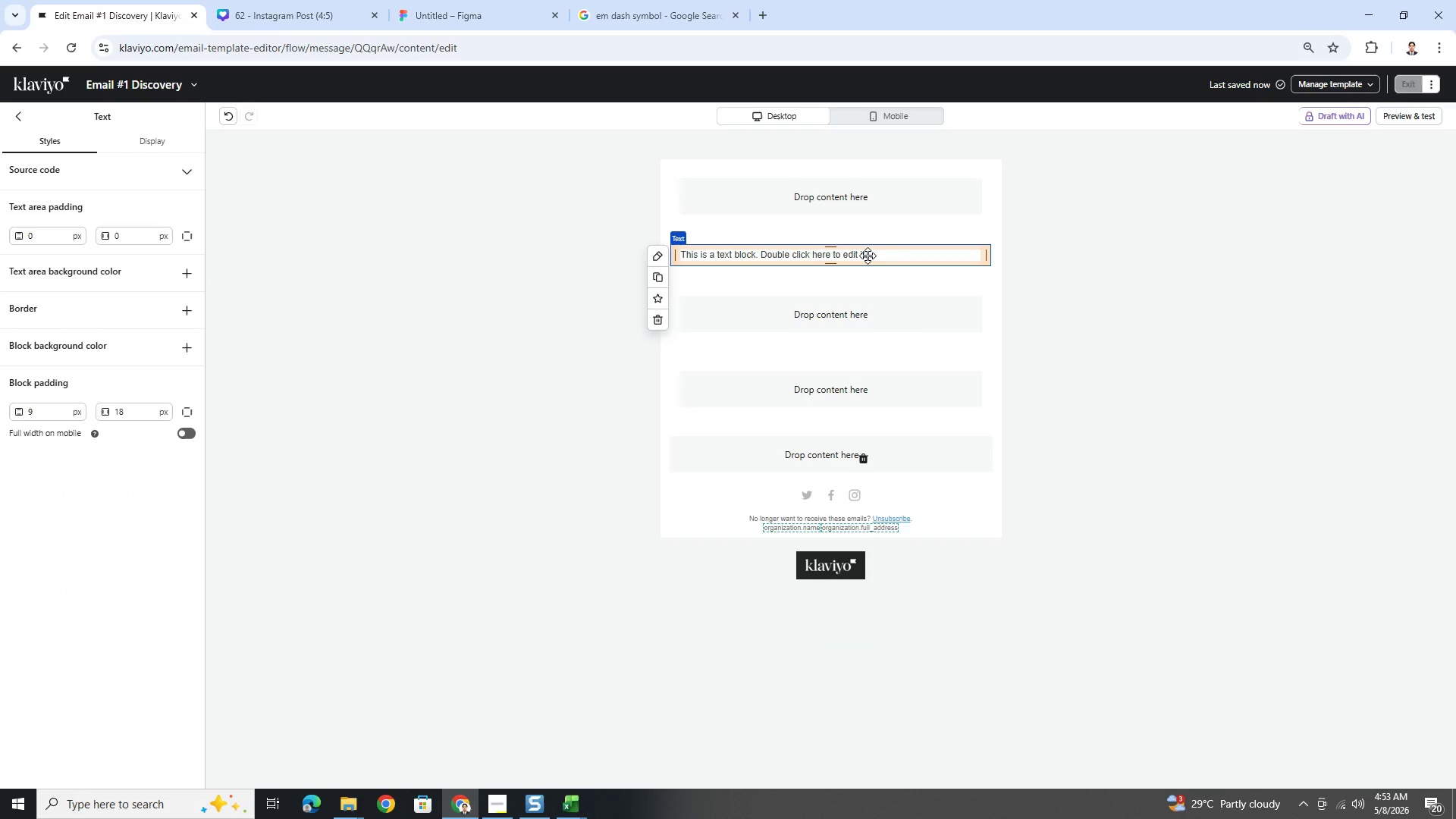 
double_click([868, 256])
 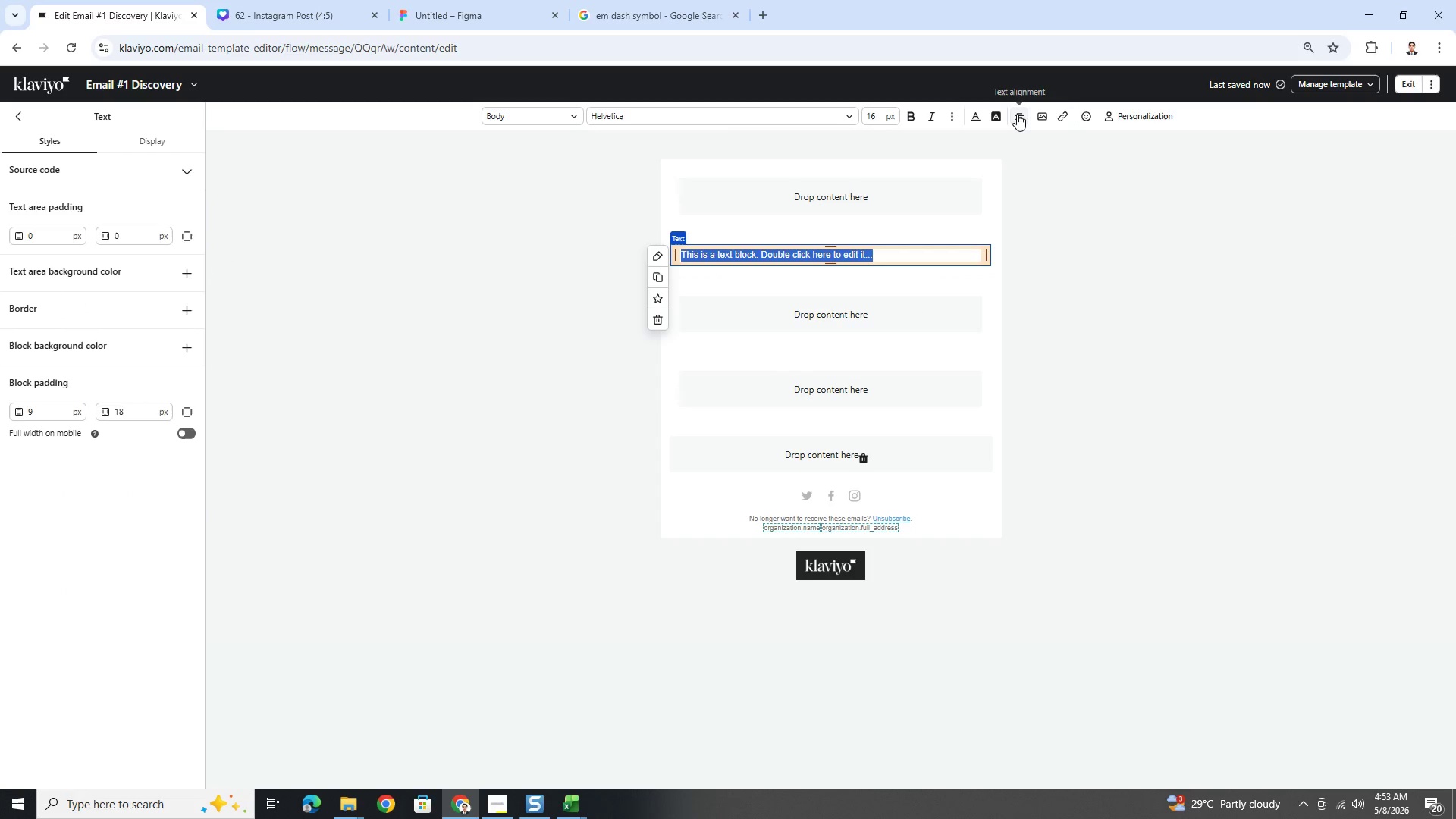 
left_click([1019, 113])
 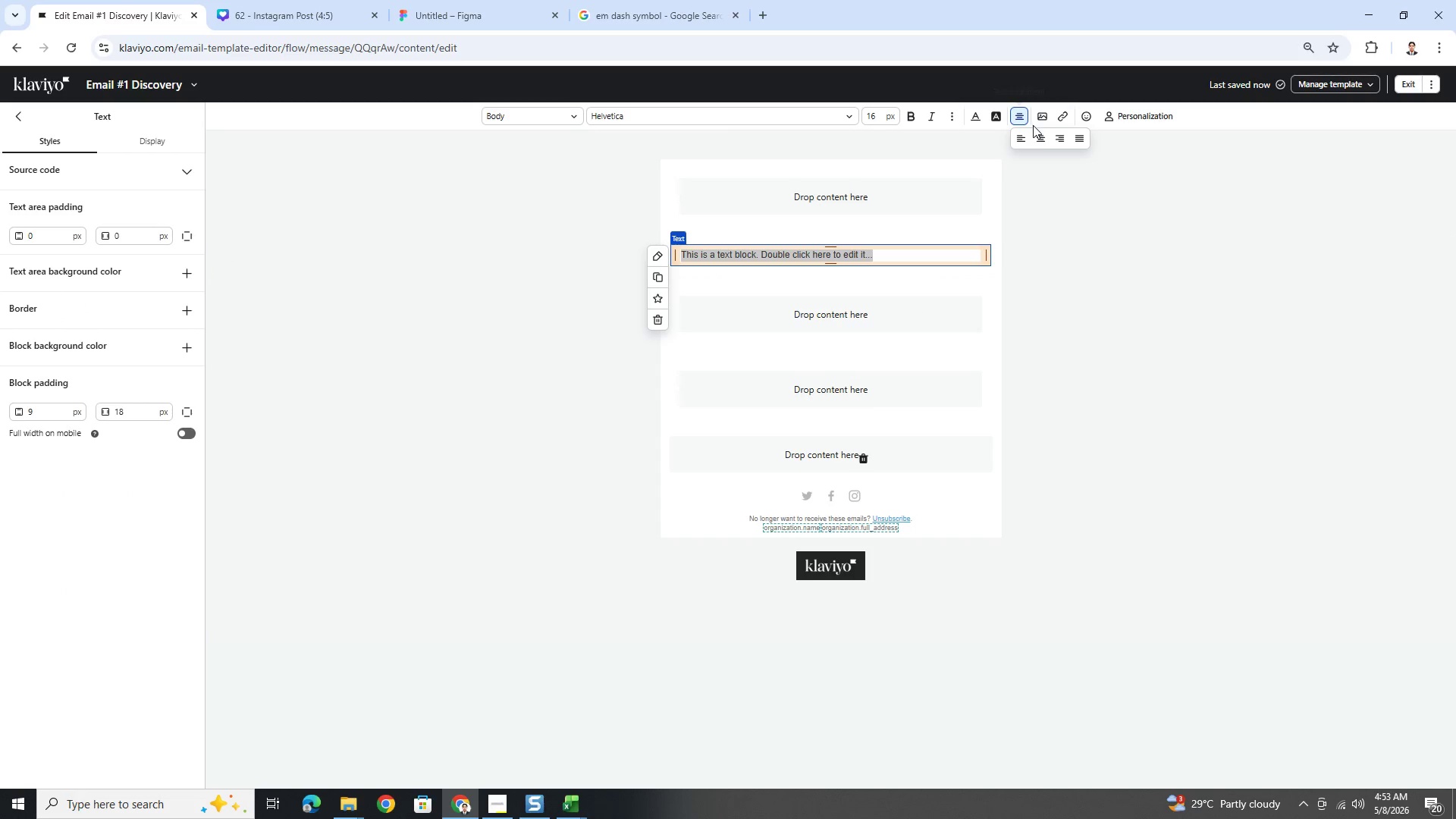 
left_click([1040, 133])
 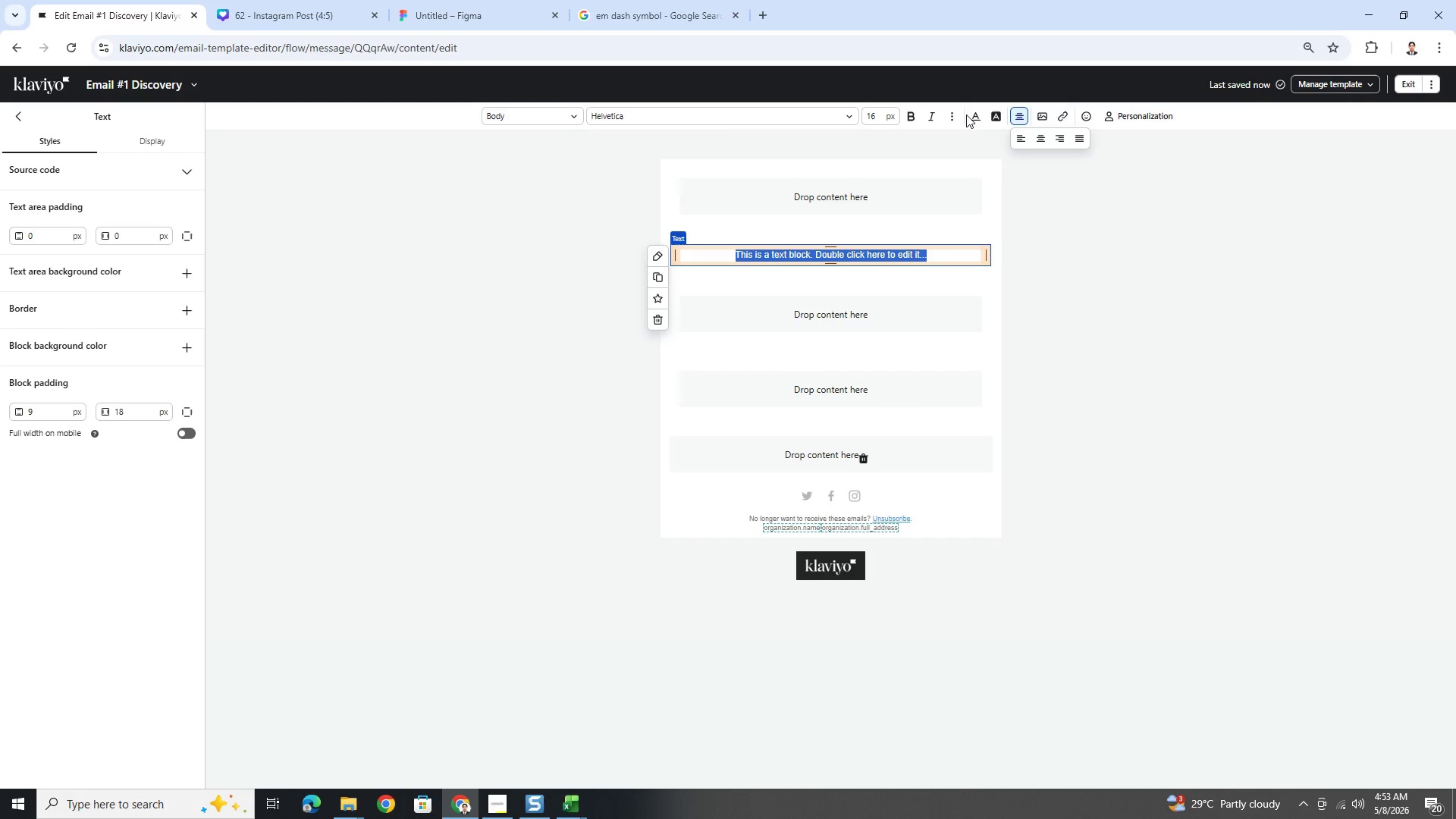 
double_click([877, 115])
 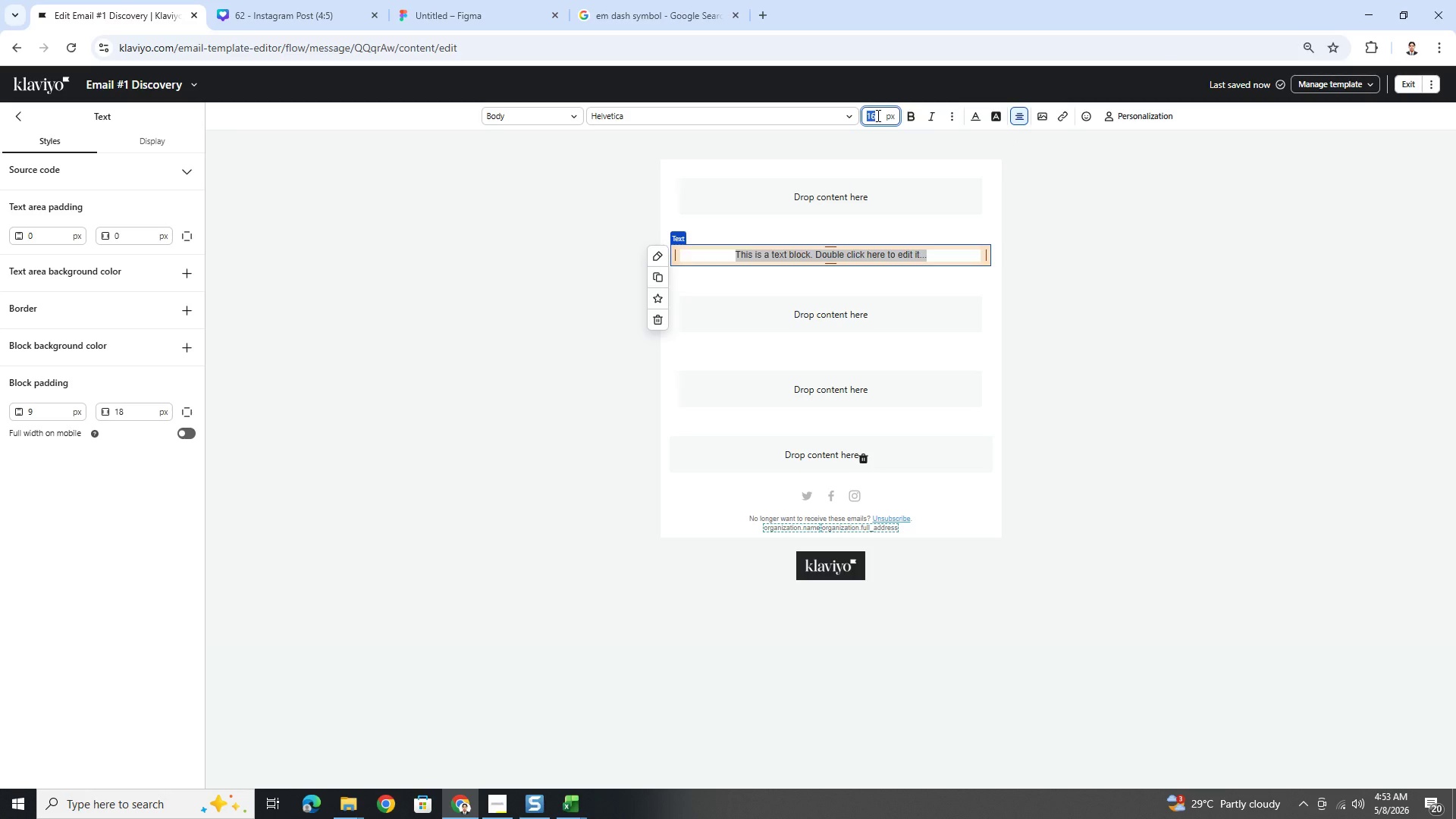 
key(Numpad3)
 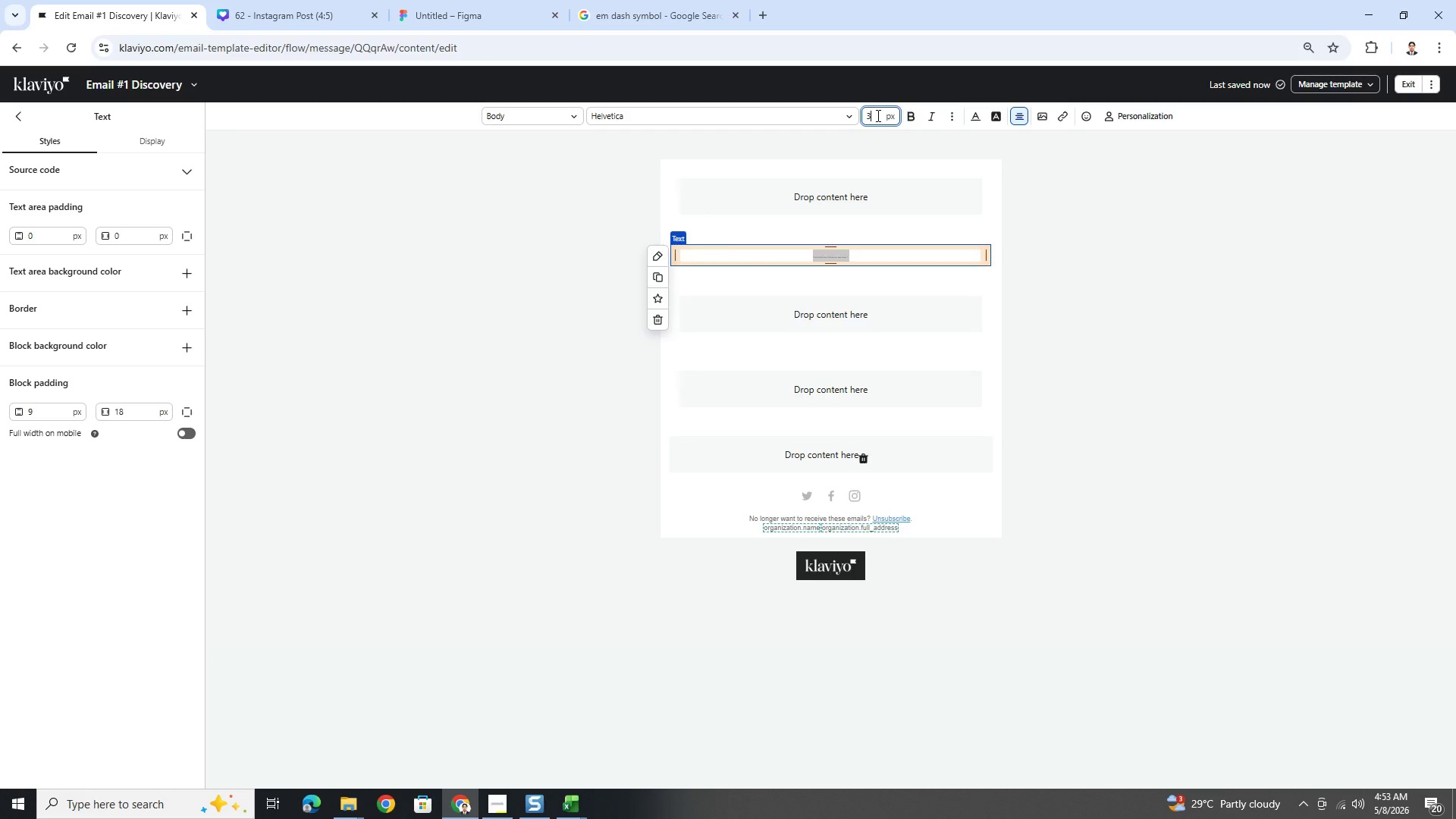 
key(Numpad8)
 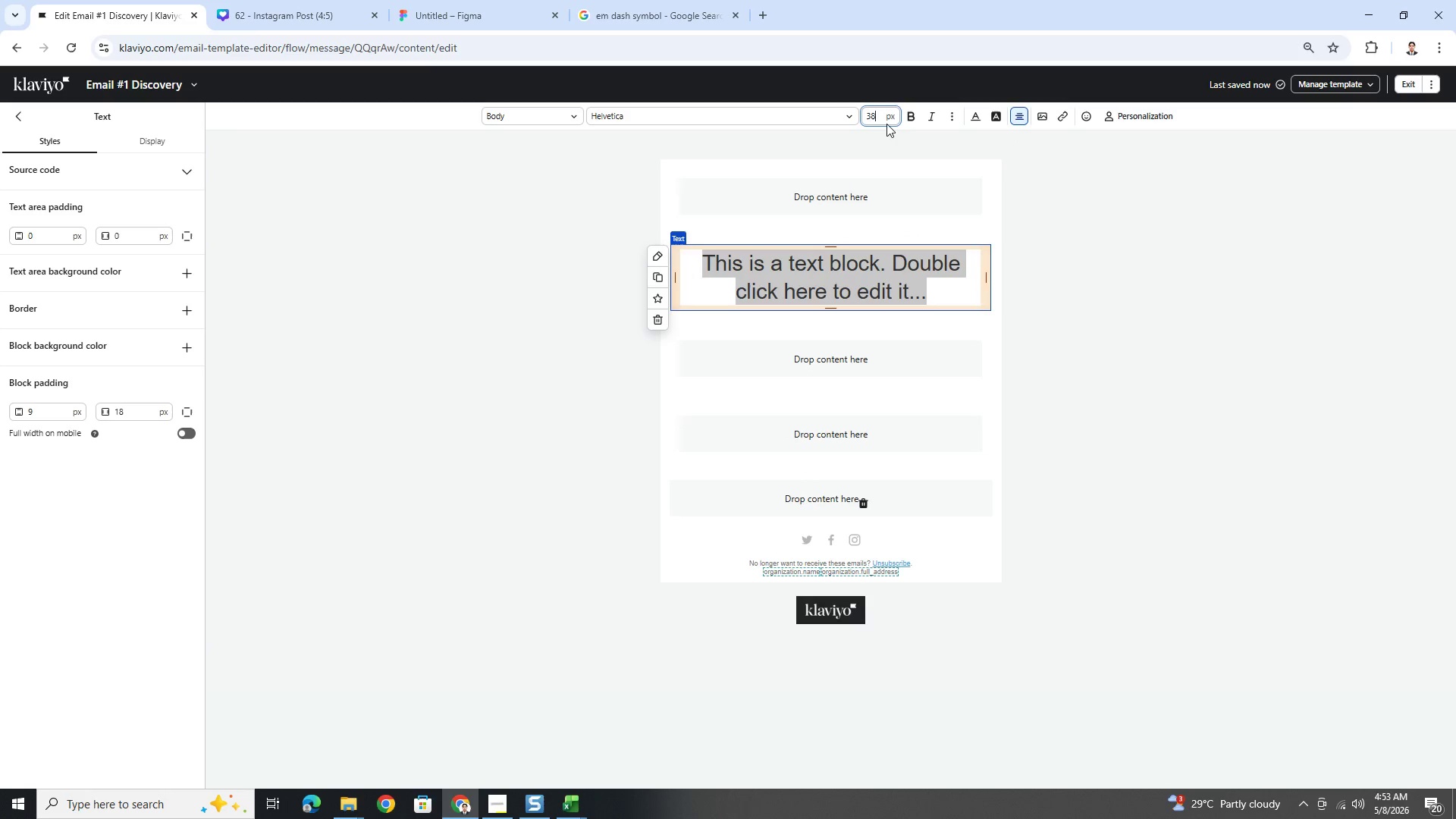 
left_click([905, 118])
 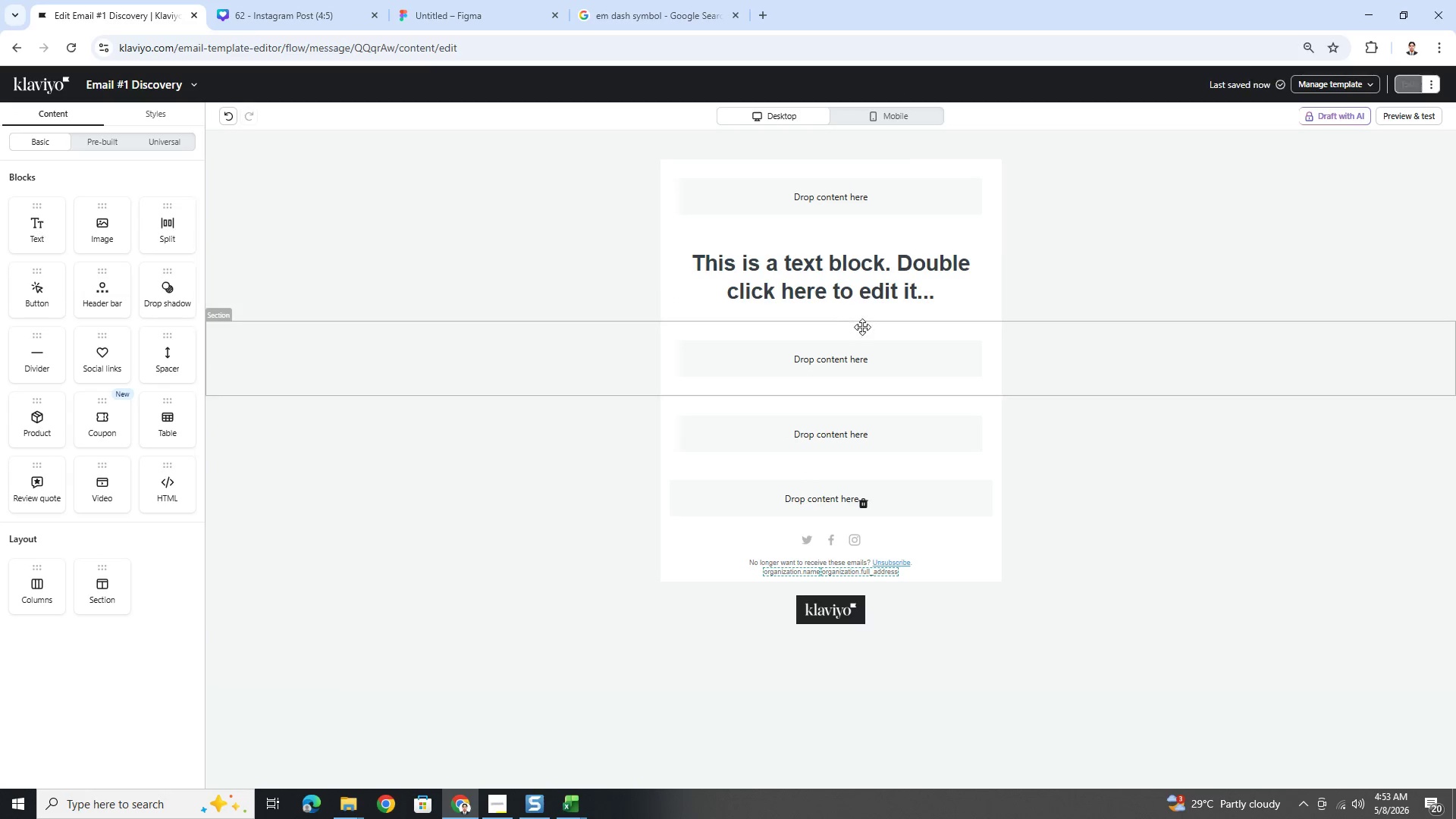 
double_click([874, 275])
 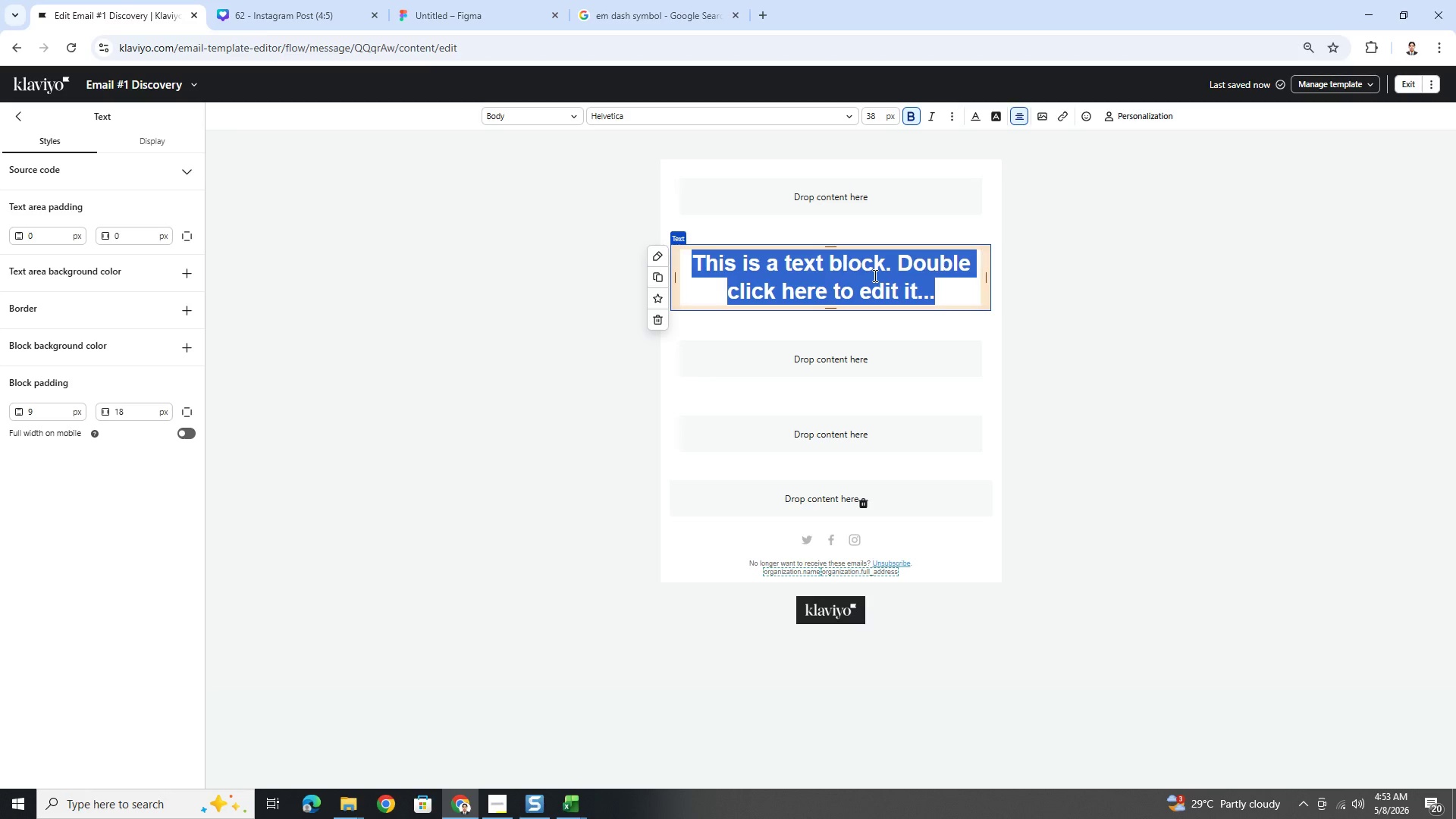 
wait(18.0)
 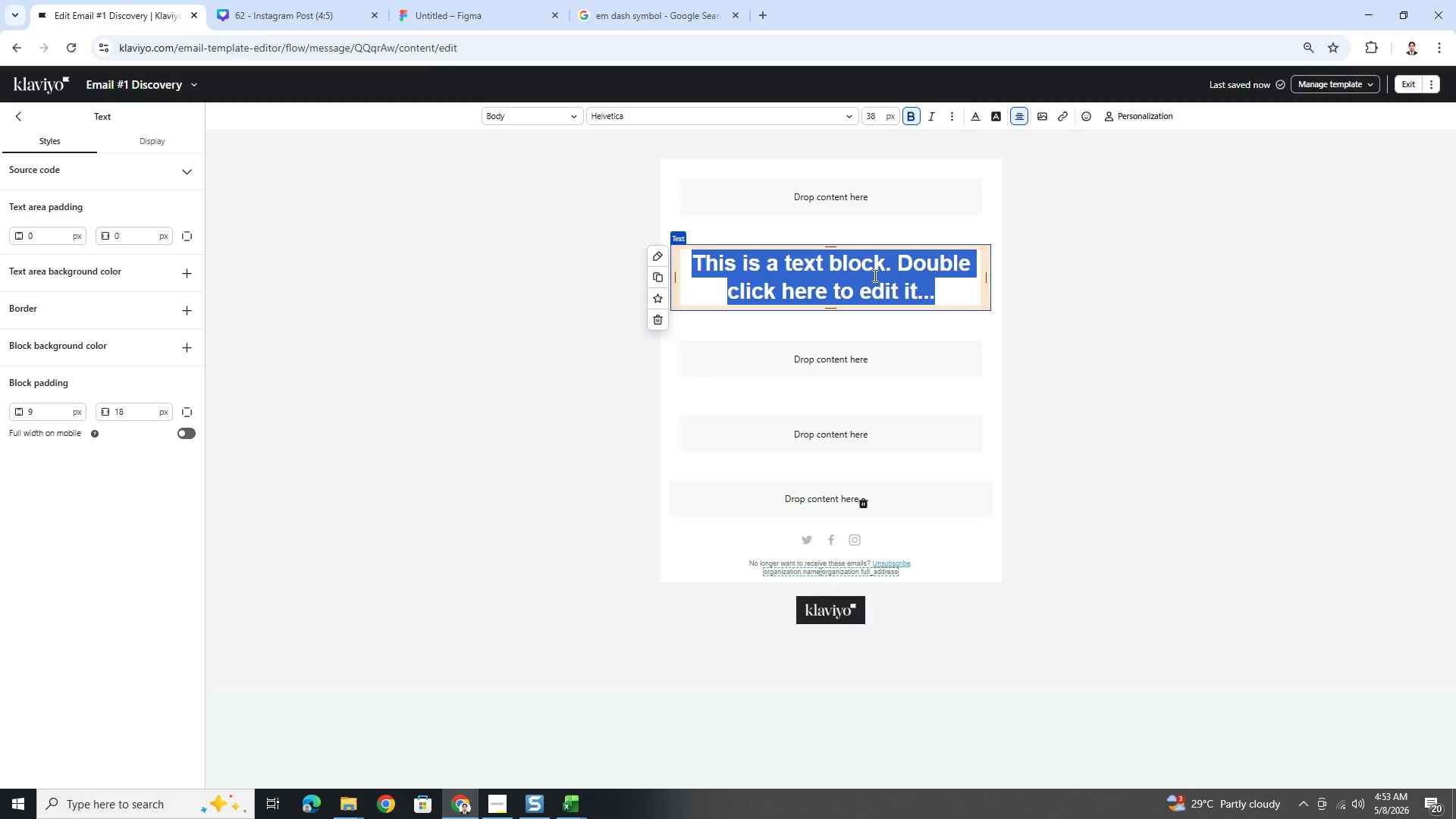 
type(Modern )
 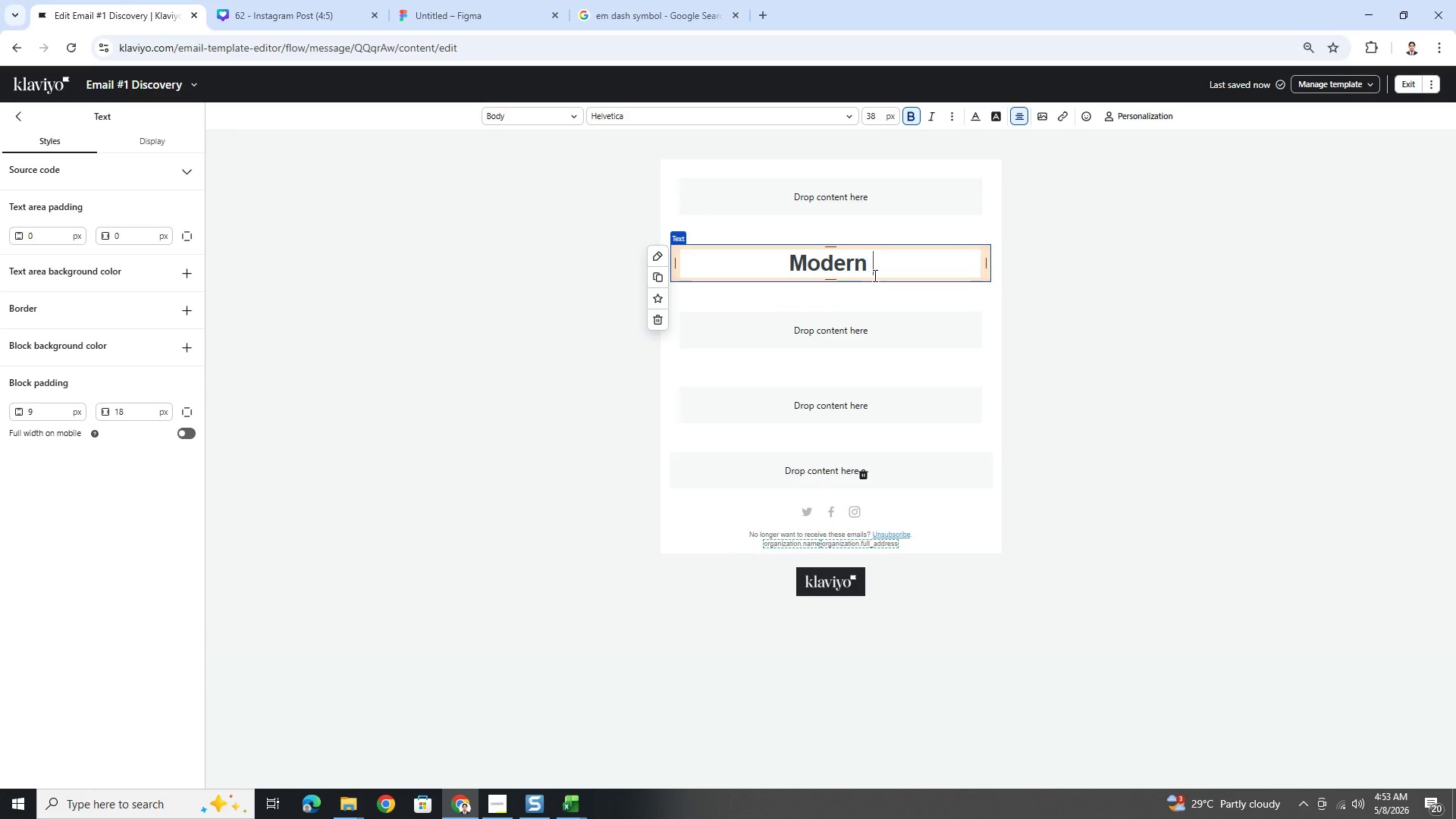 
type(commerce)
 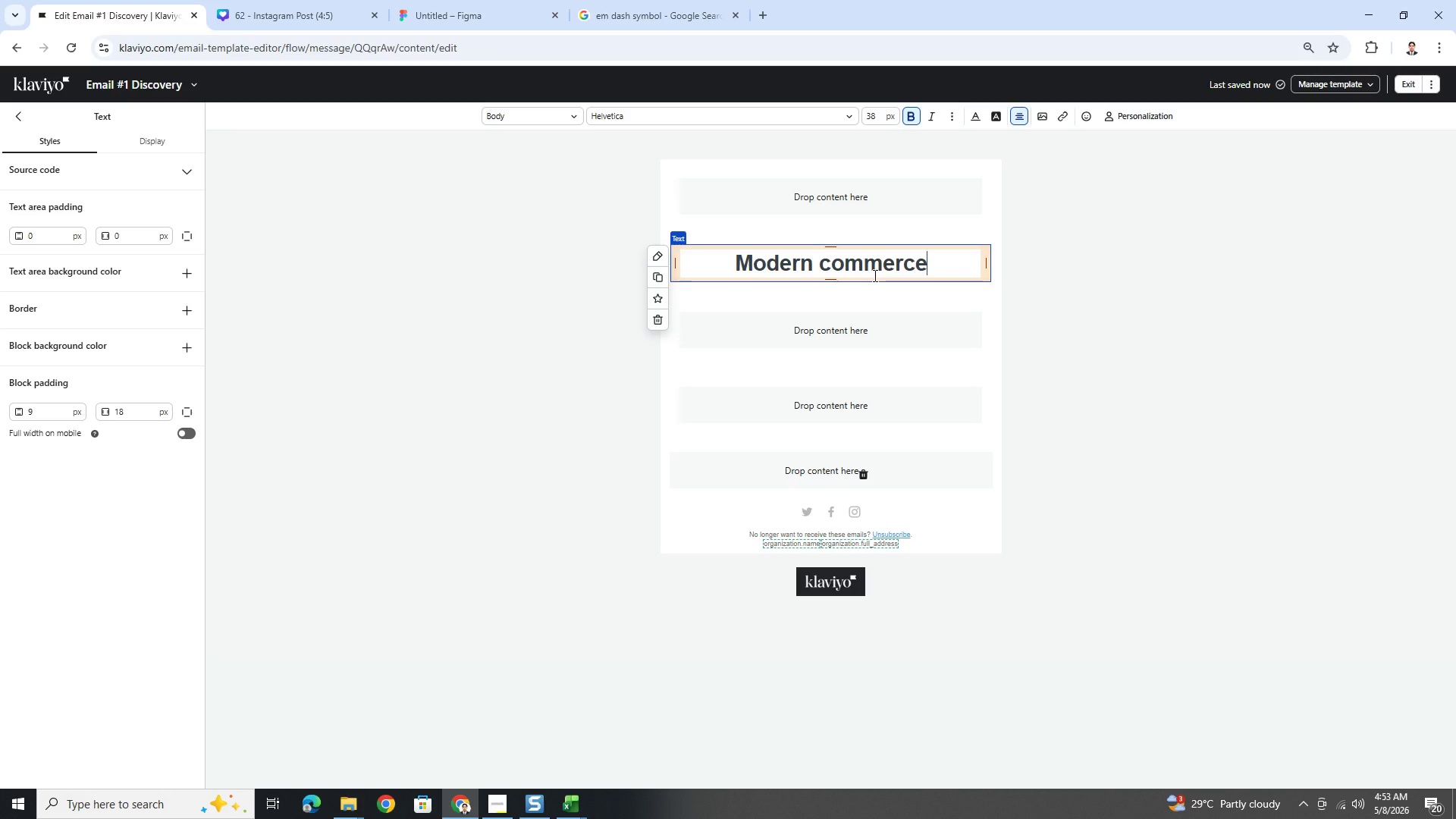 
wait(10.55)
 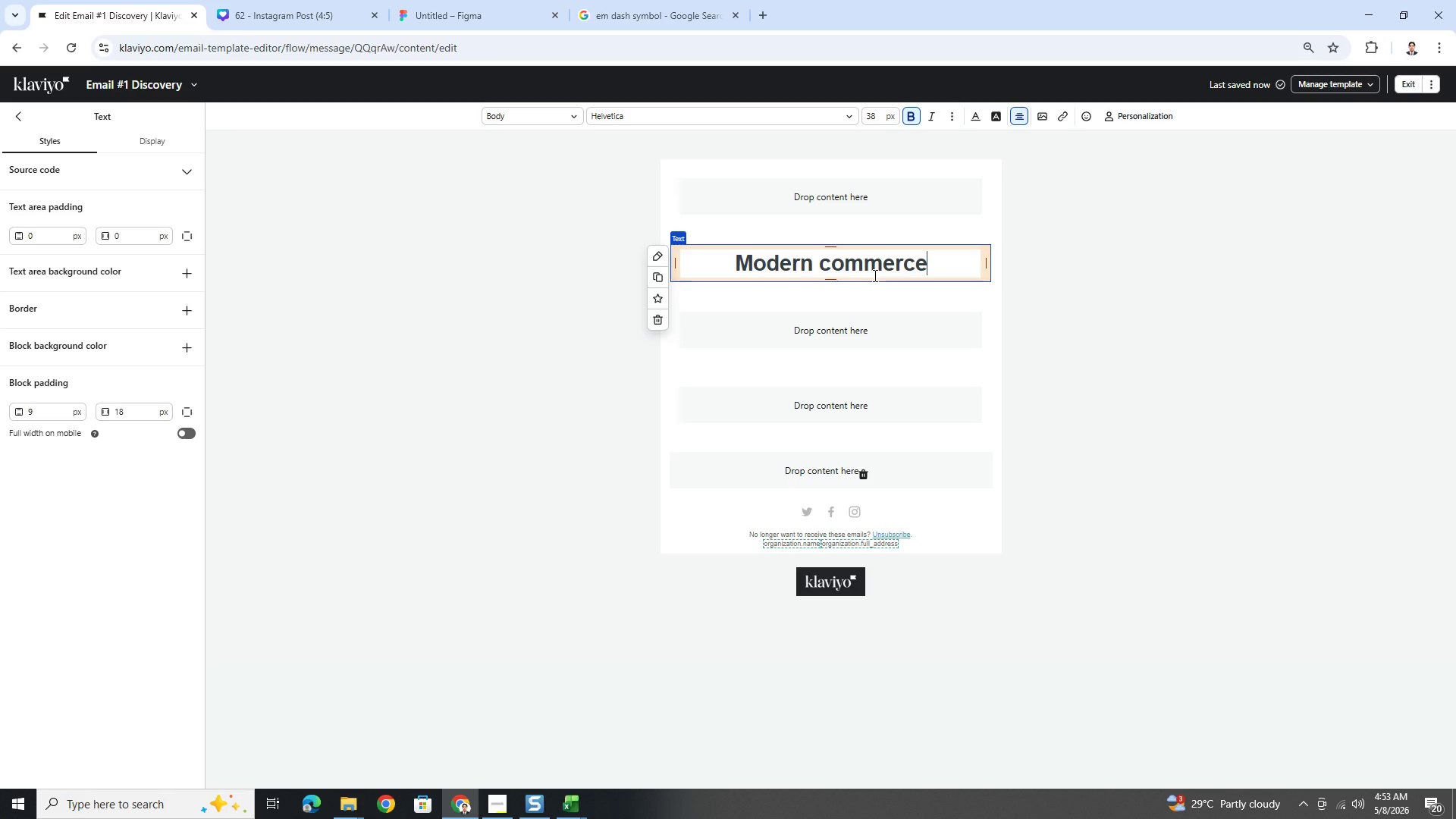 
left_click([1018, 116])
 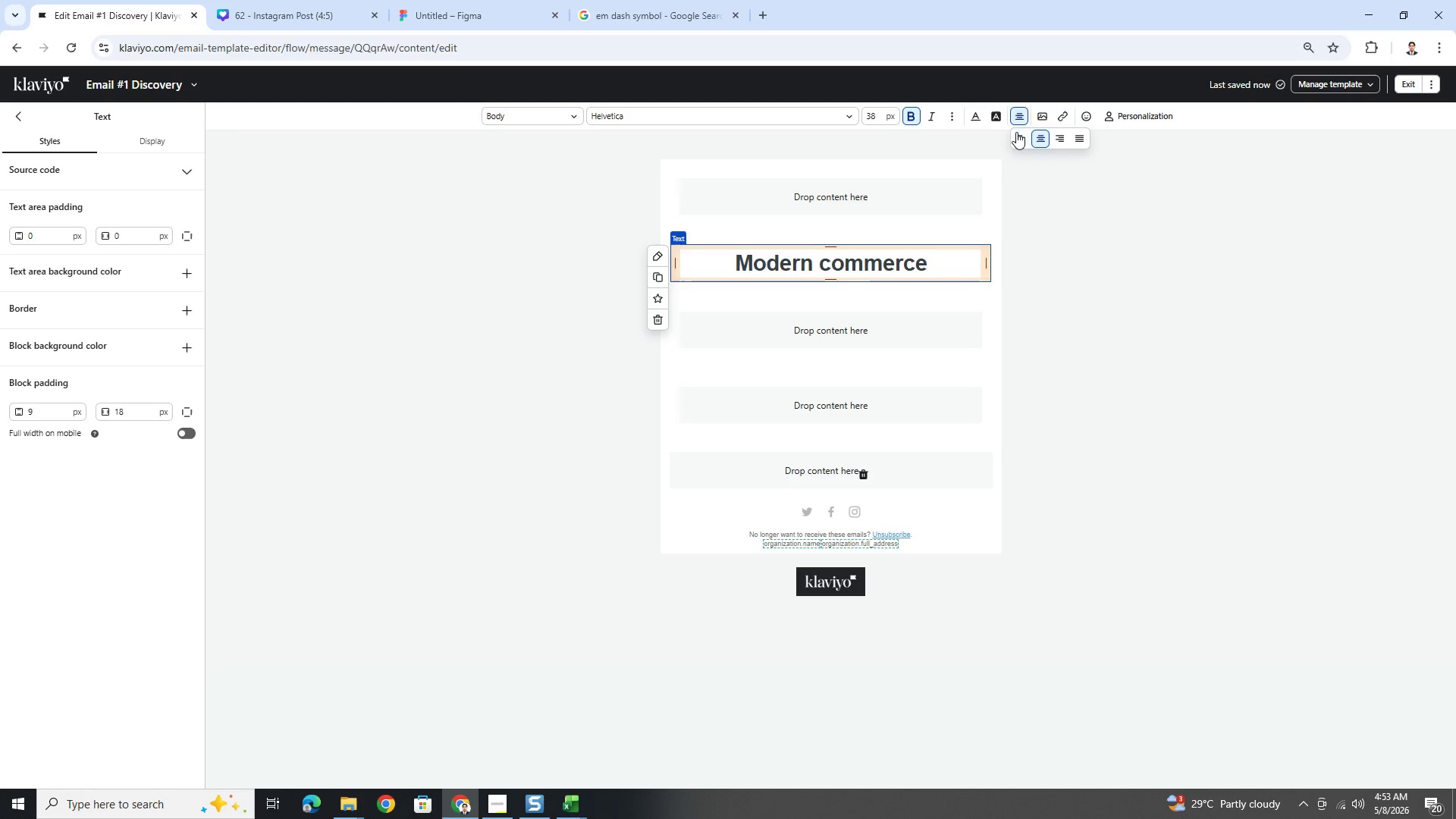 
left_click([1019, 136])
 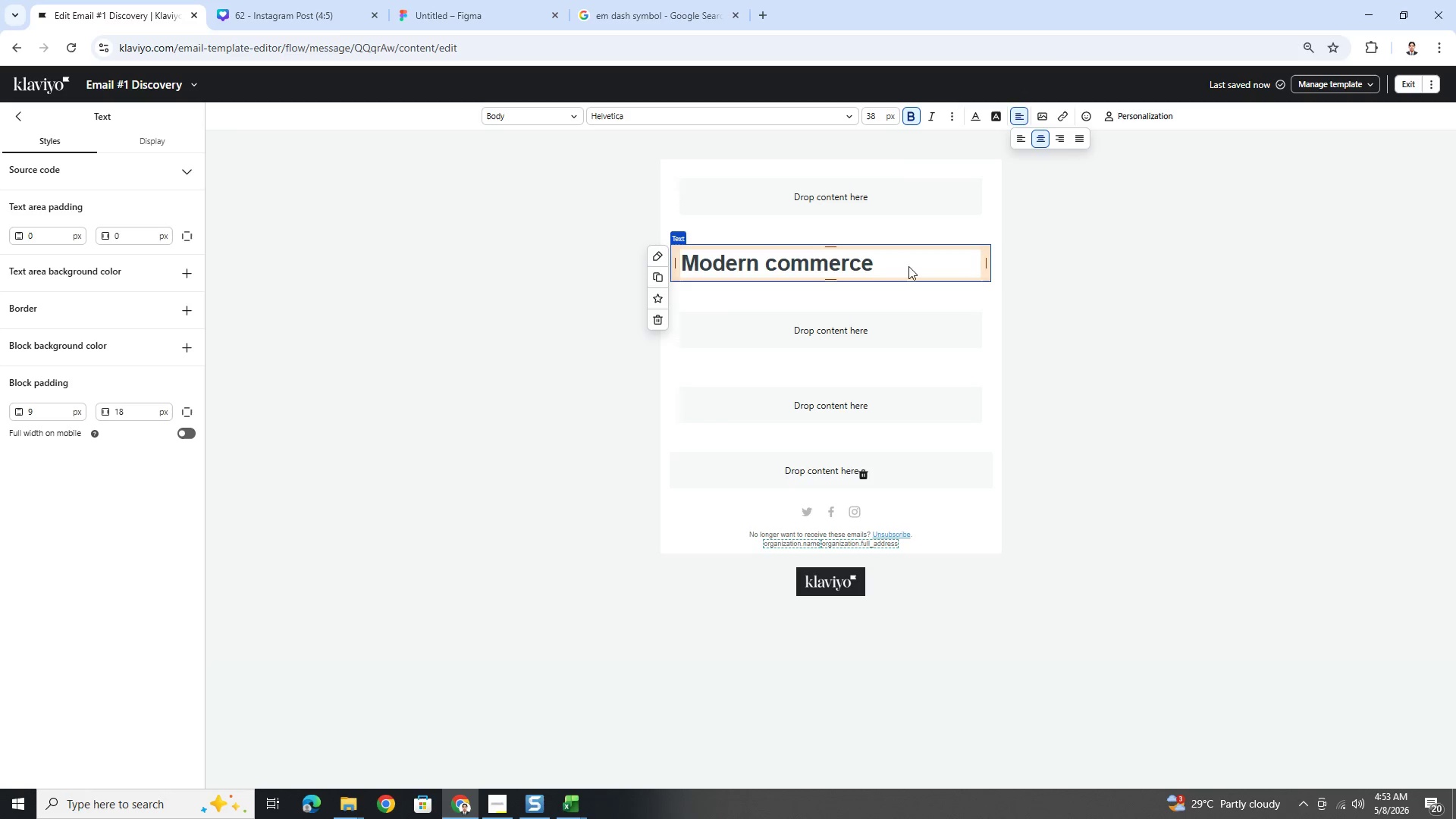 
left_click([900, 265])
 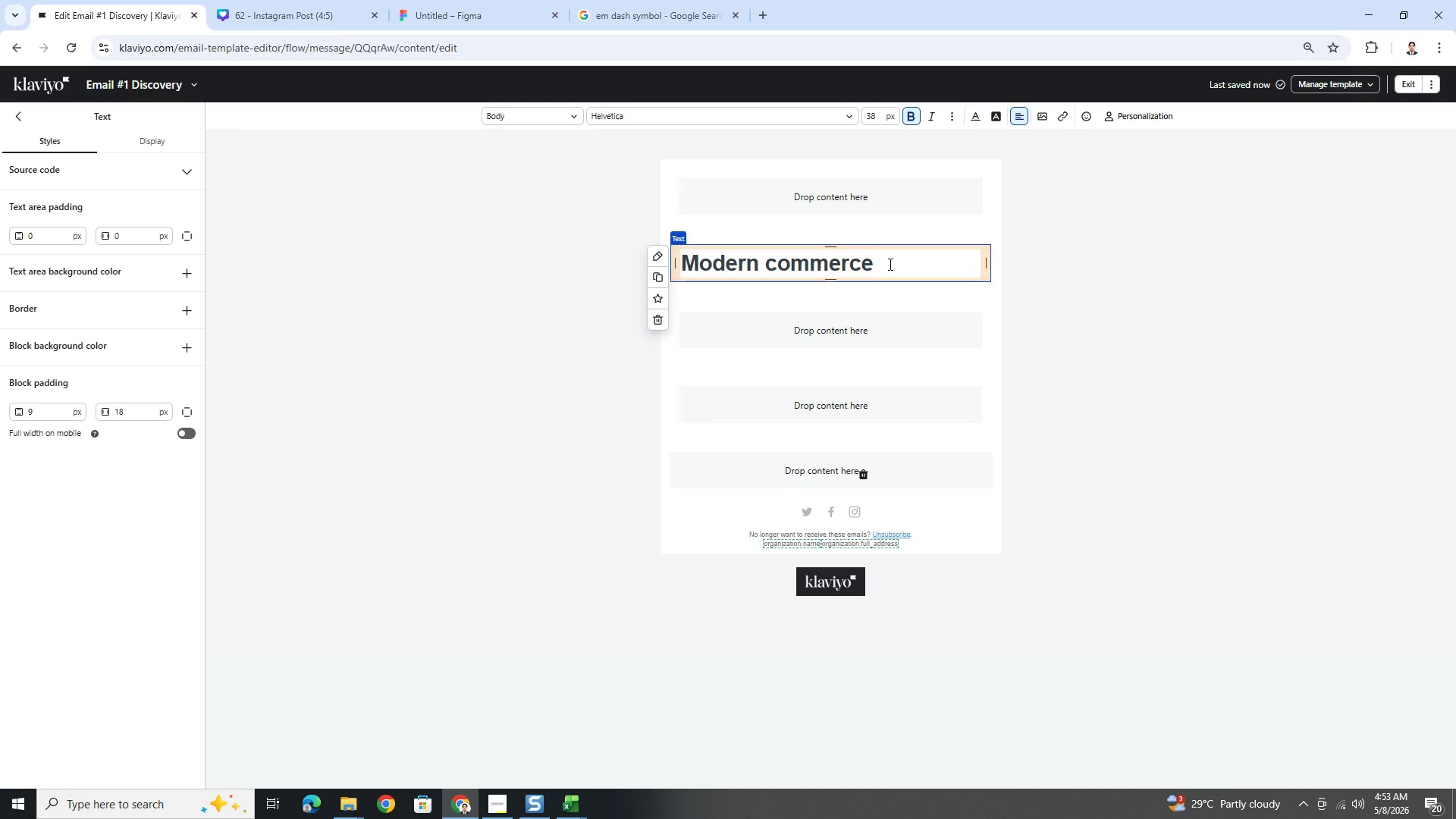 
left_click([887, 263])
 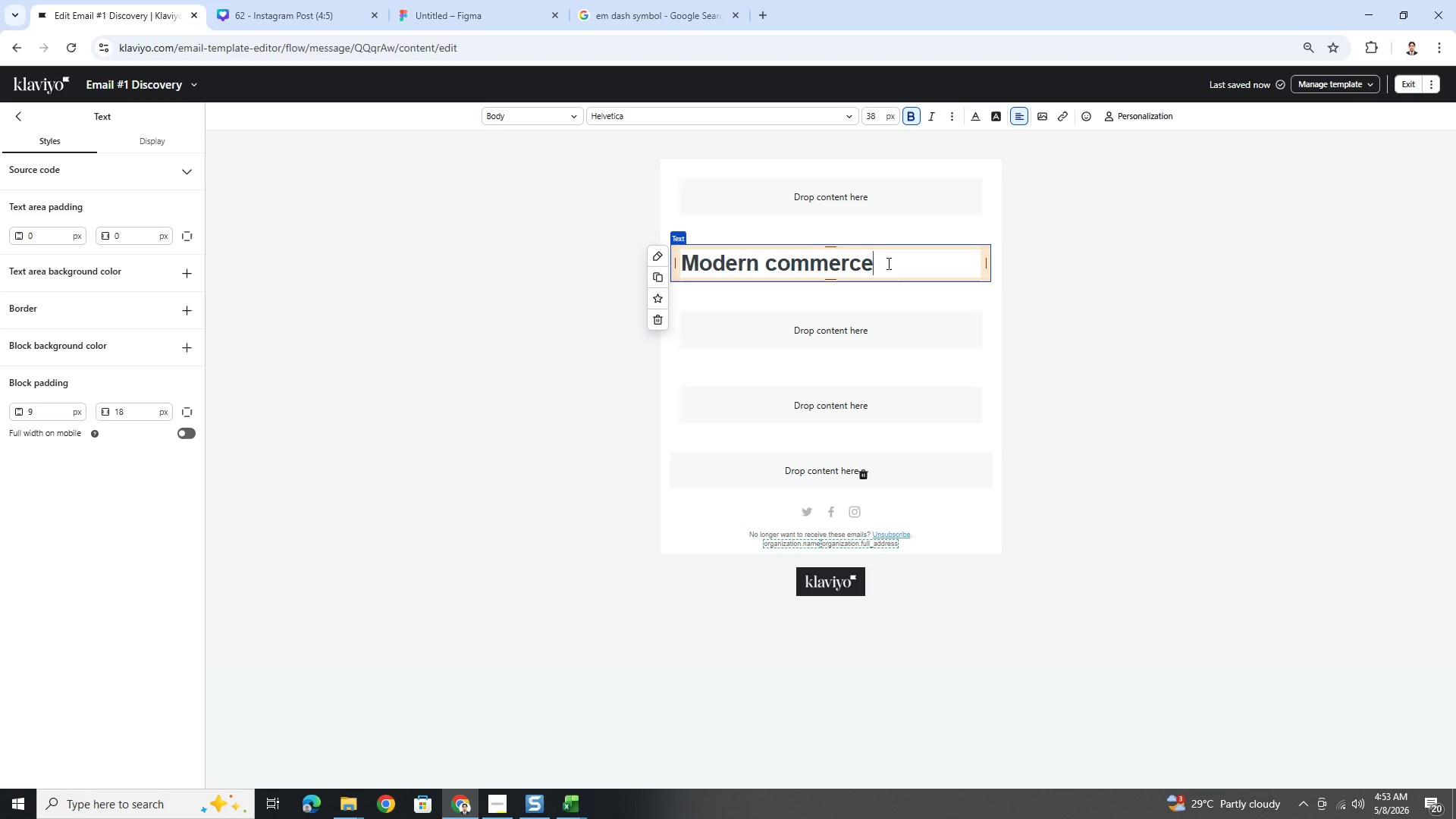 
type( infrastructure built for brands ready to scale.)
 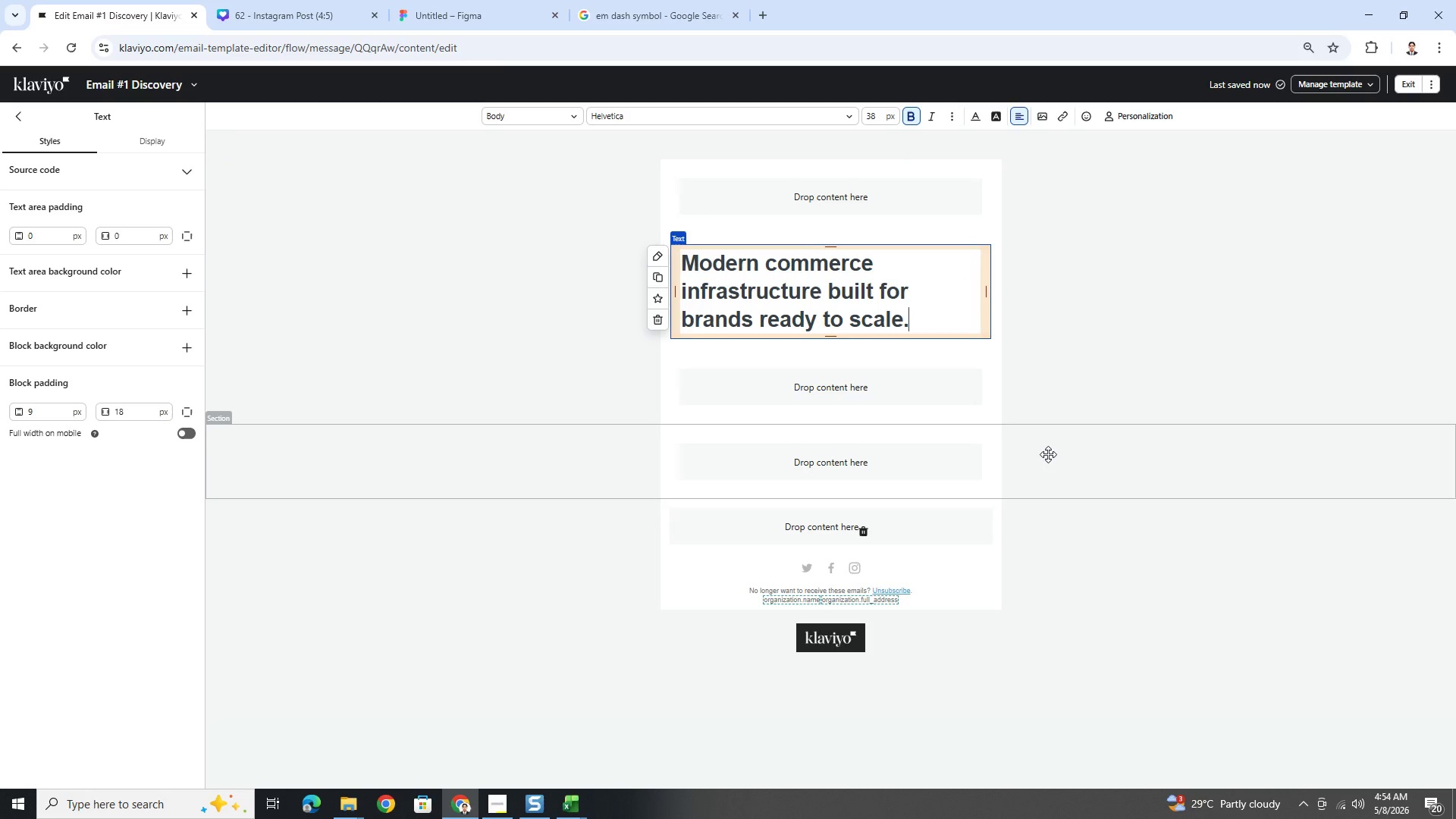 
wait(5.98)
 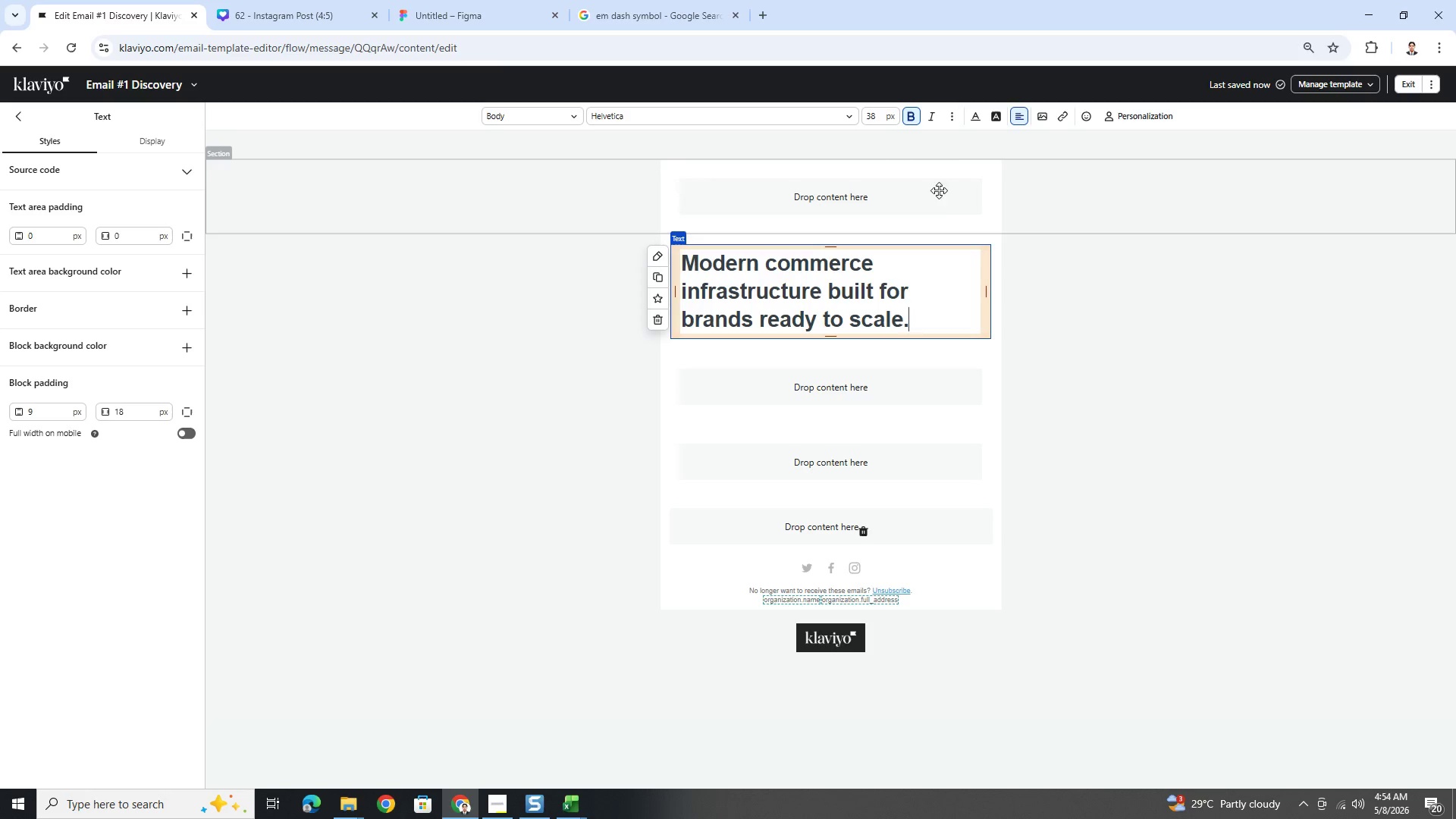 
left_click([1088, 381])
 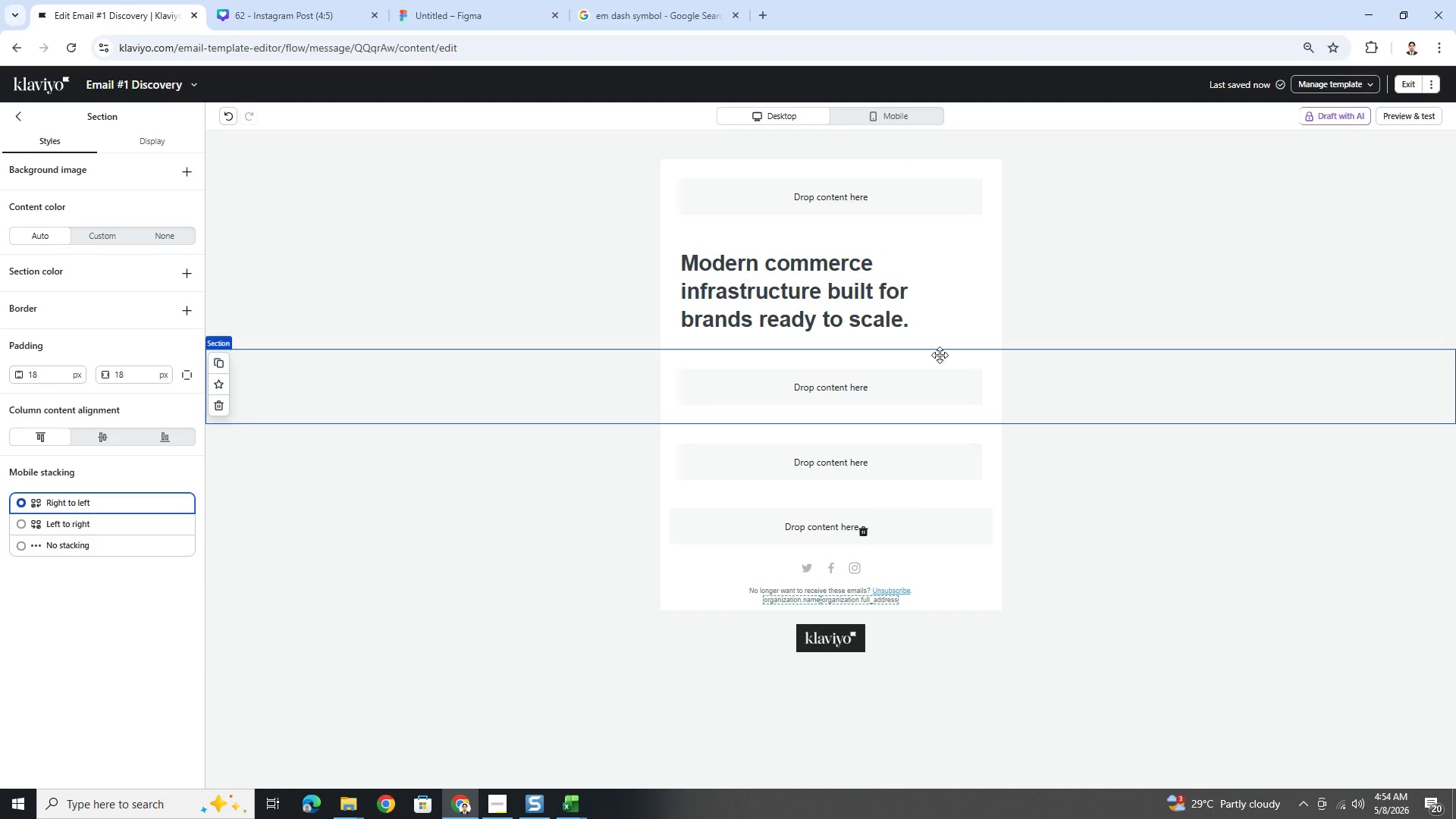 
left_click([848, 273])
 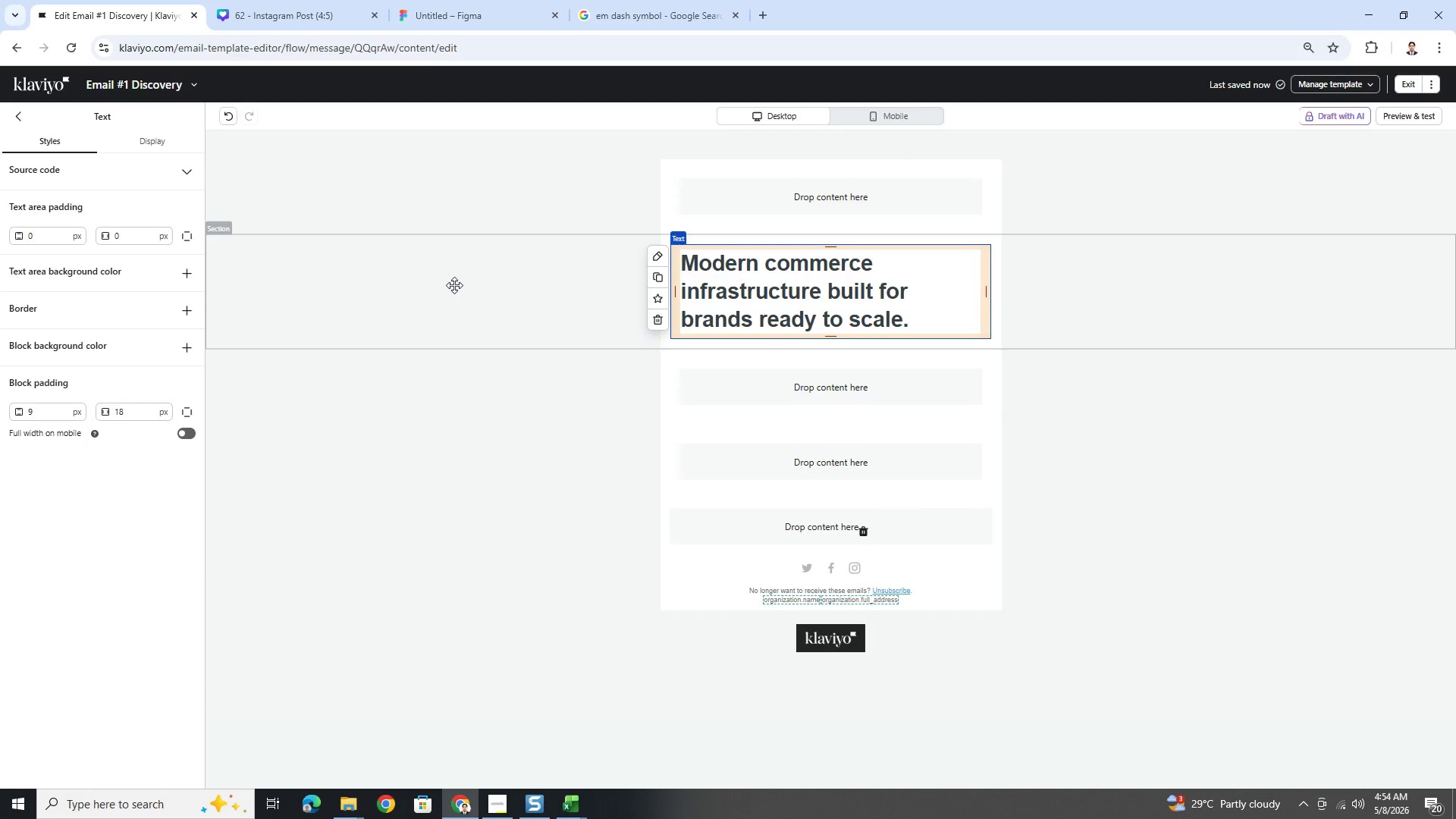 
left_click([454, 285])
 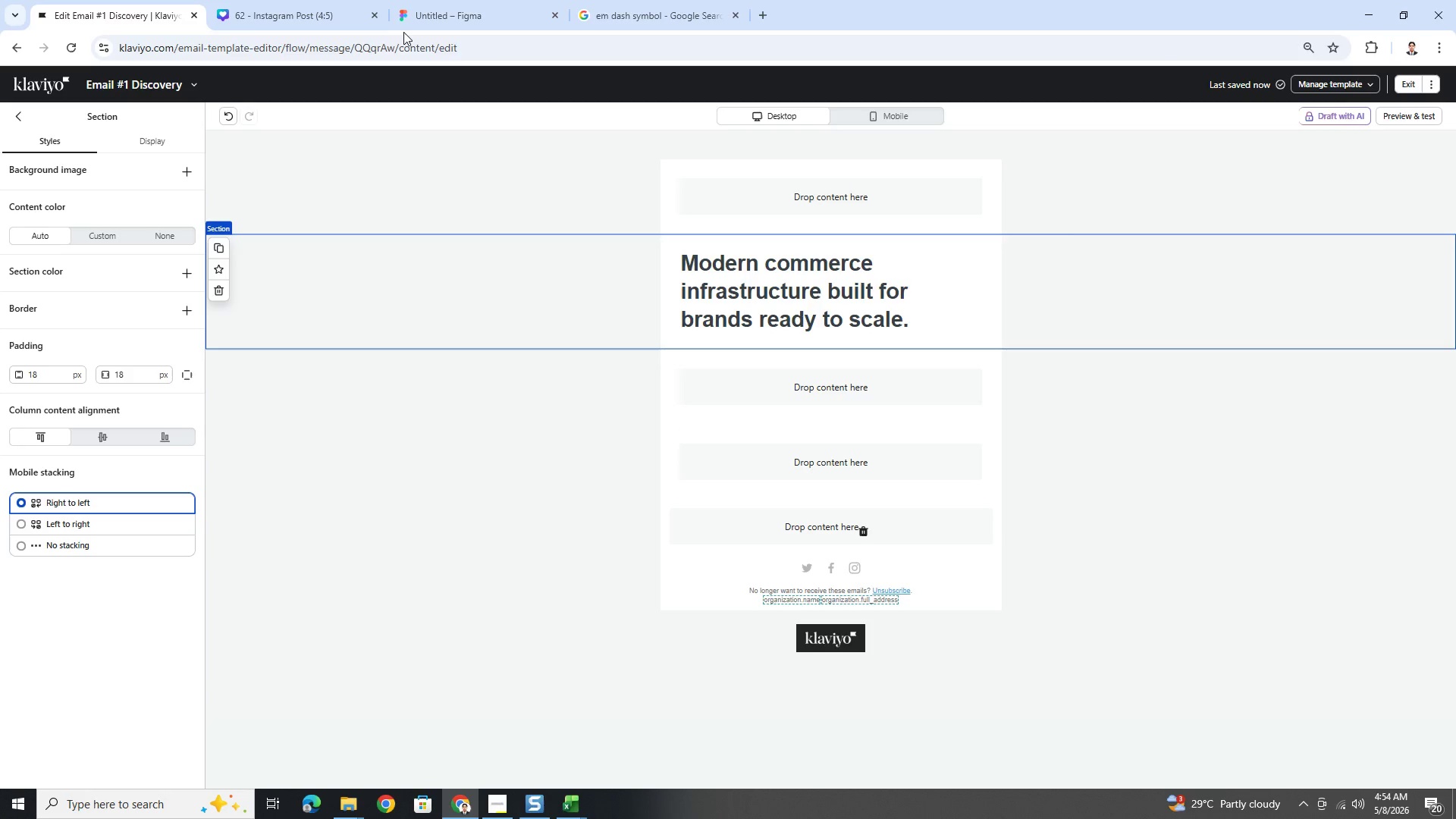 
wait(21.11)
 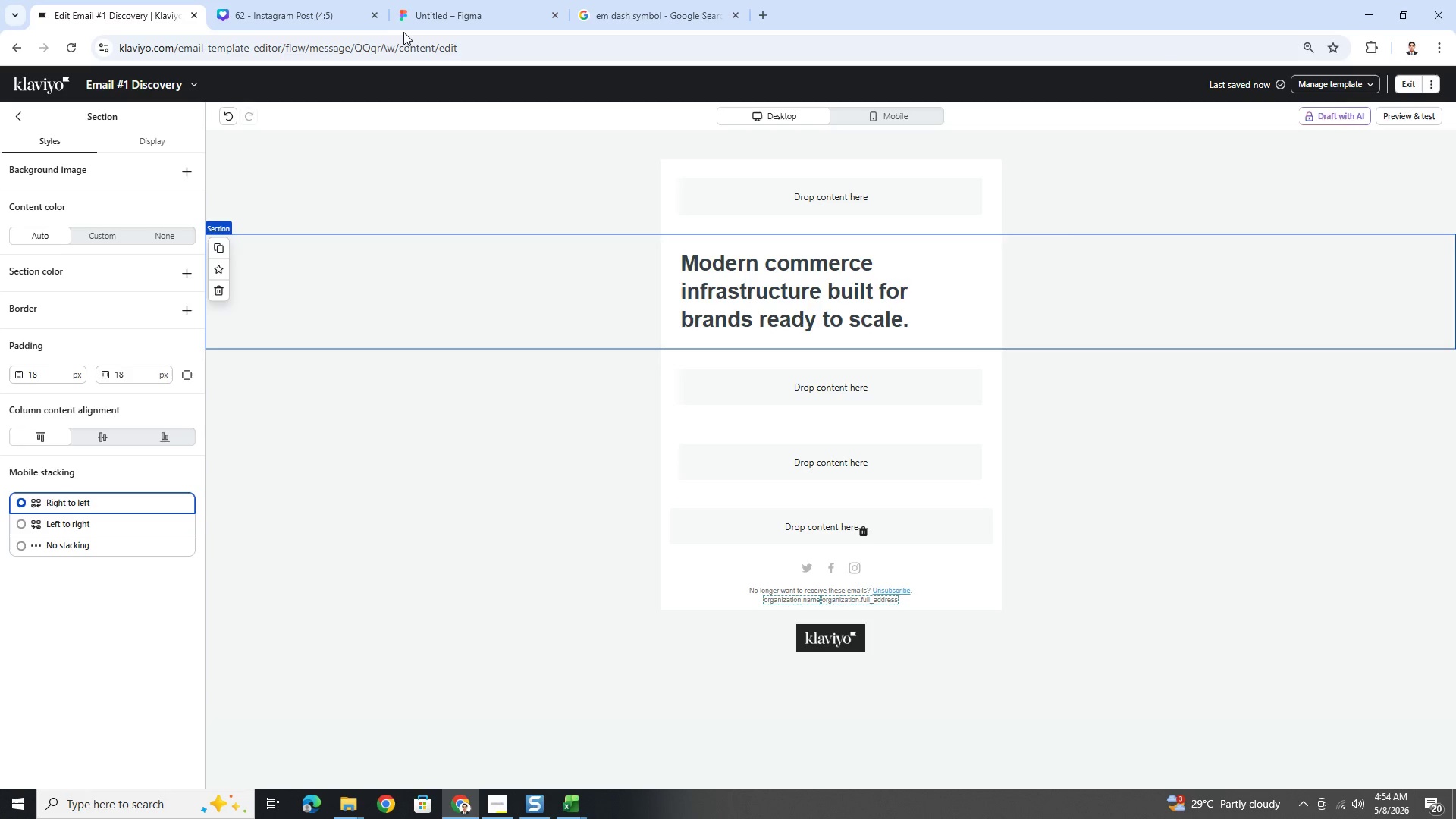 
left_click([1128, 314])
 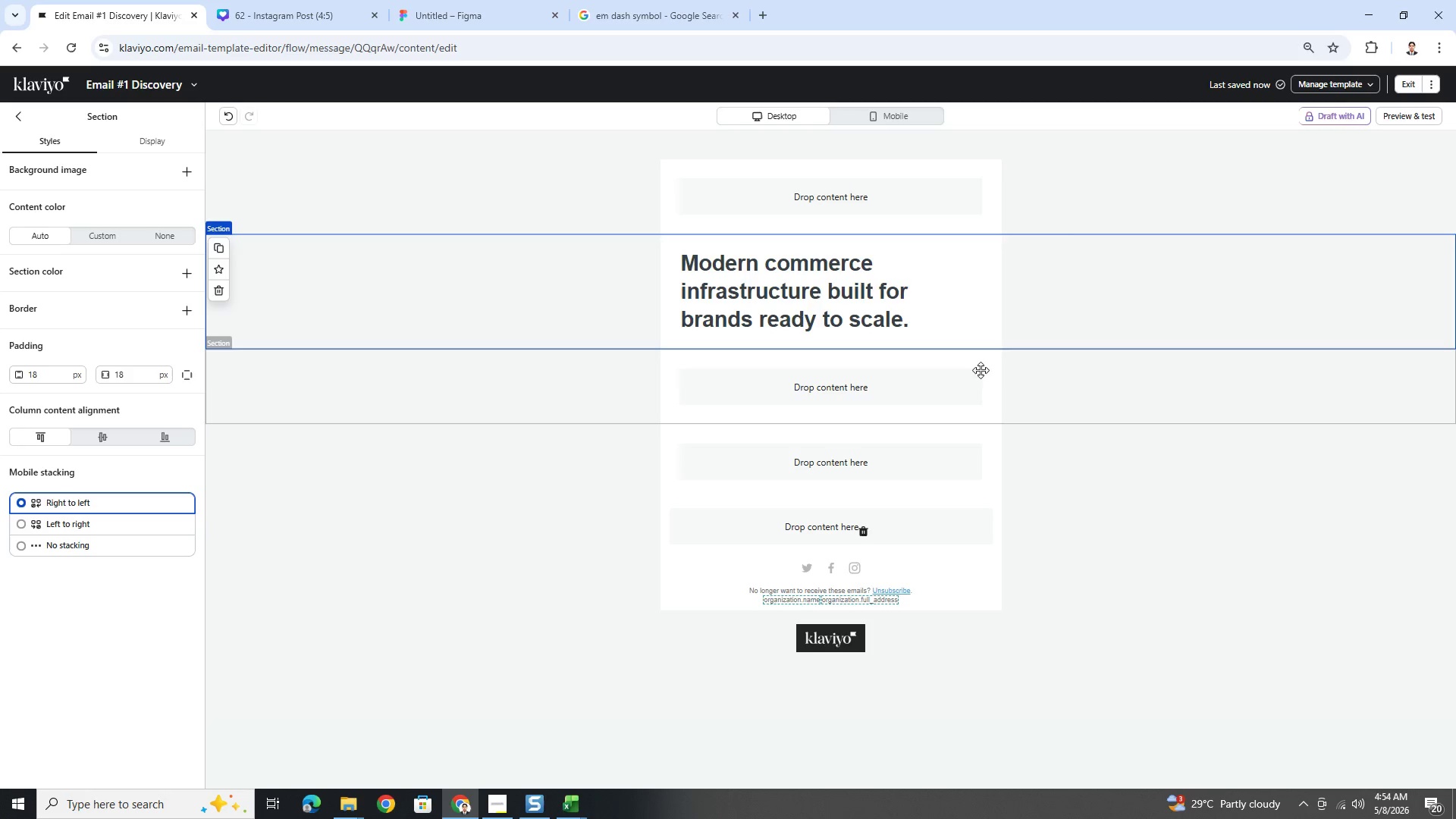 
left_click([952, 354])
 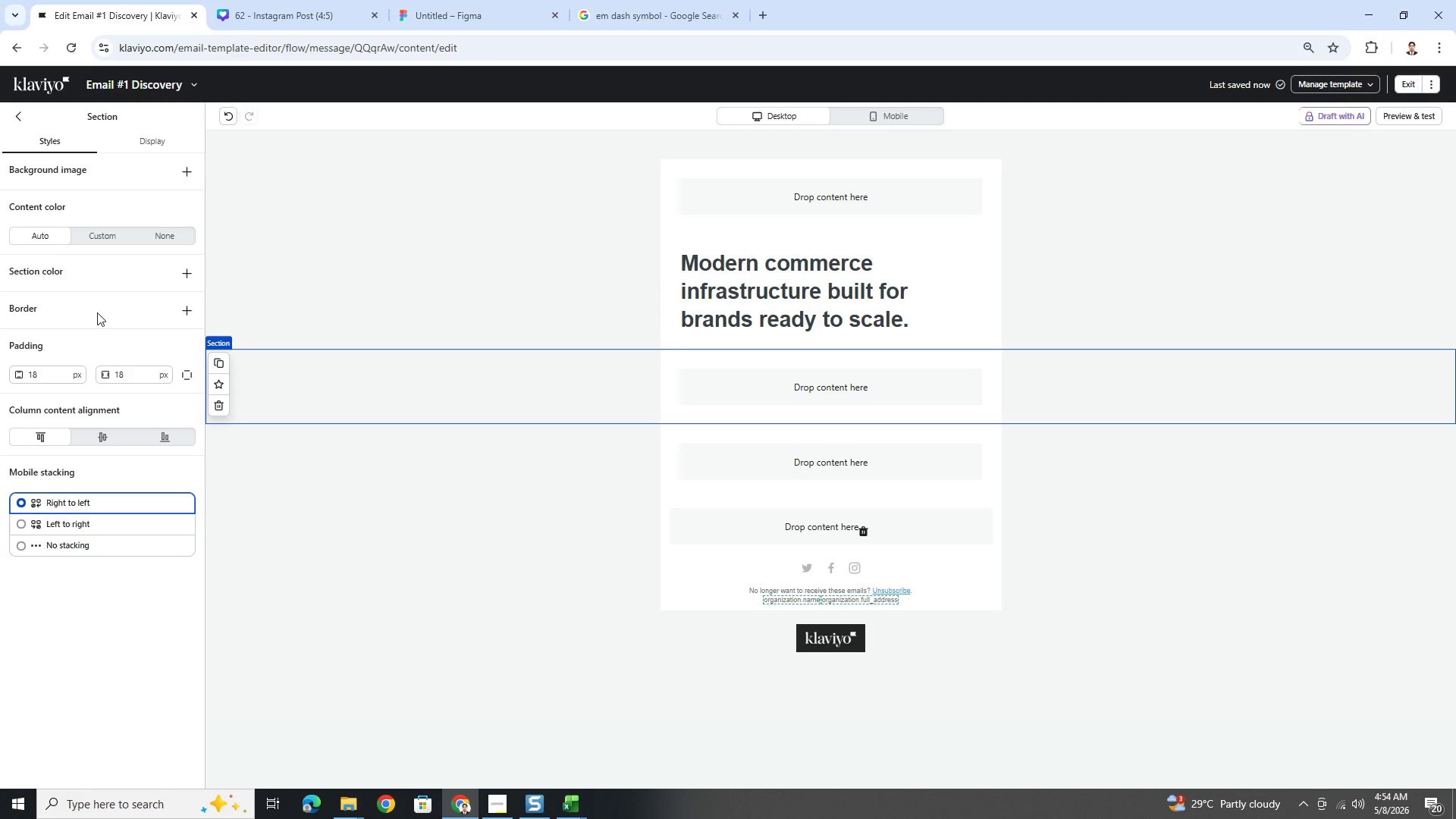 
wait(5.2)
 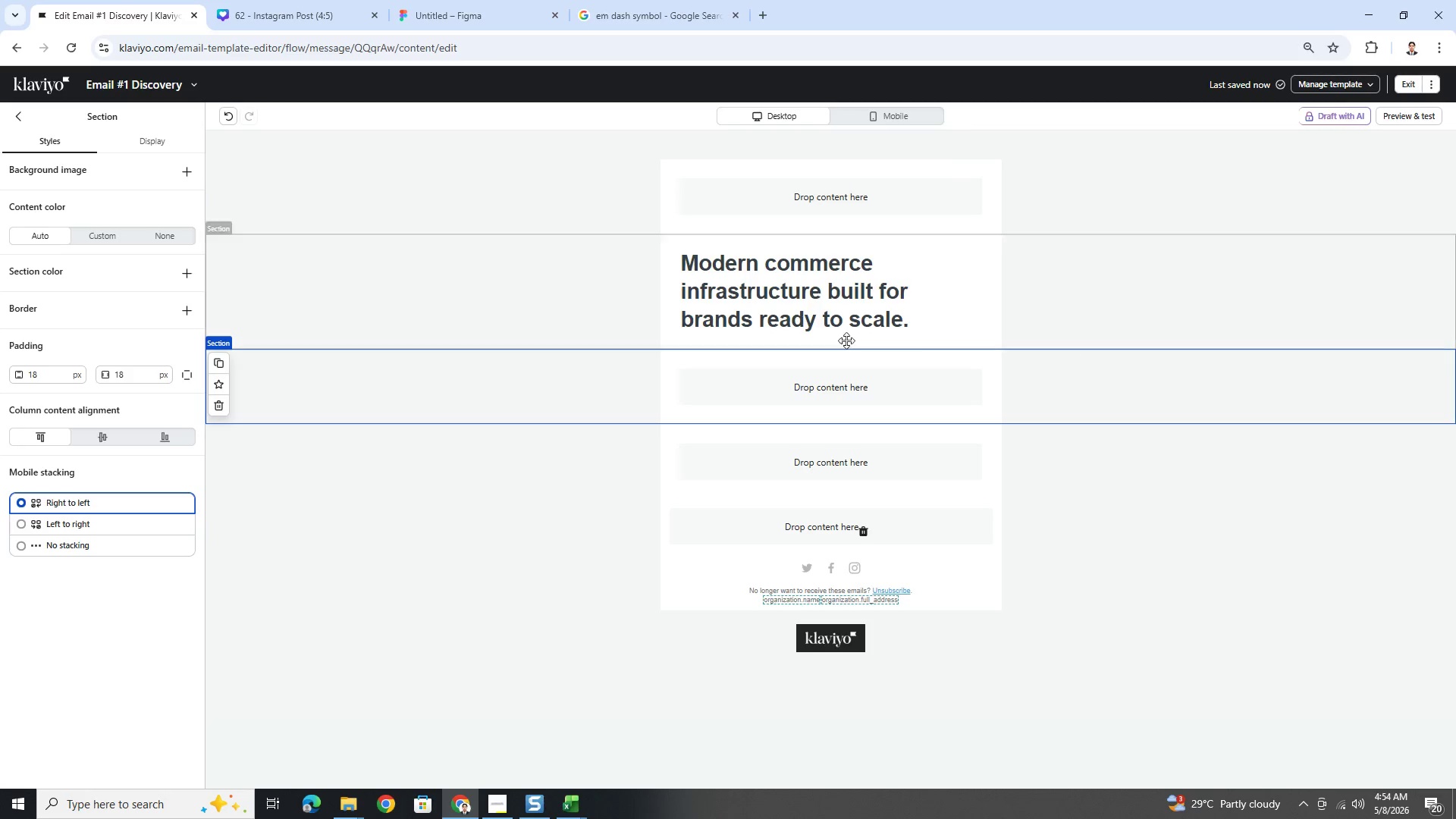 
left_click([17, 110])
 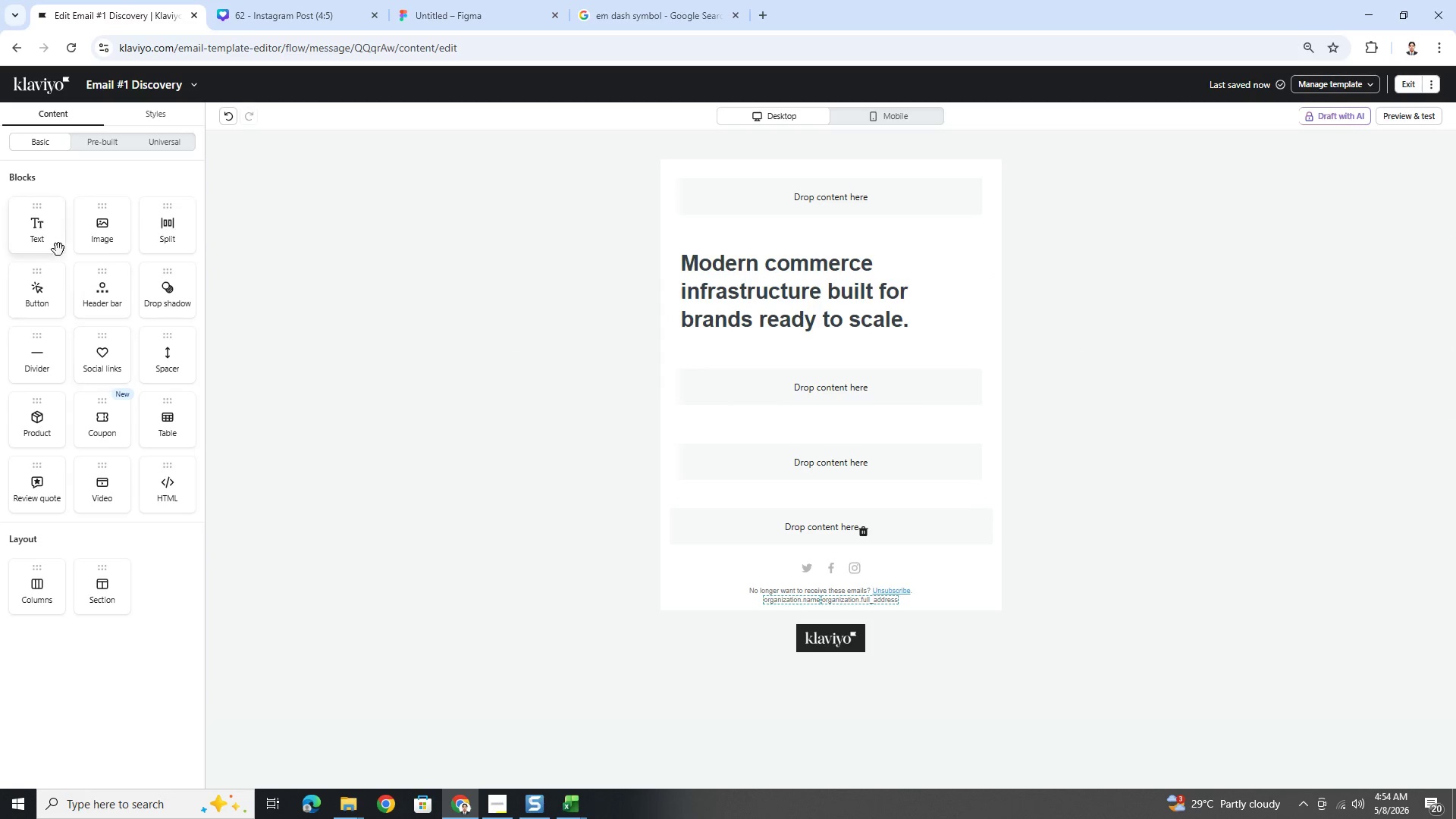 
left_click_drag(start_coordinate=[36, 229], to_coordinate=[759, 386])
 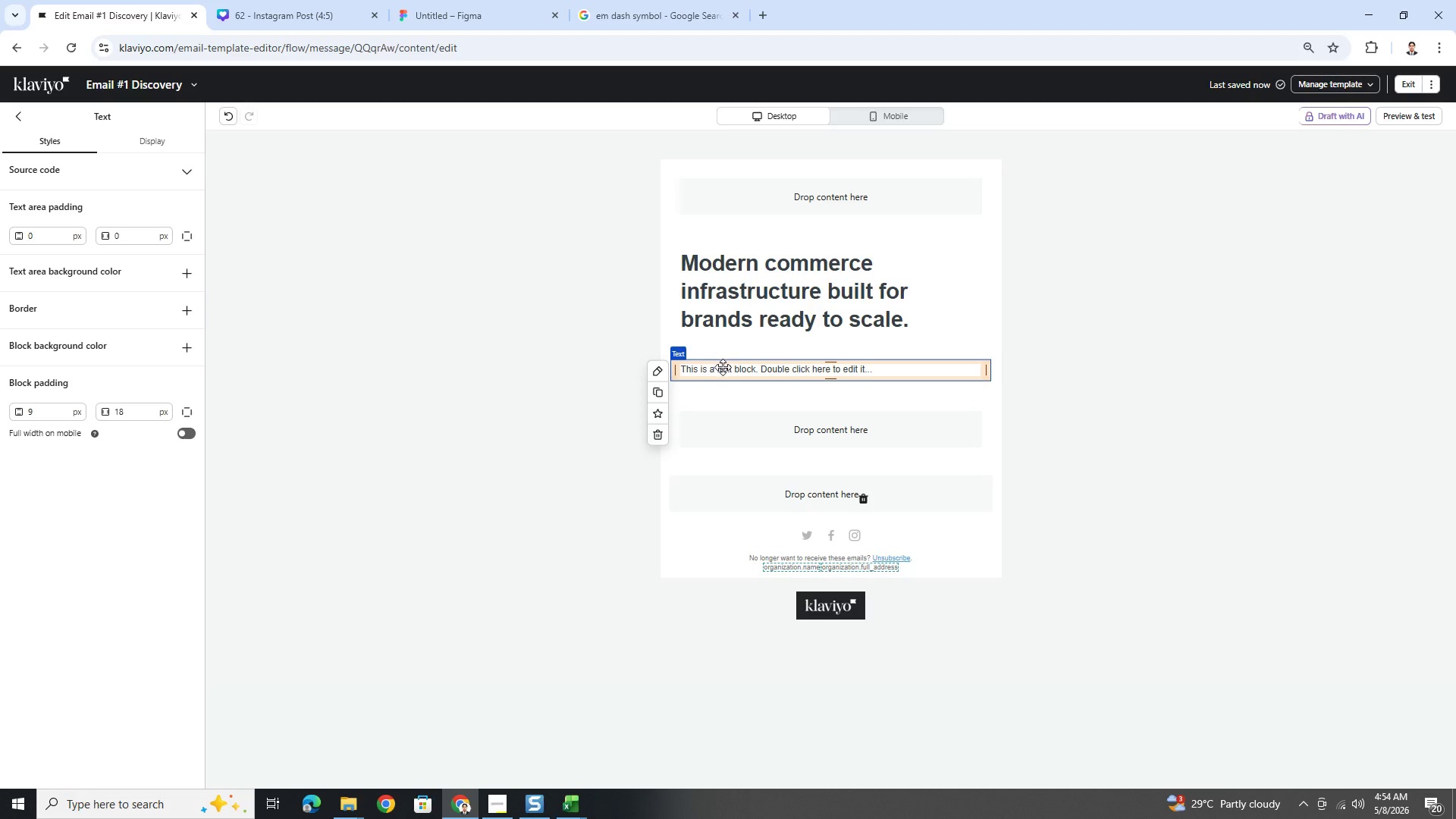 
double_click([724, 371])
 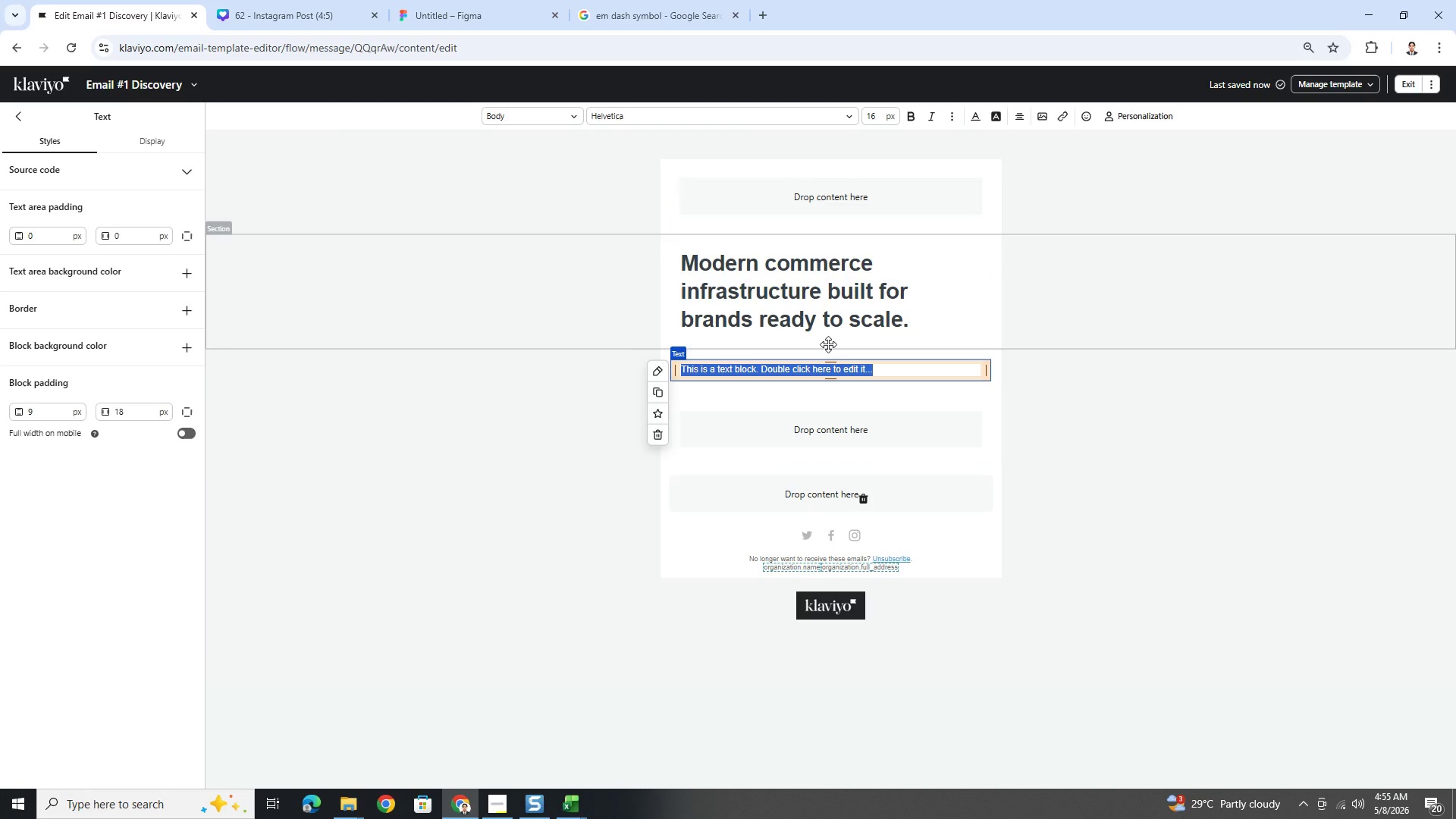 
wait(6.05)
 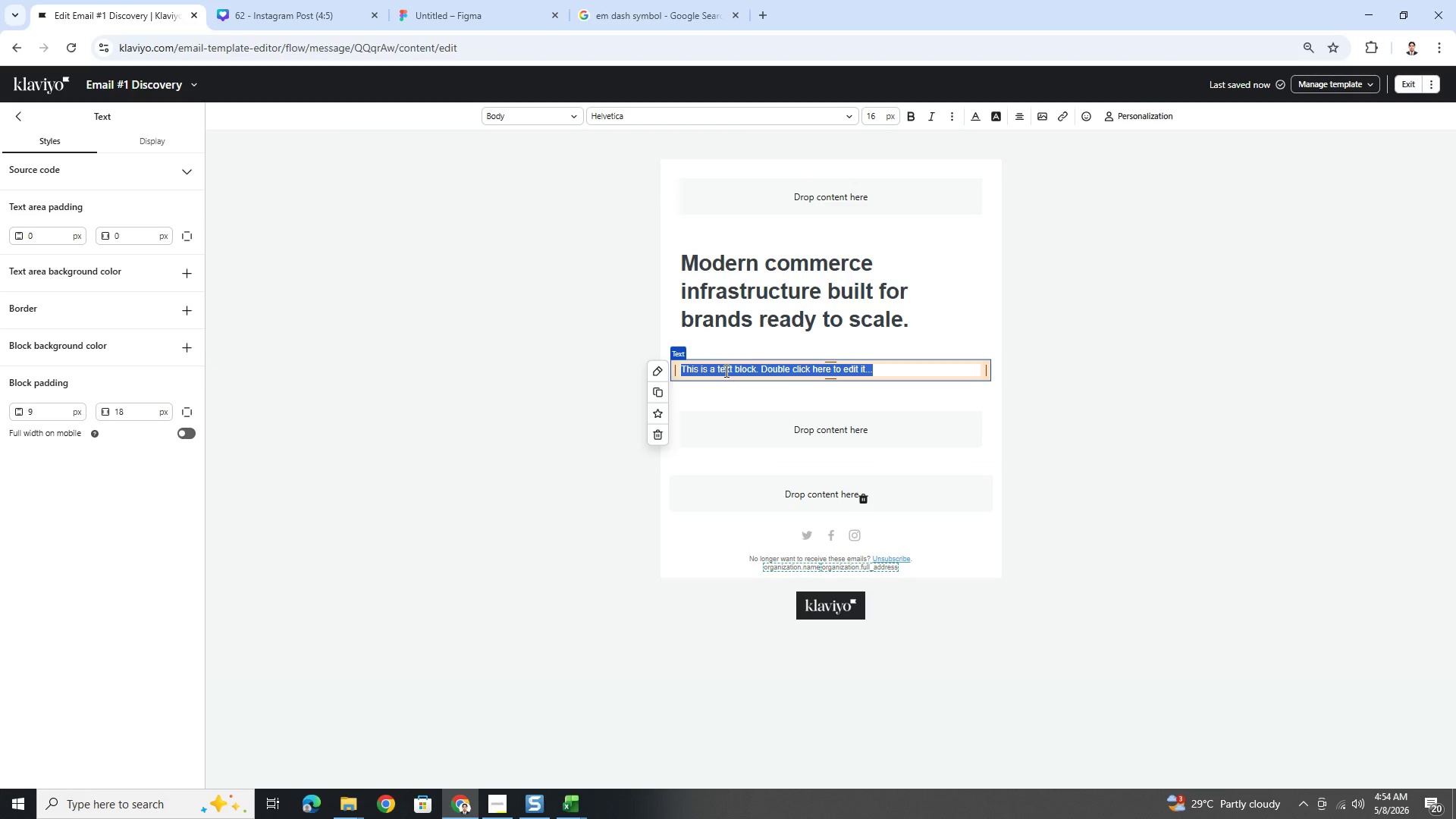 
left_click([560, 376])
 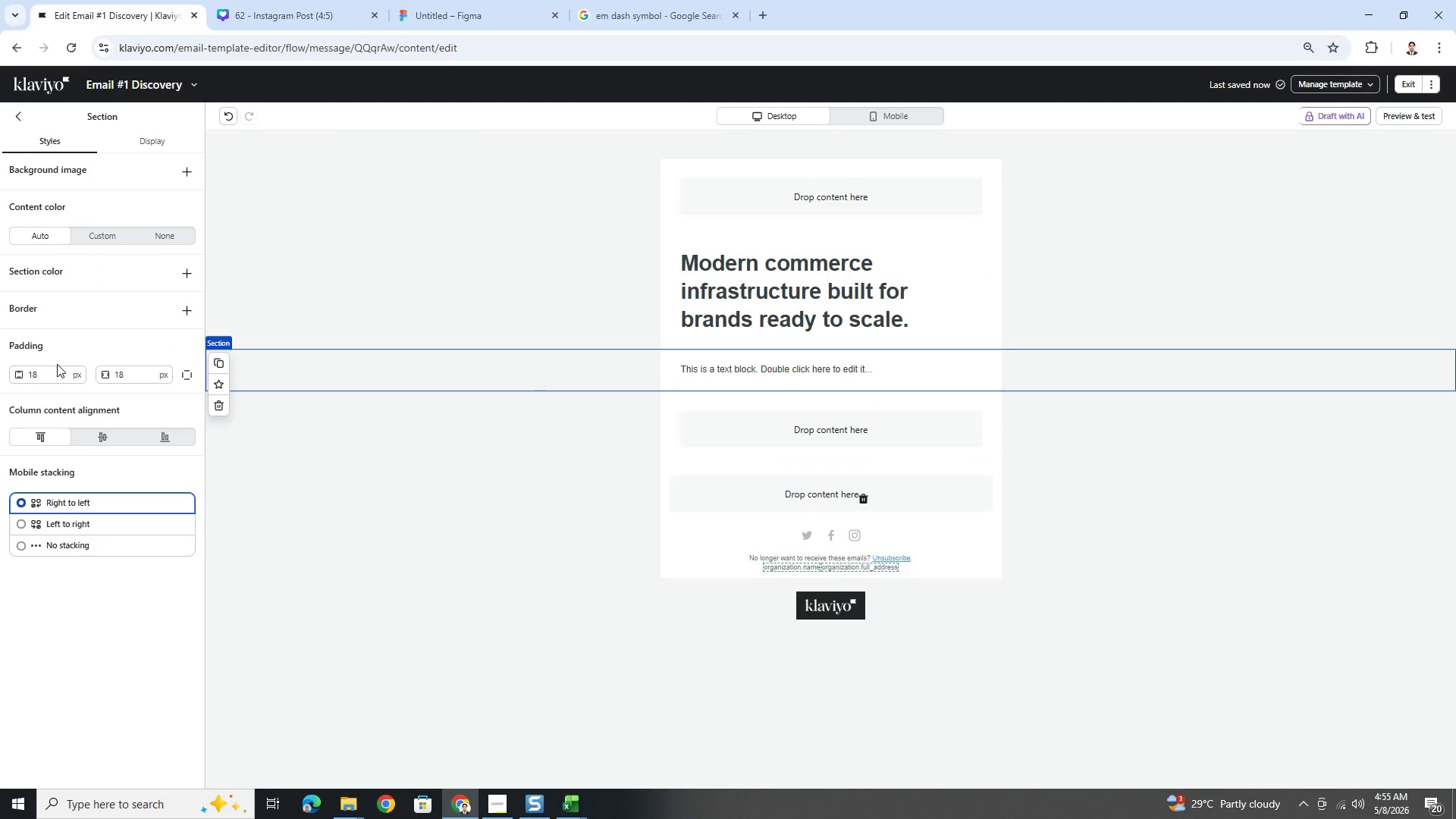 
left_click([184, 377])
 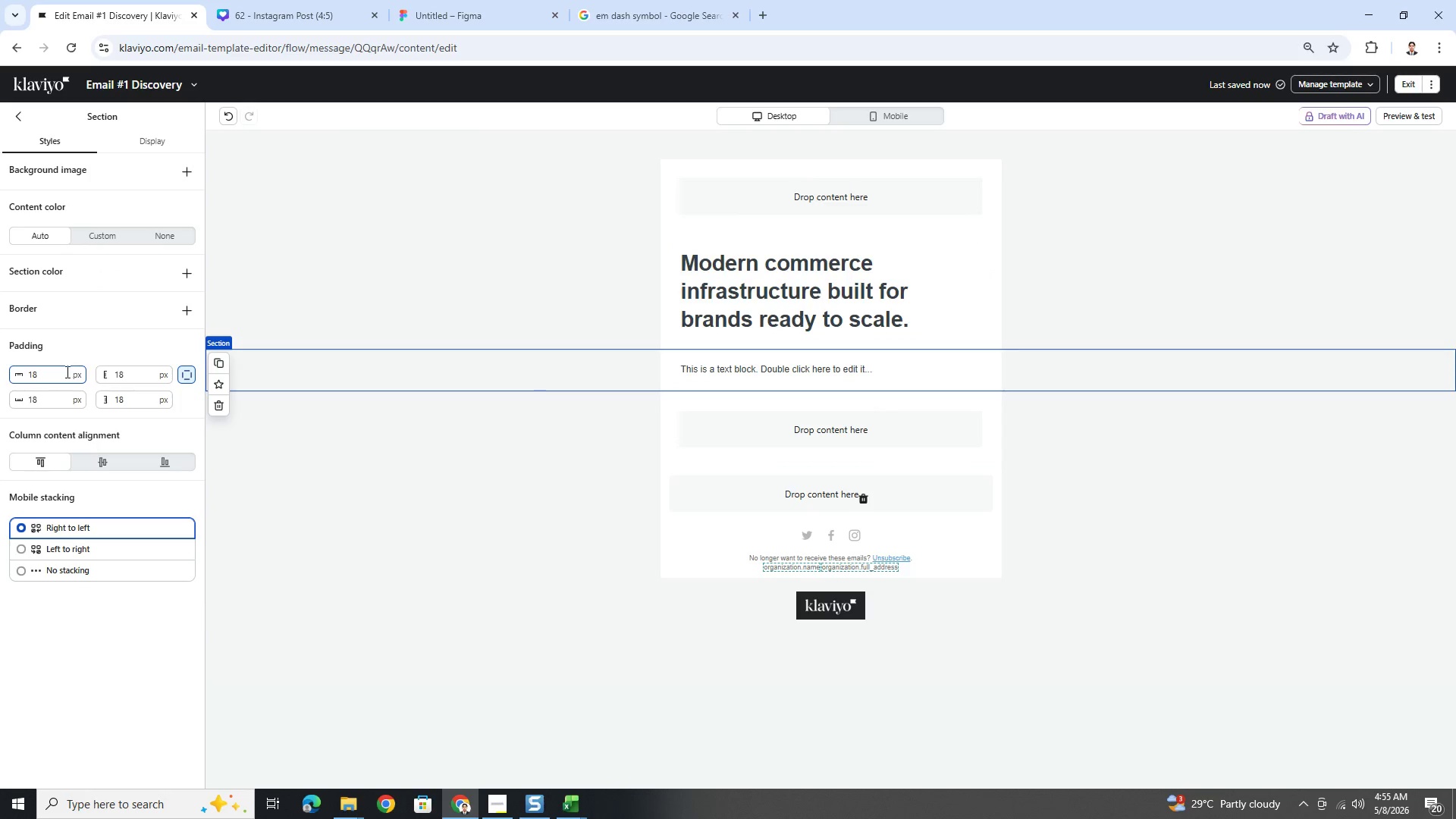 
double_click([61, 373])
 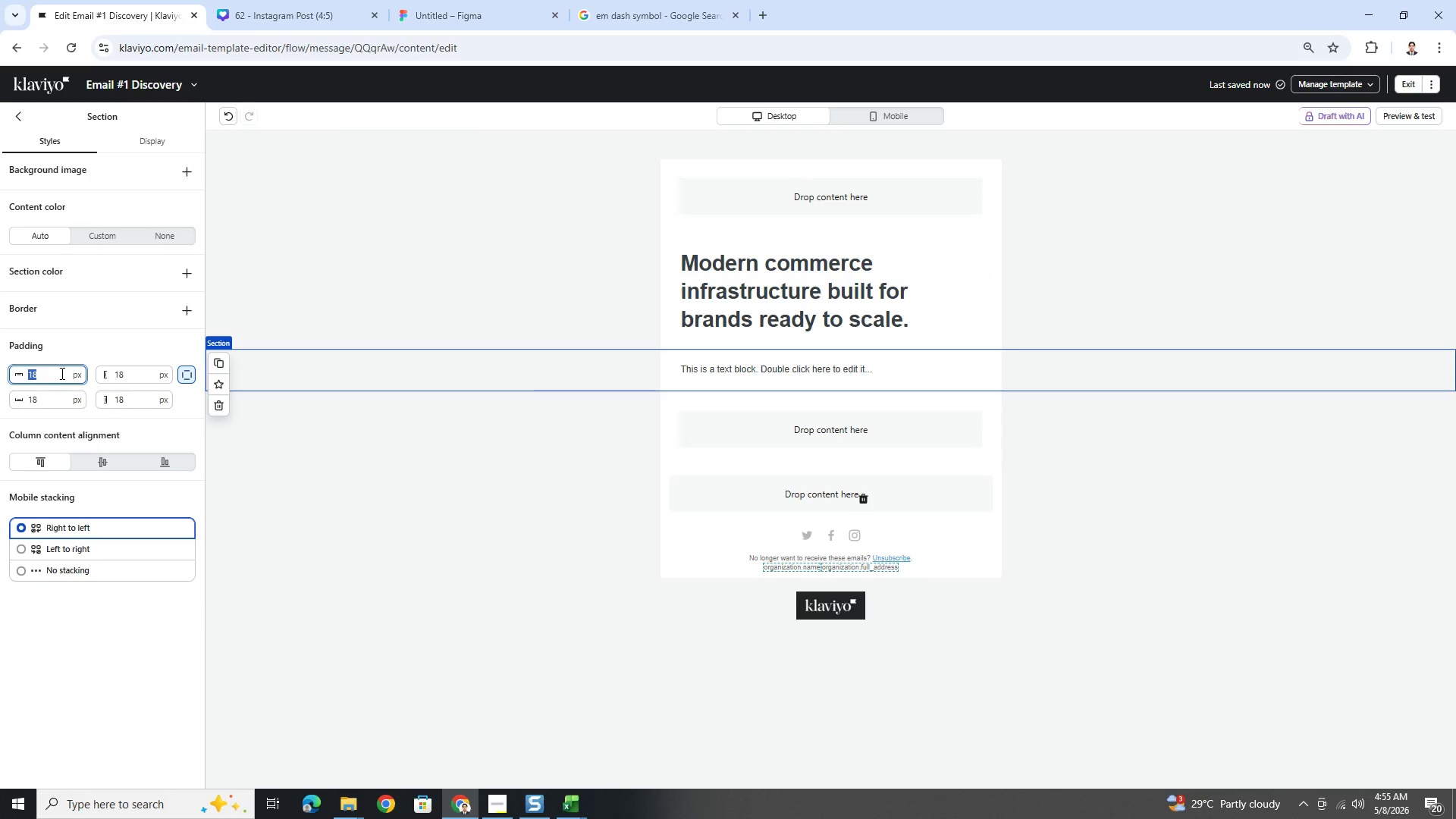 
key(Numpad0)
 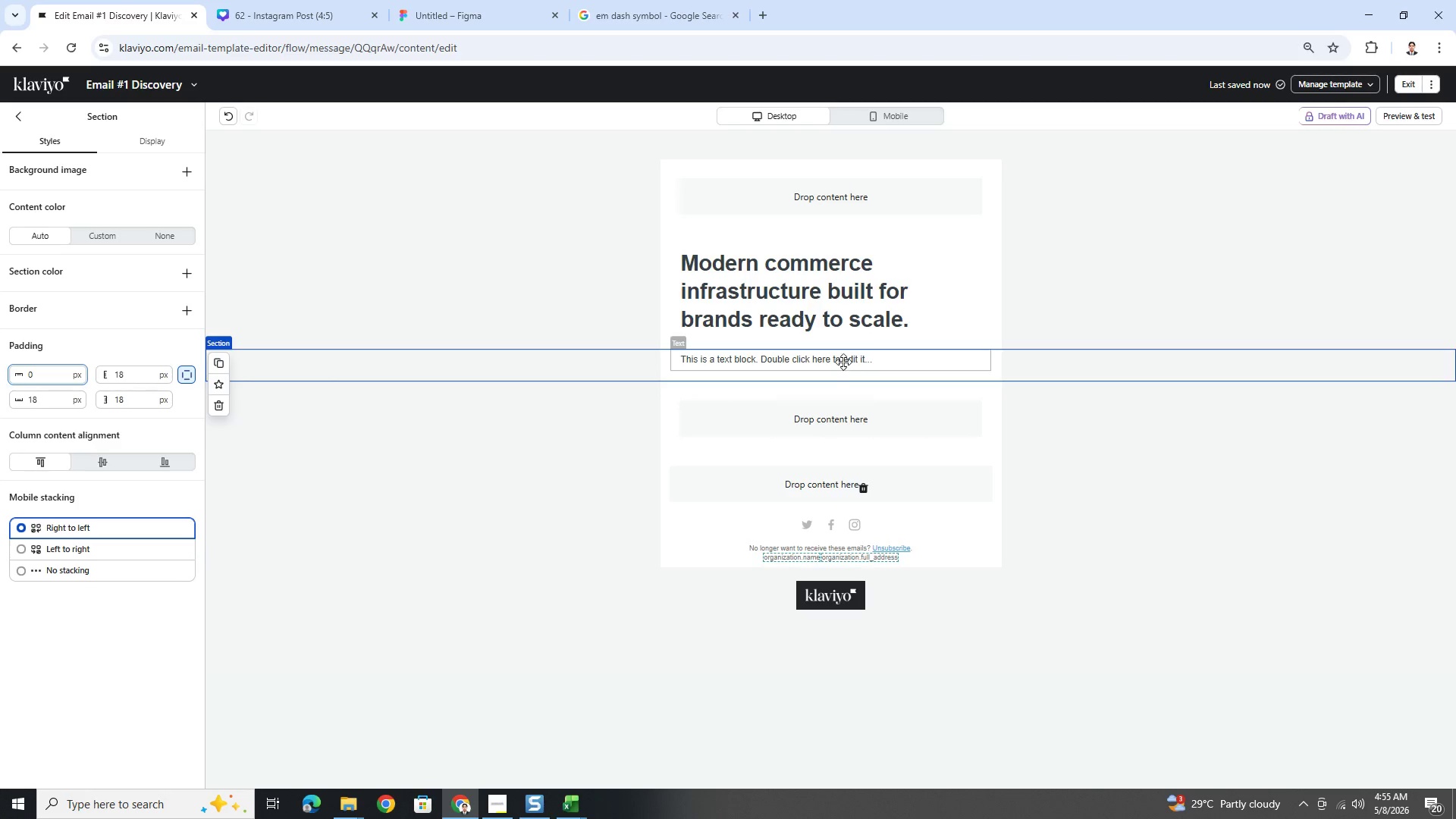 
double_click([843, 359])
 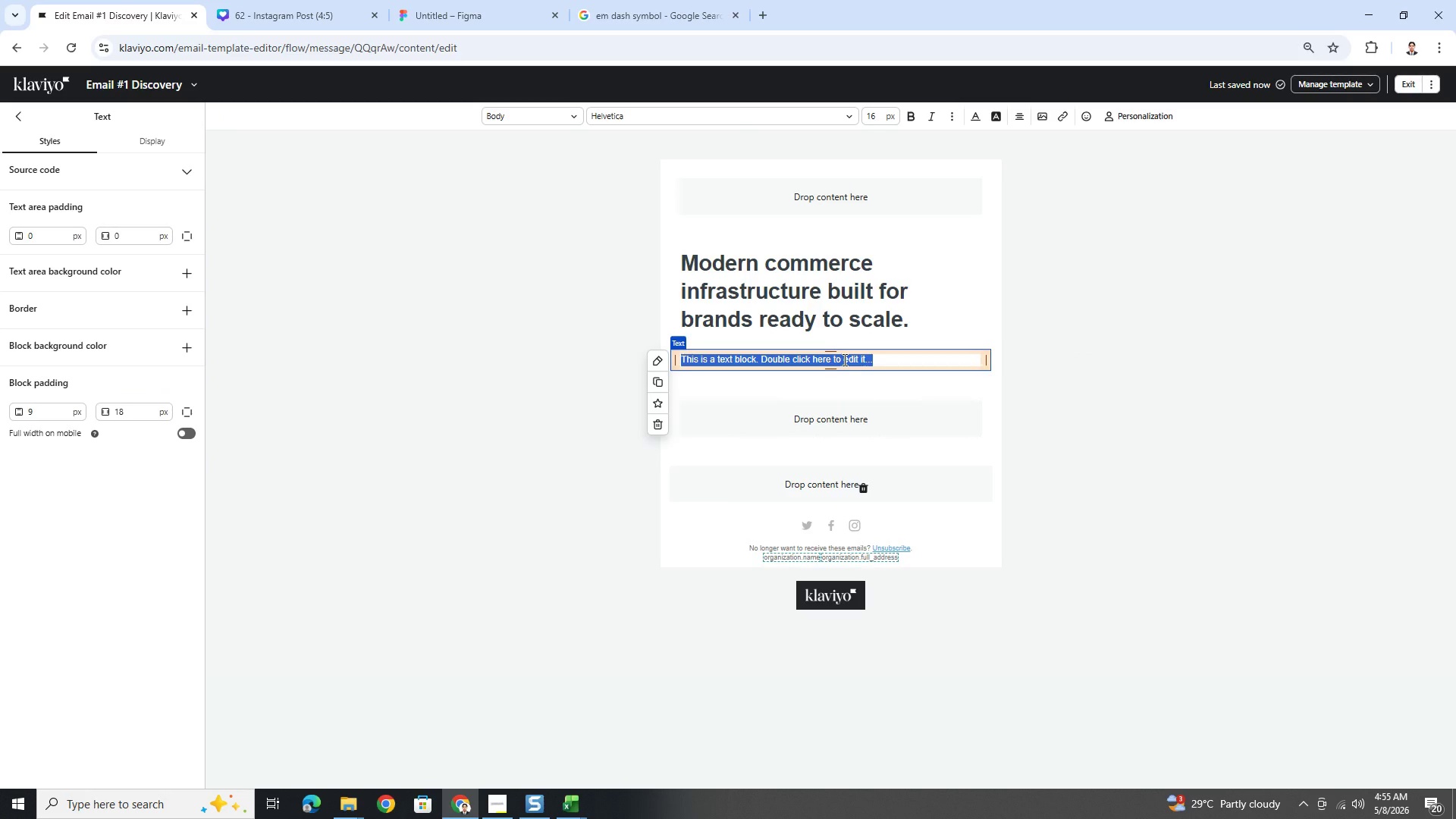 
wait(16.08)
 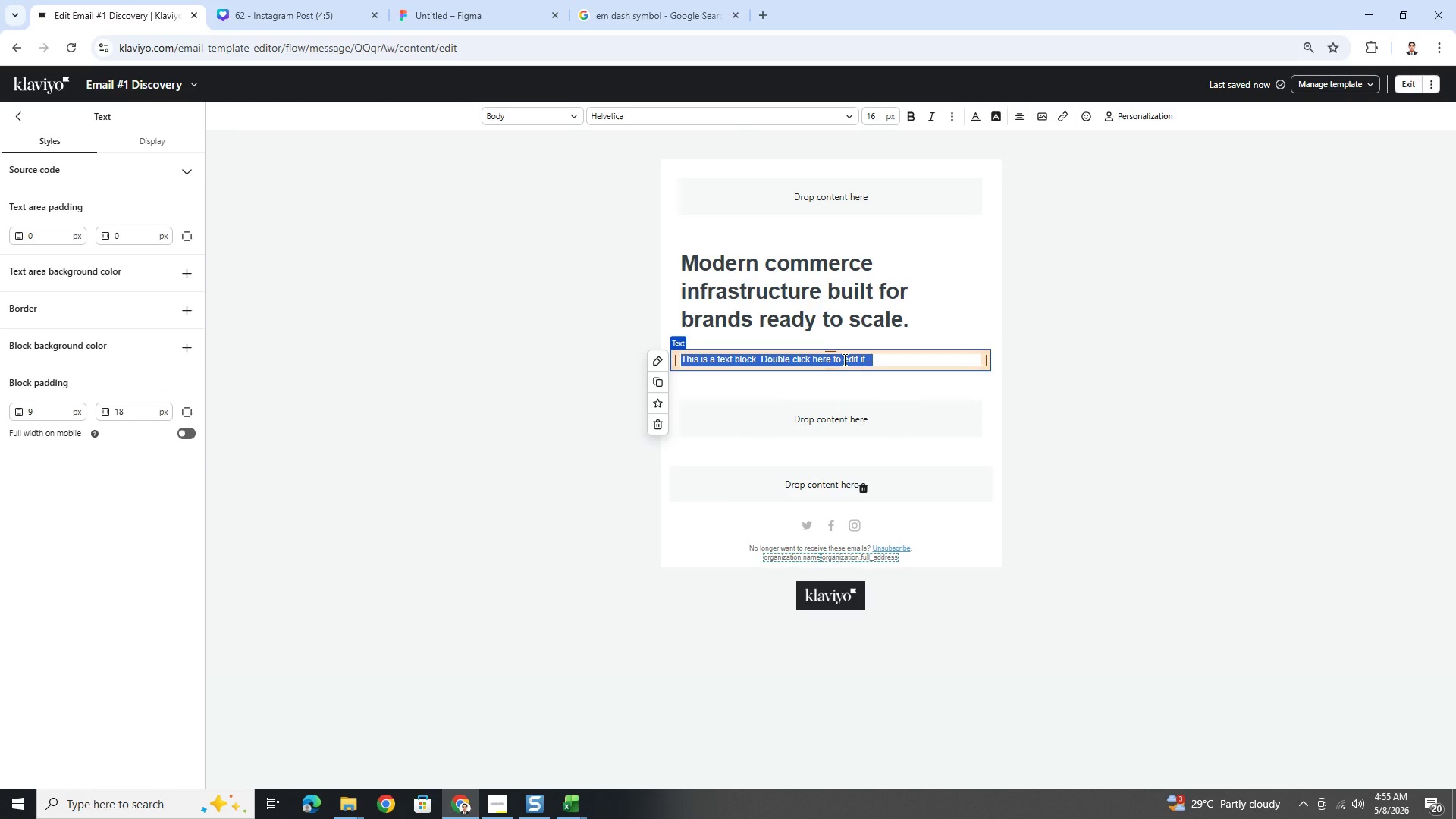 
type(Modern commerce infrastructure)
 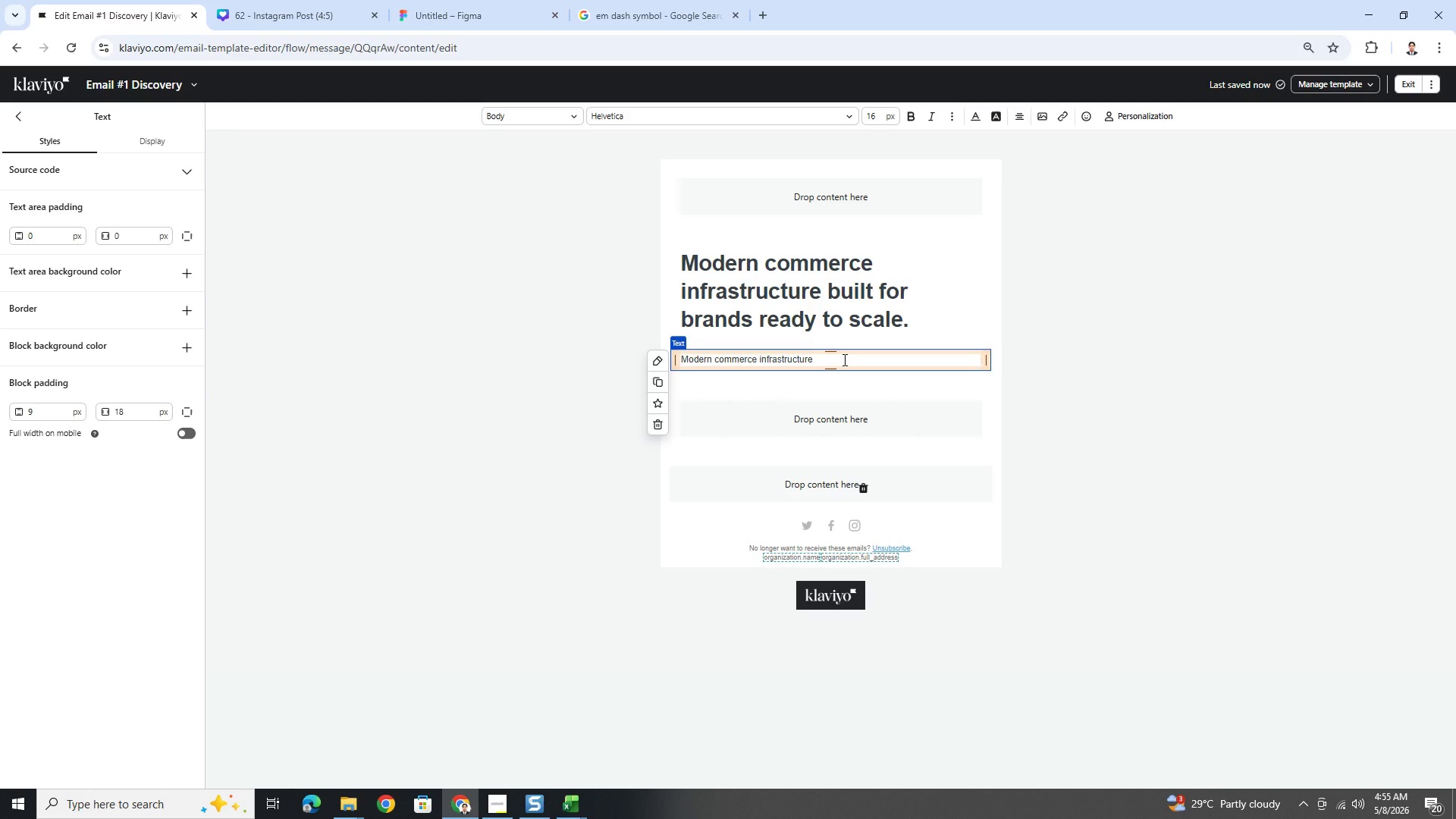 
key(Space)
 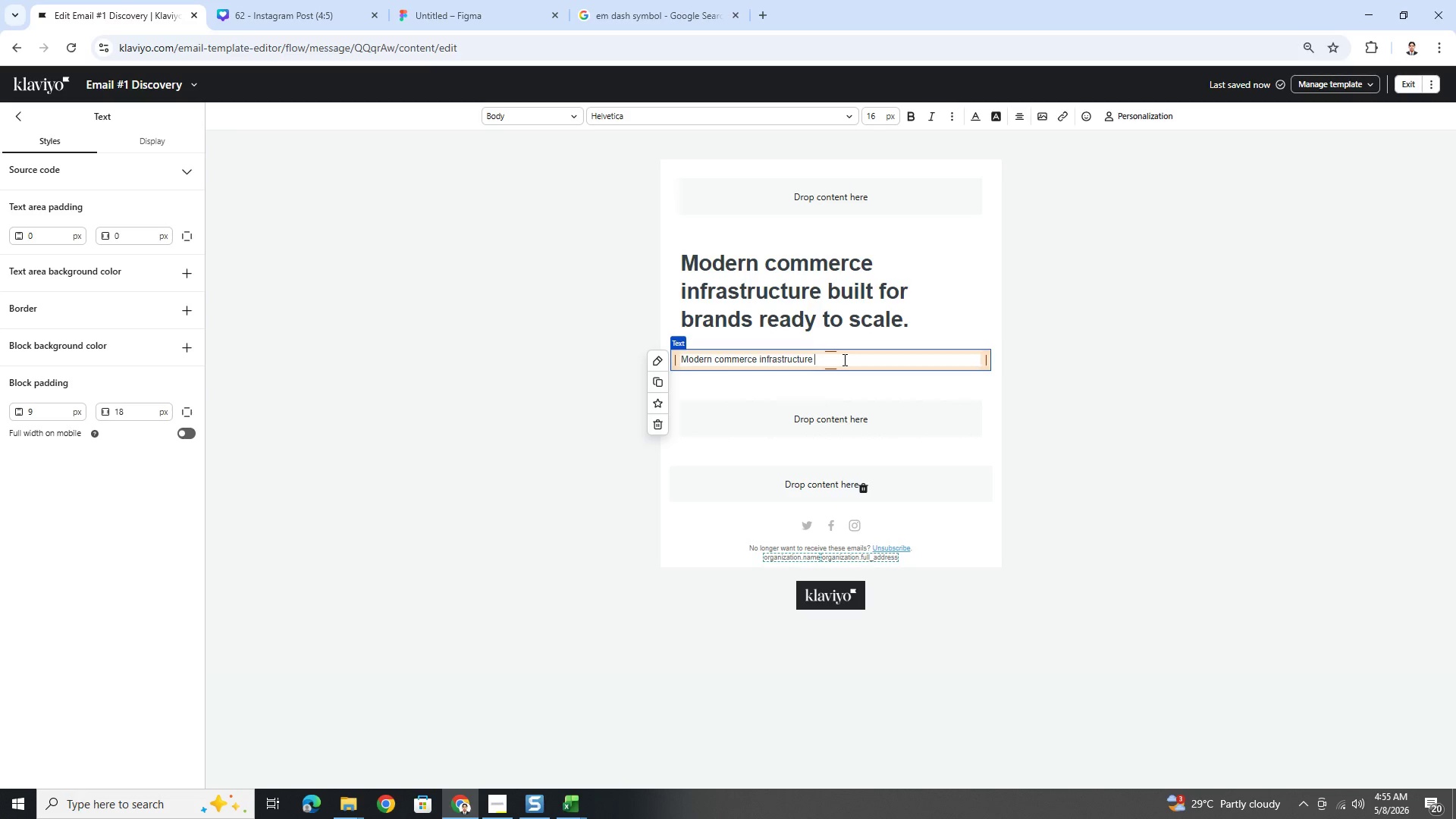 
hold_key(key=Backspace, duration=0.92)
 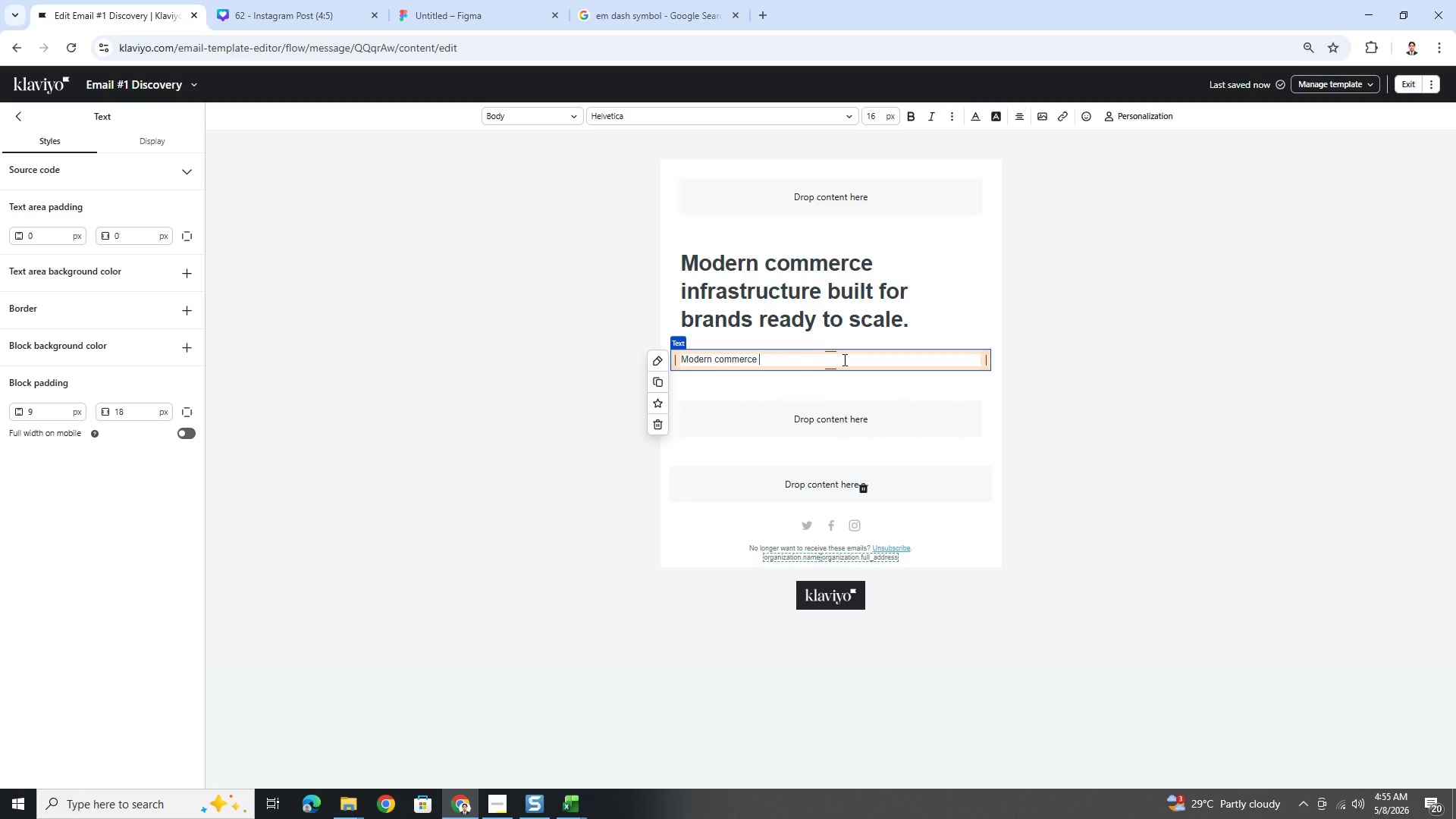 
hold_key(key=Backspace, duration=0.92)
 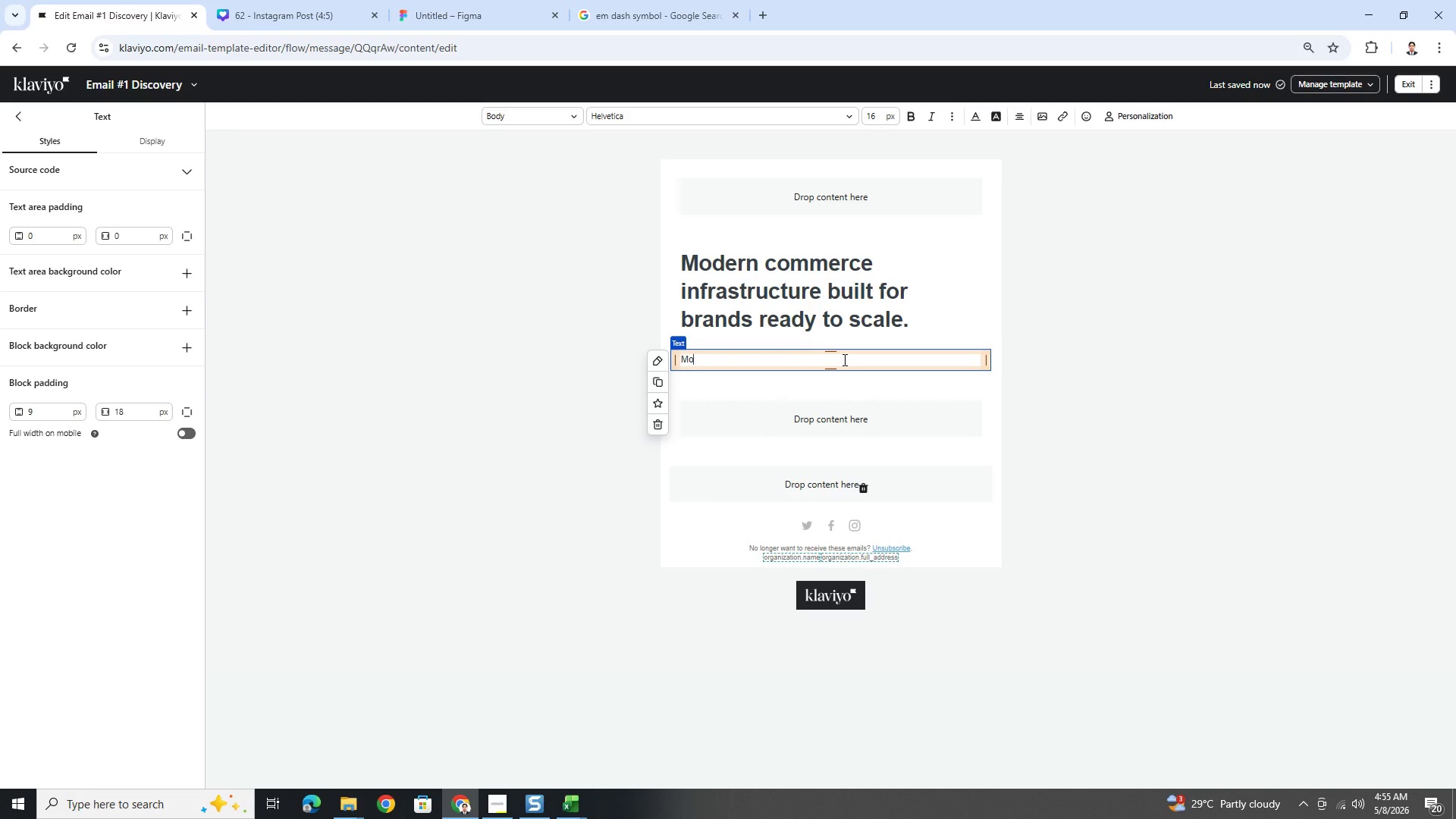 
hold_key(key=Backspace, duration=0.61)
 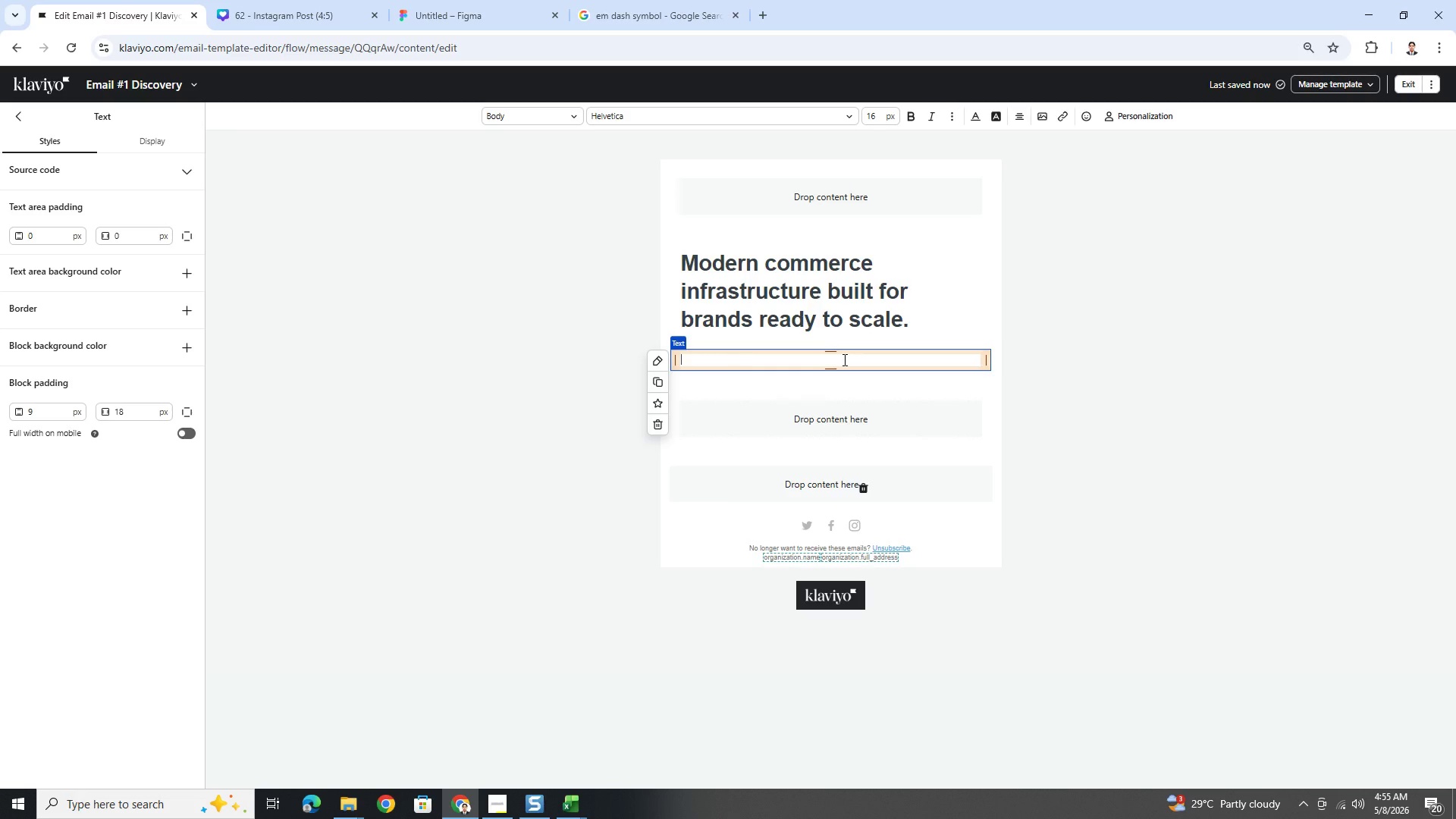 
wait(8.73)
 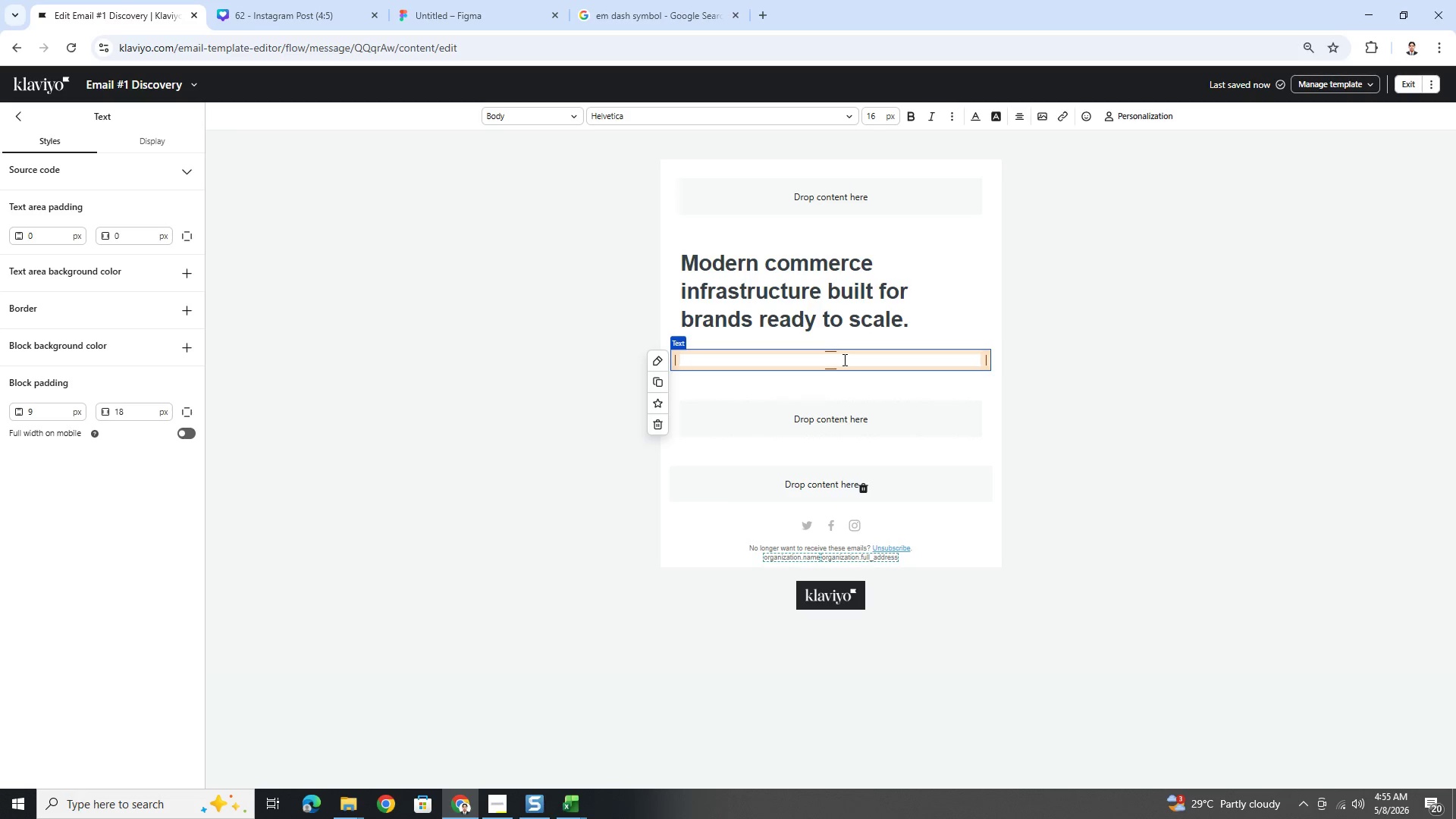 
type(Most brands don't outgrow their marketing first.)
 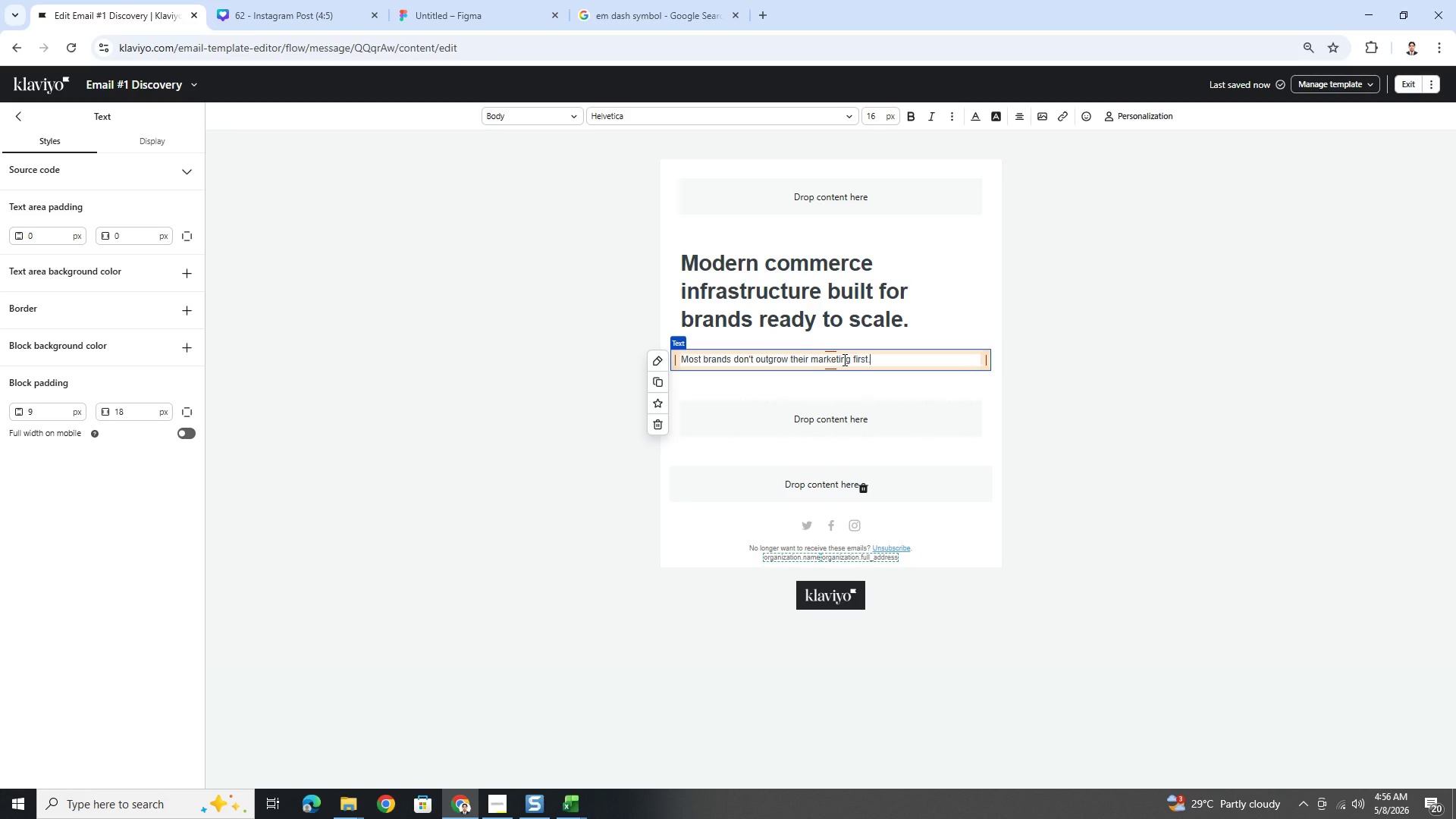 
wait(8.48)
 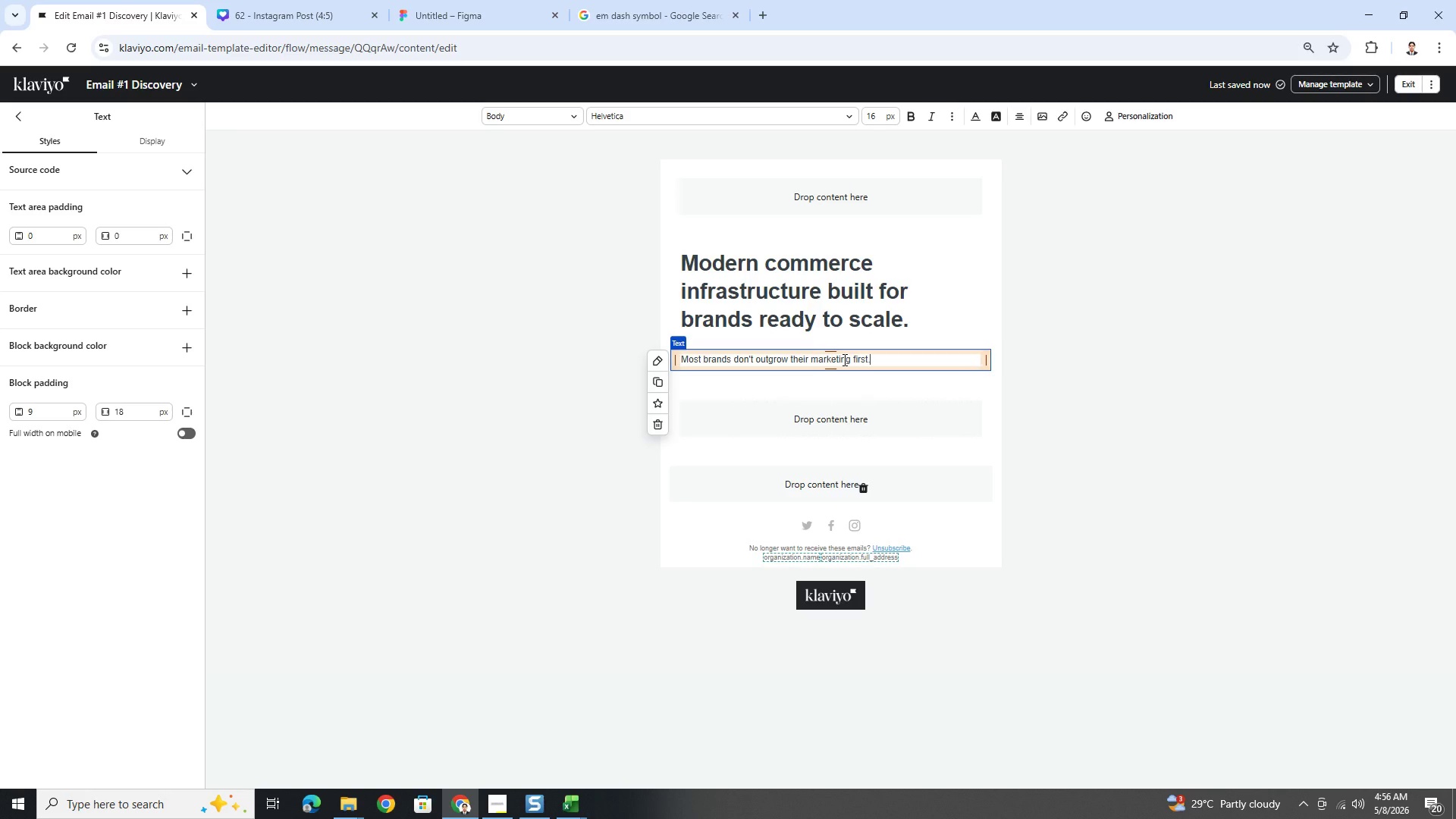 
key(Enter)
 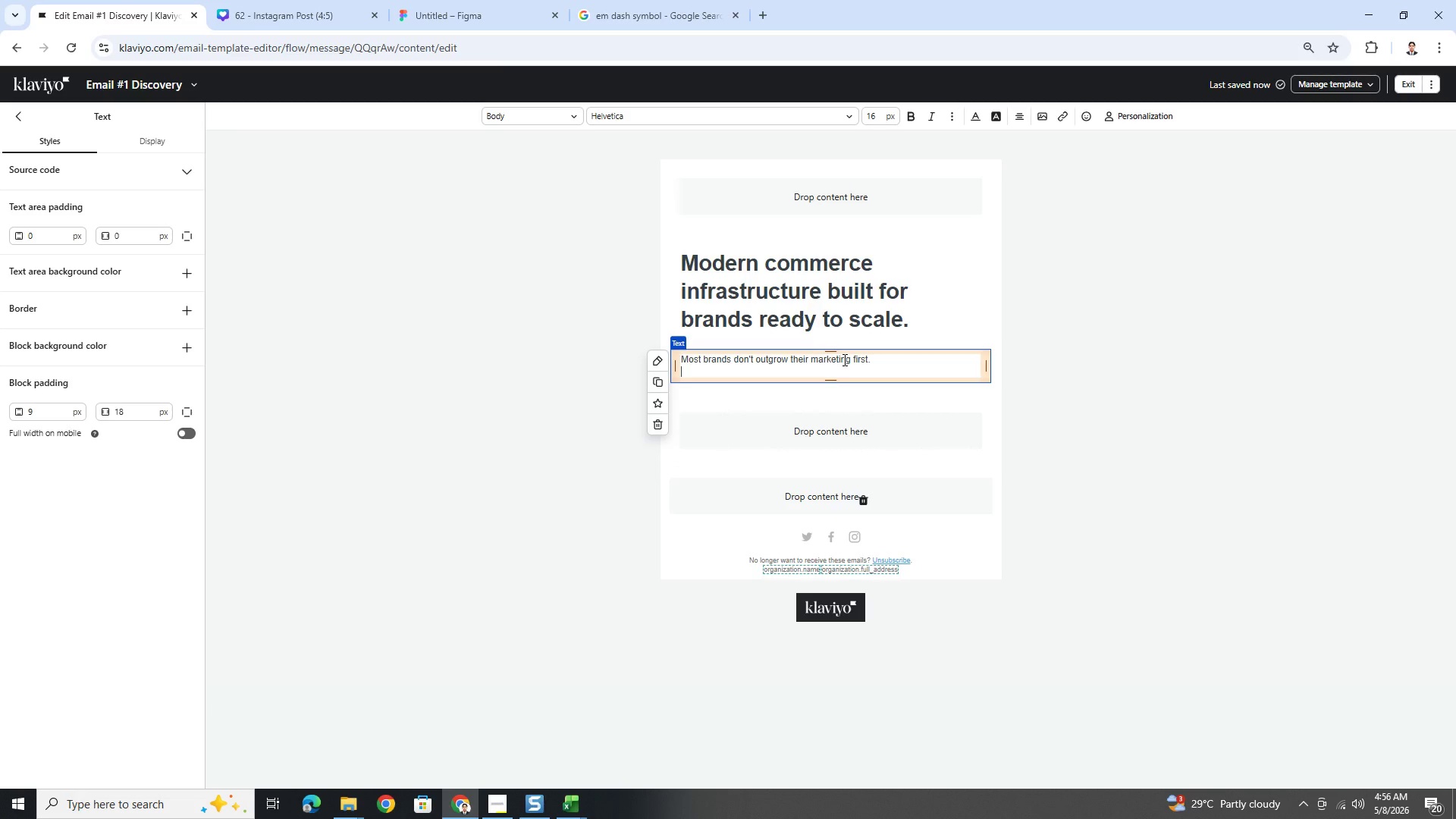 
key(Enter)
 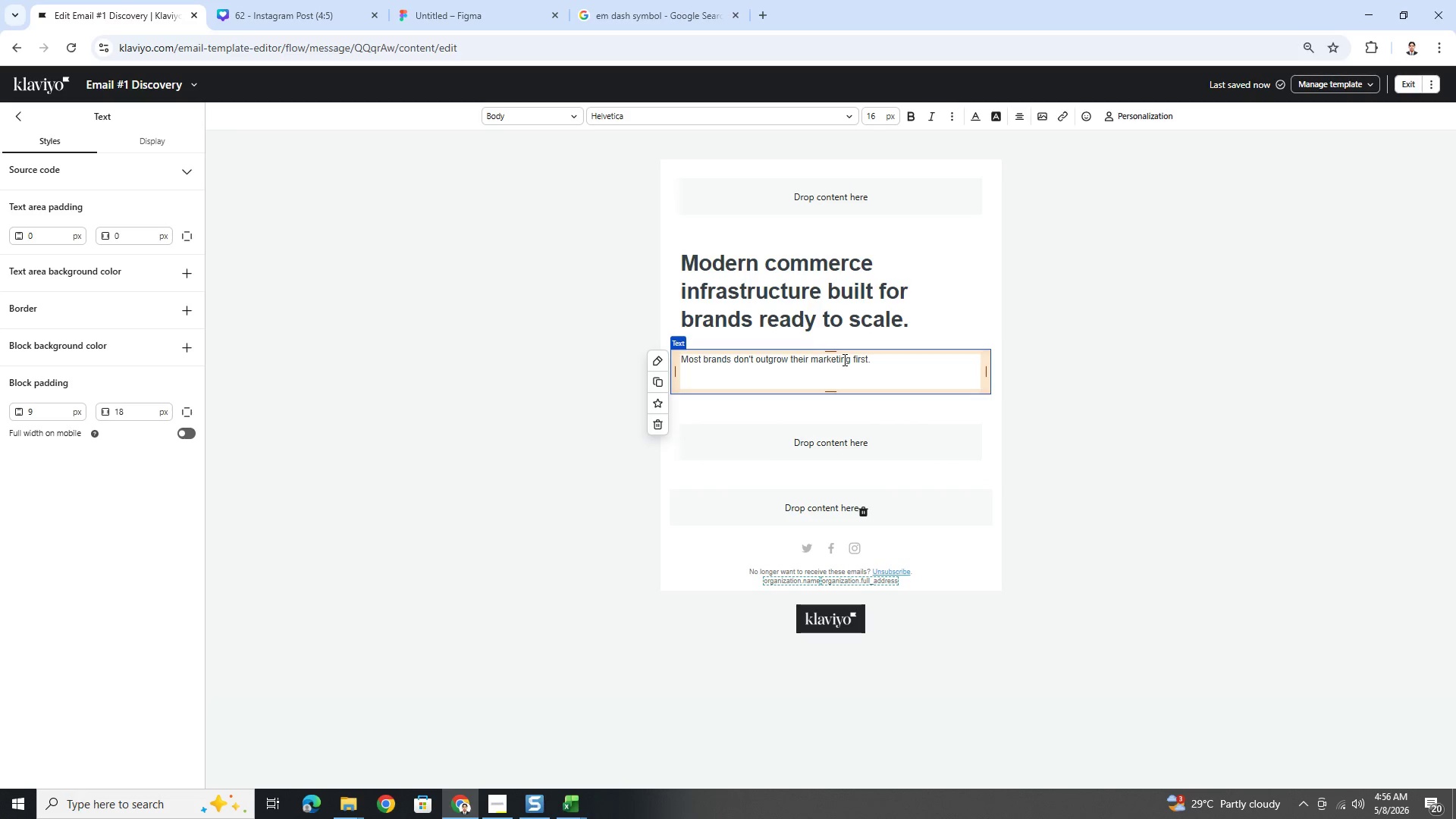 
type(They )
 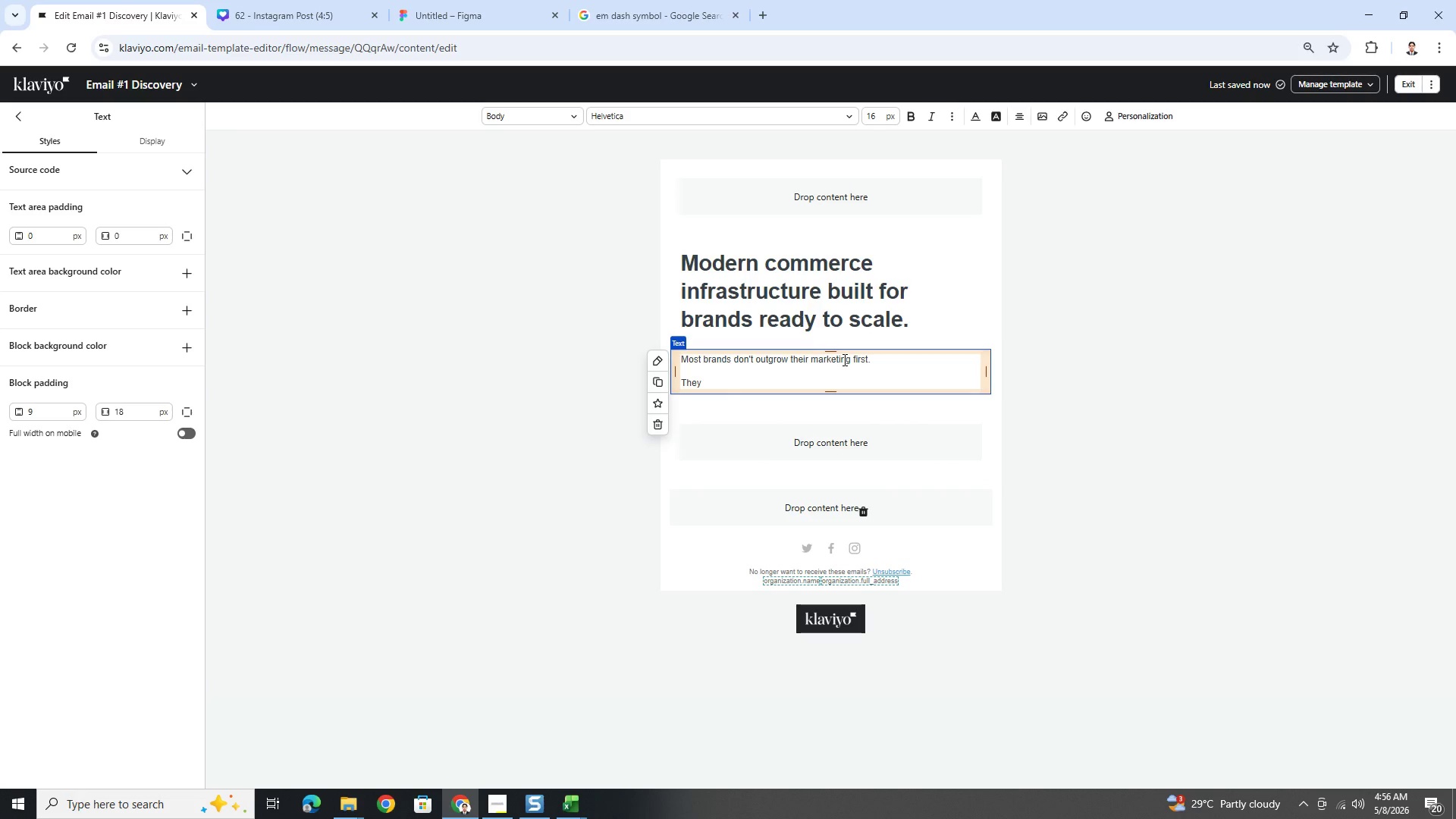 
key(Backspace)
 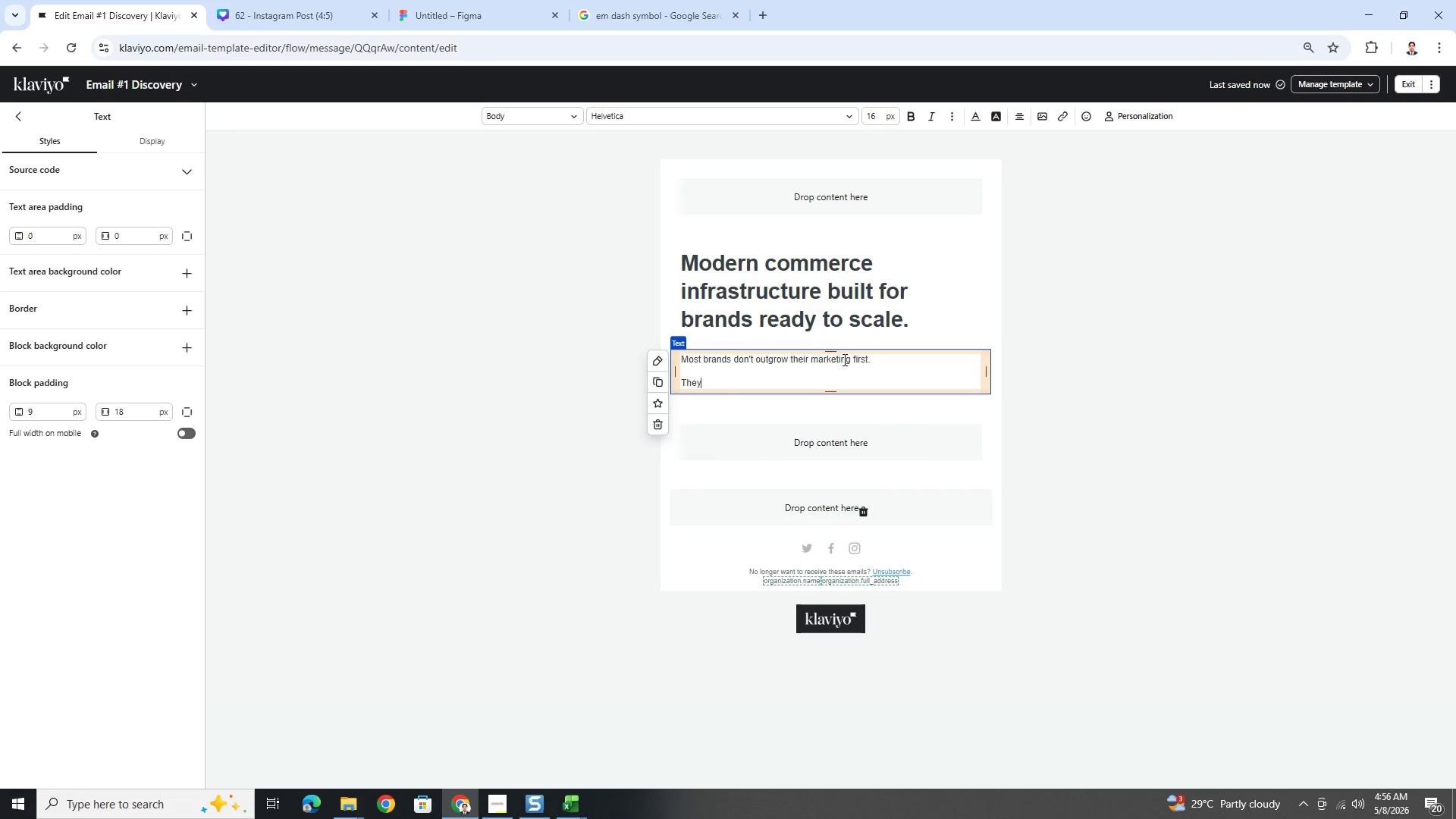 
key(Backspace)
 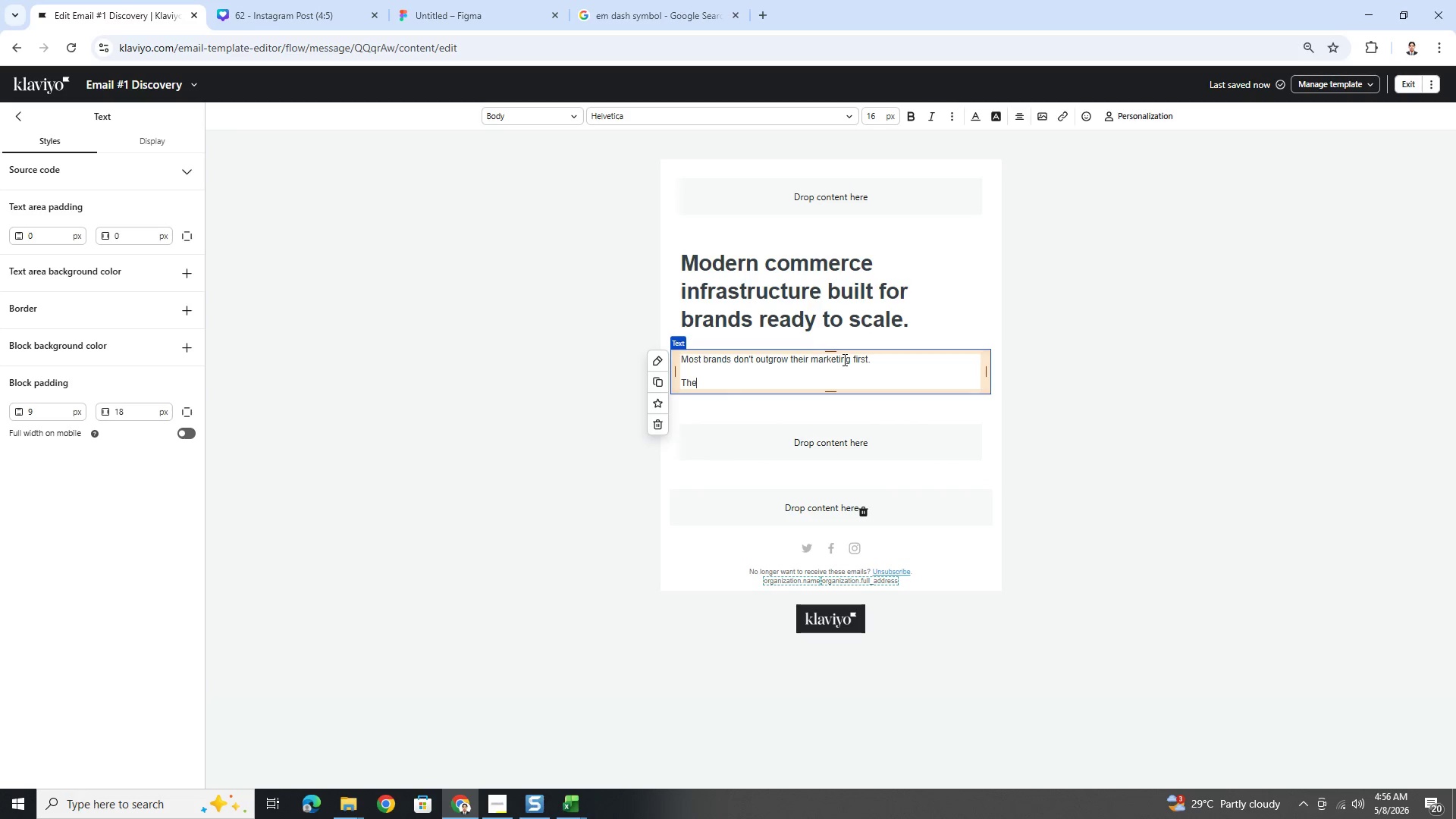 
key(Backspace)
 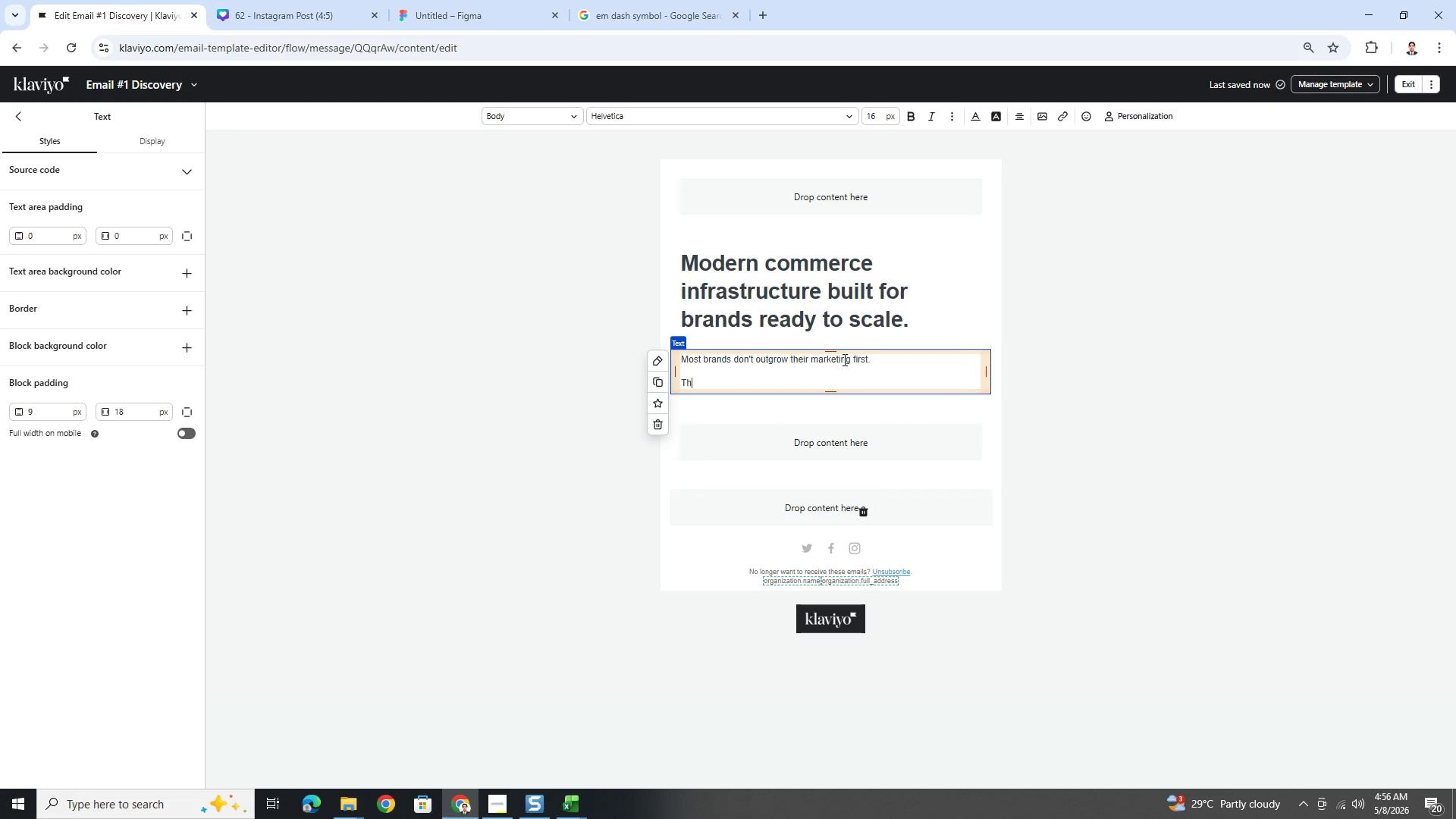 
key(Backspace)
 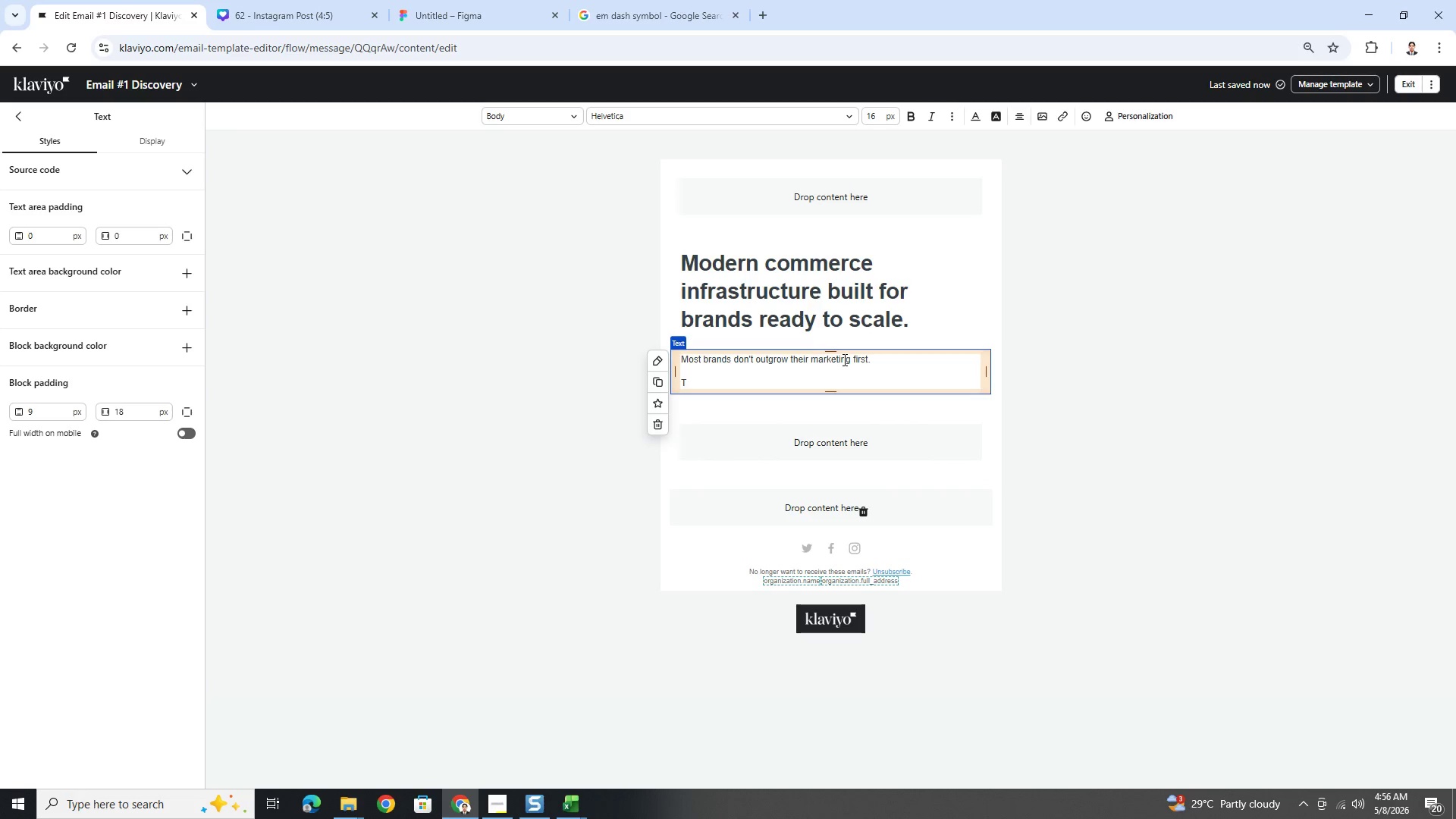 
key(Backspace)
 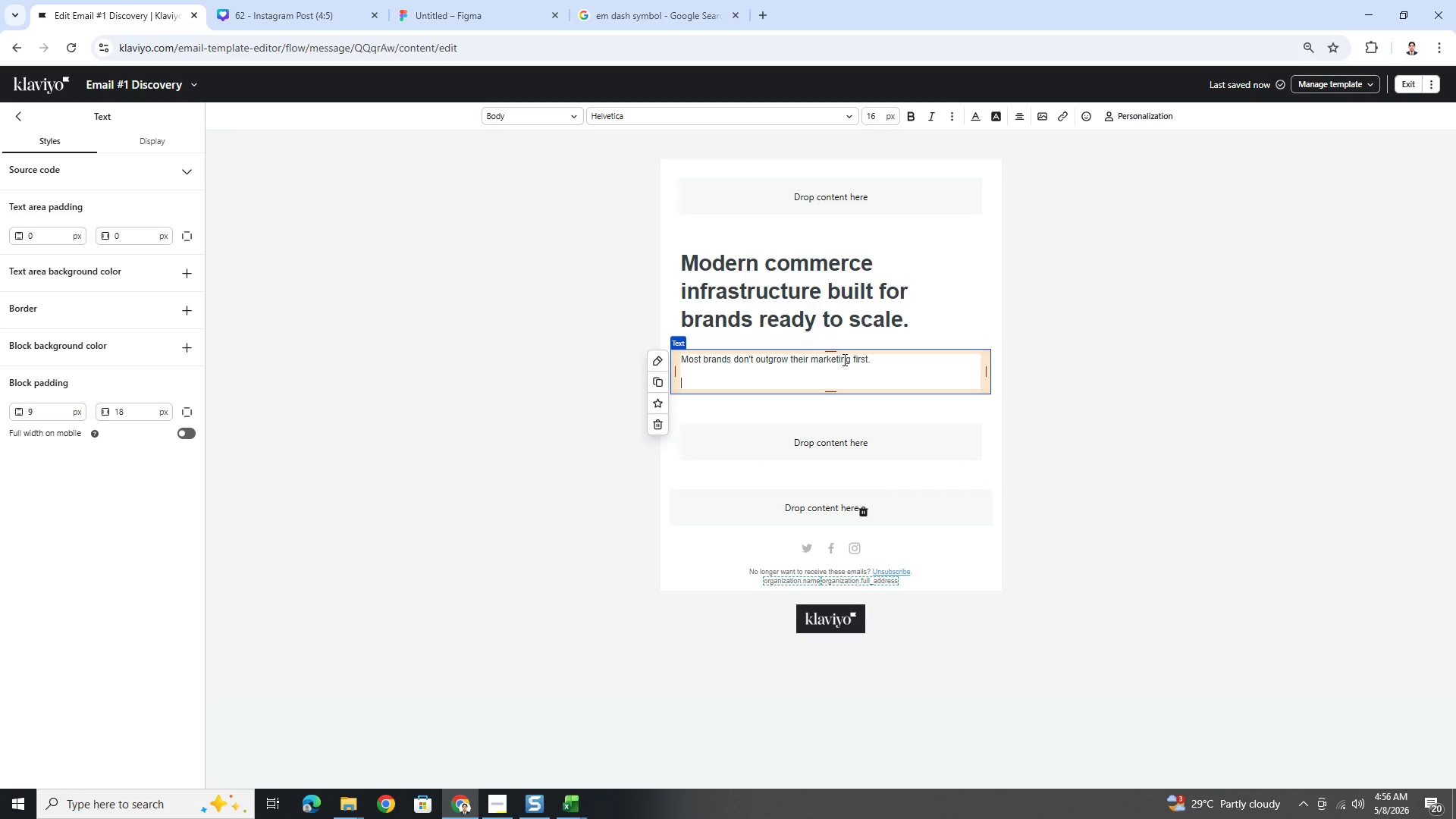 
key(Backspace)
 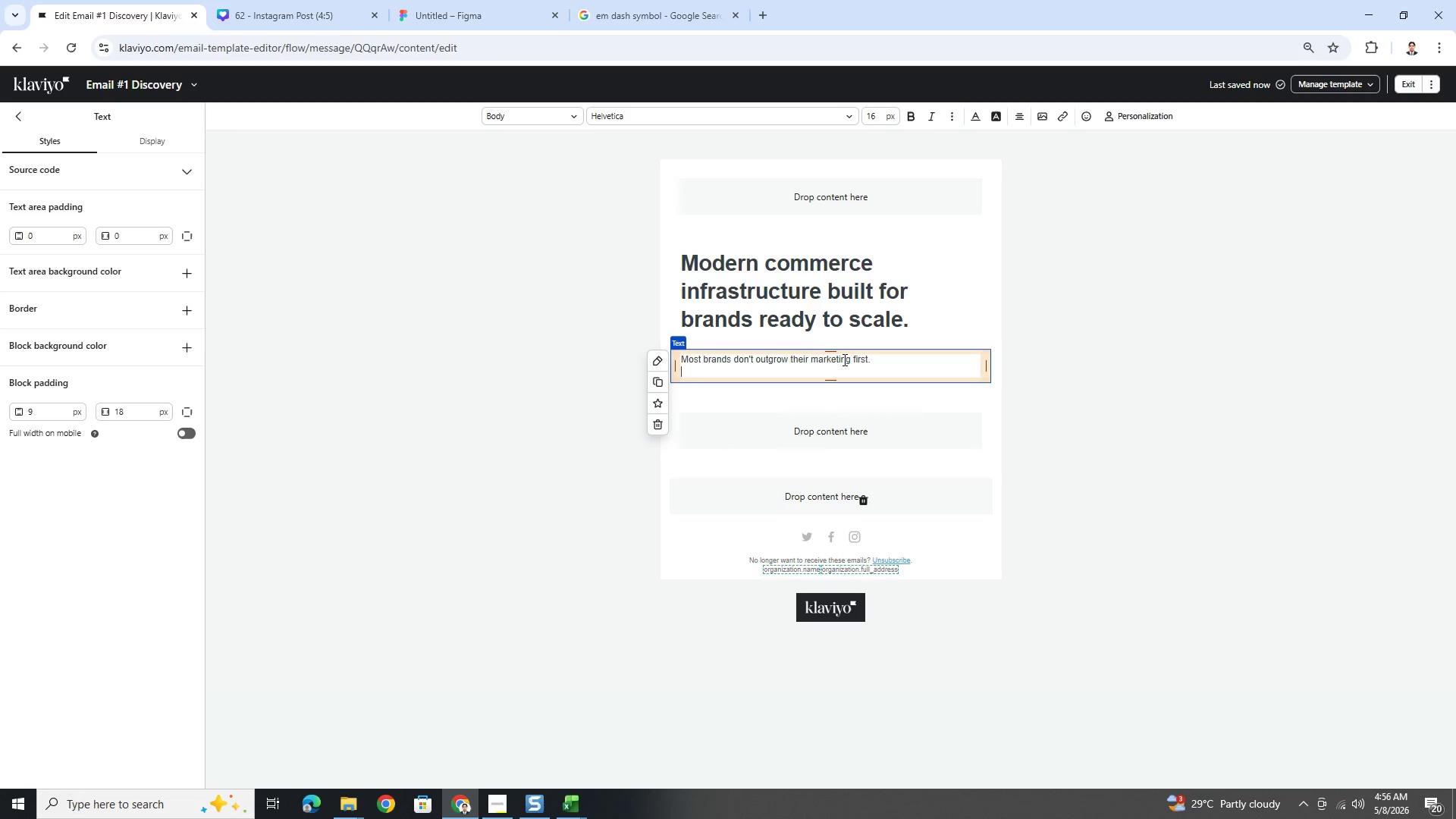 
key(Backspace)
 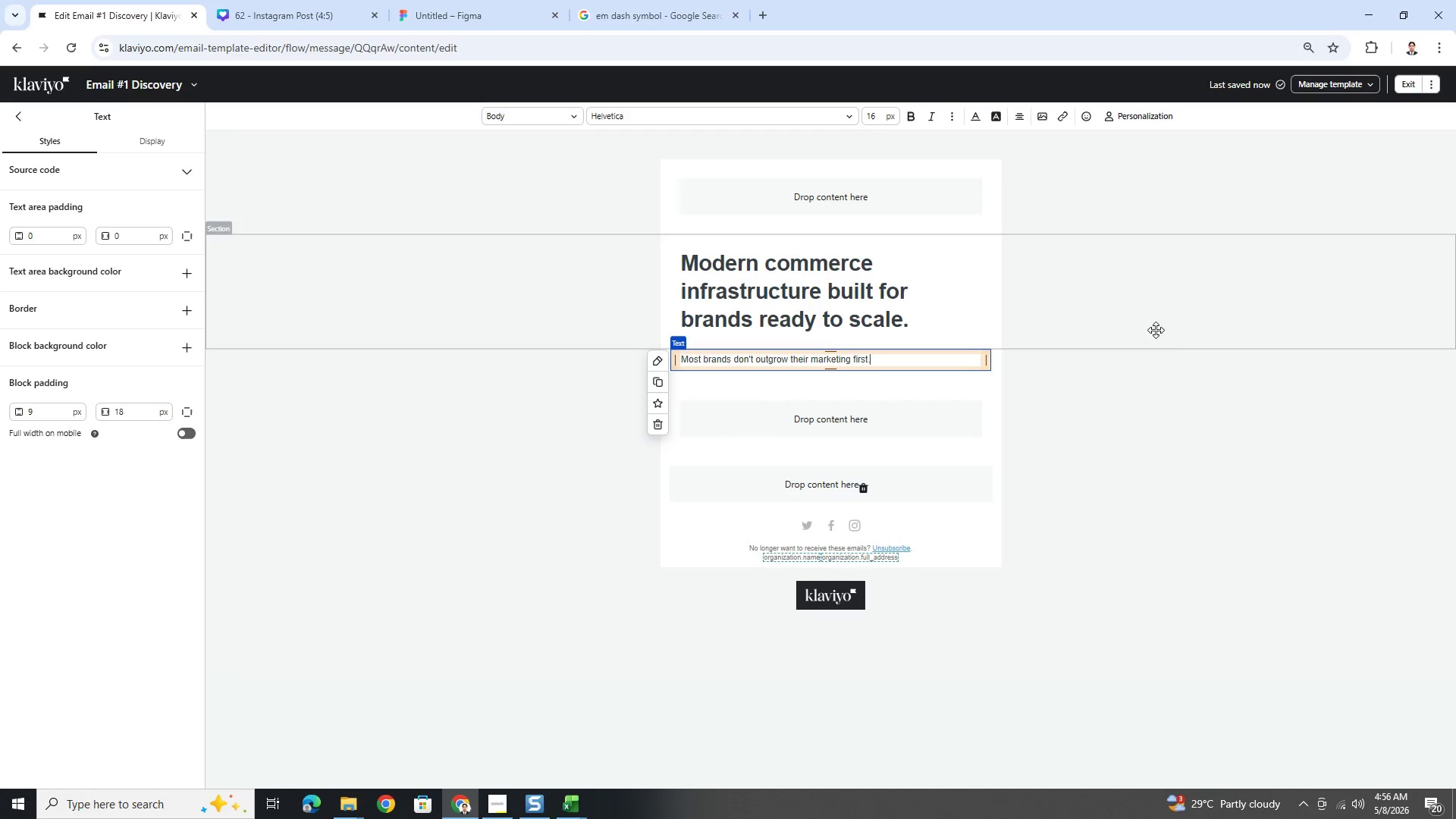 
left_click([1172, 375])
 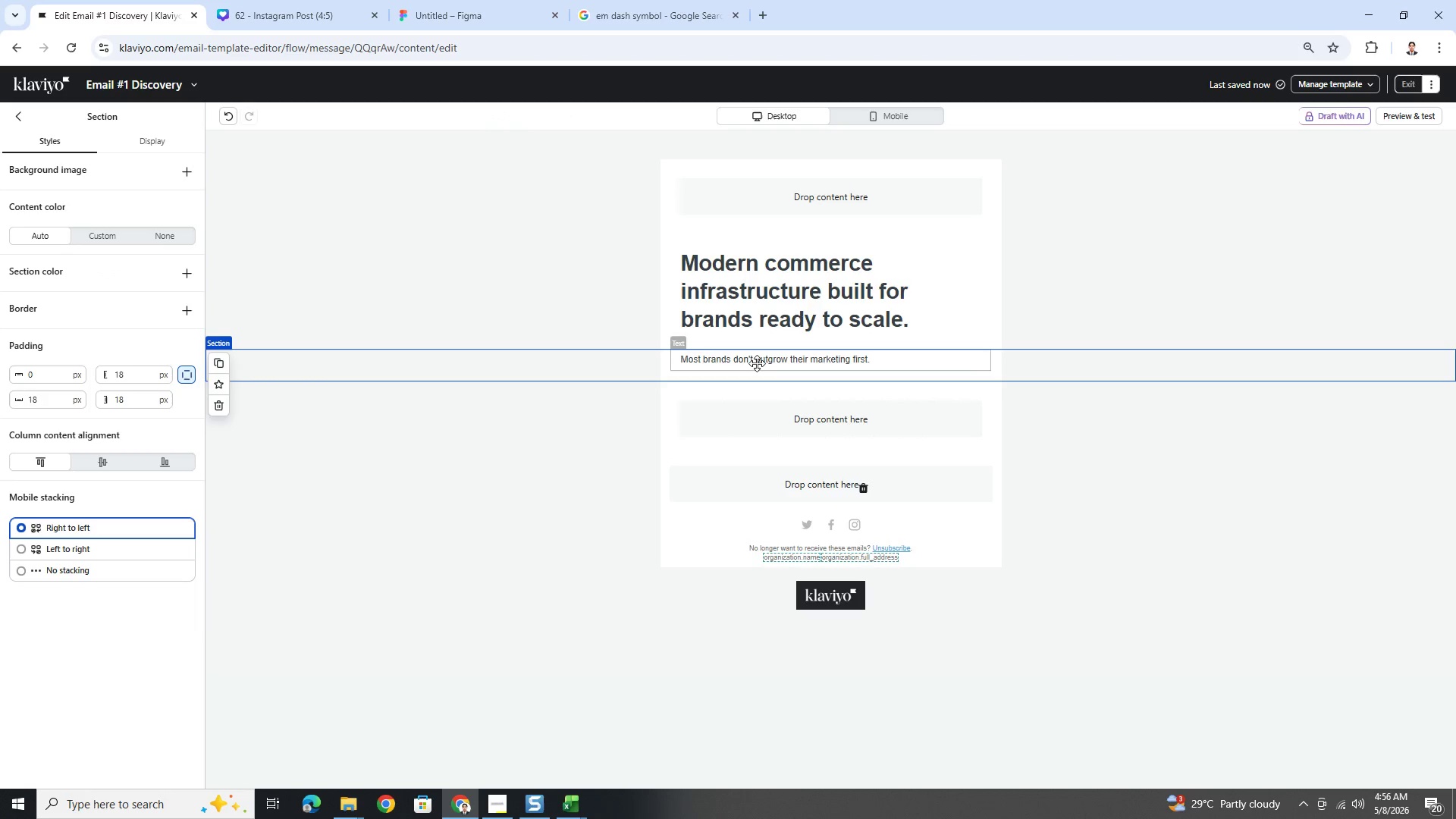 
left_click([756, 363])
 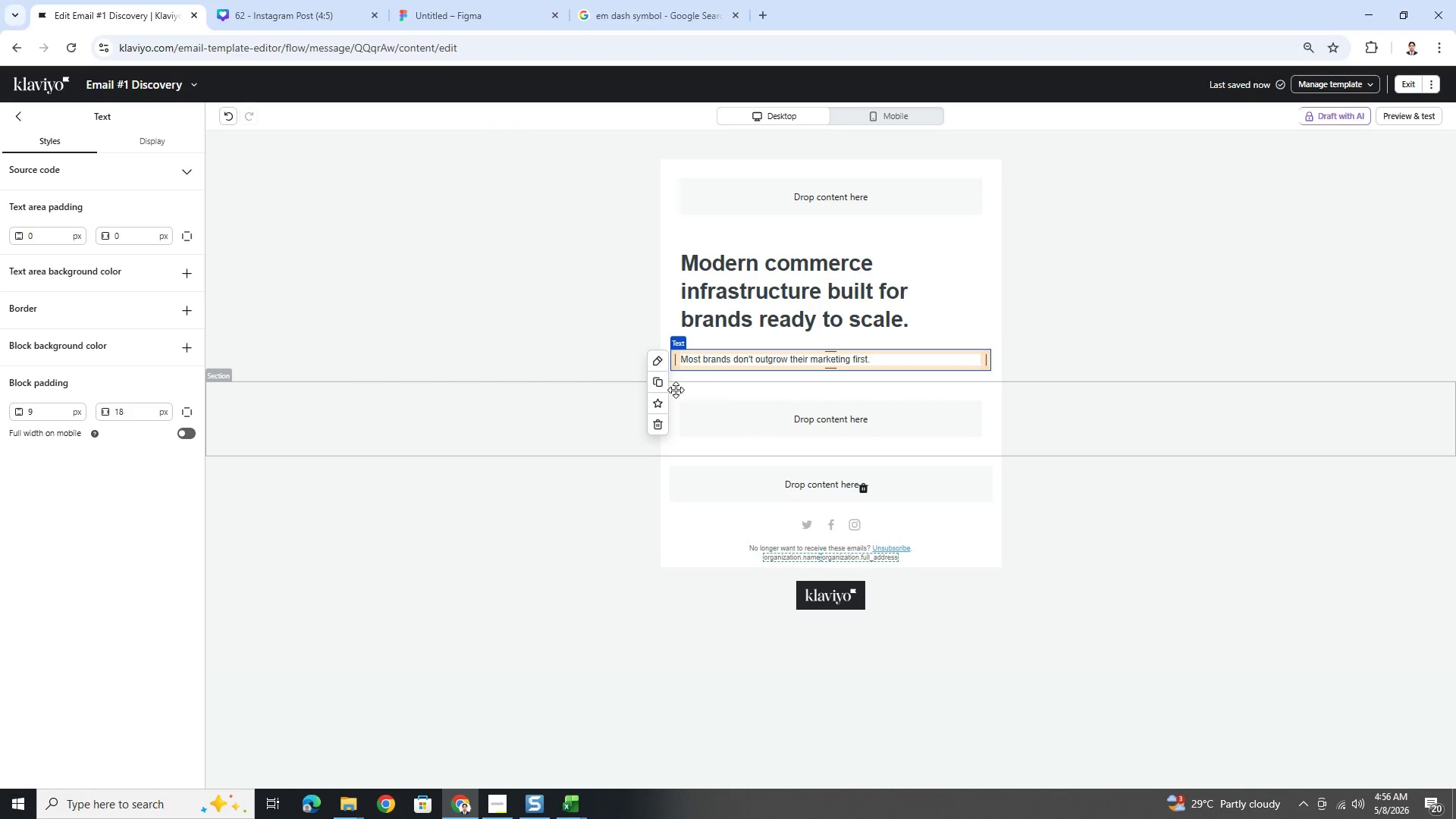 
left_click([664, 383])
 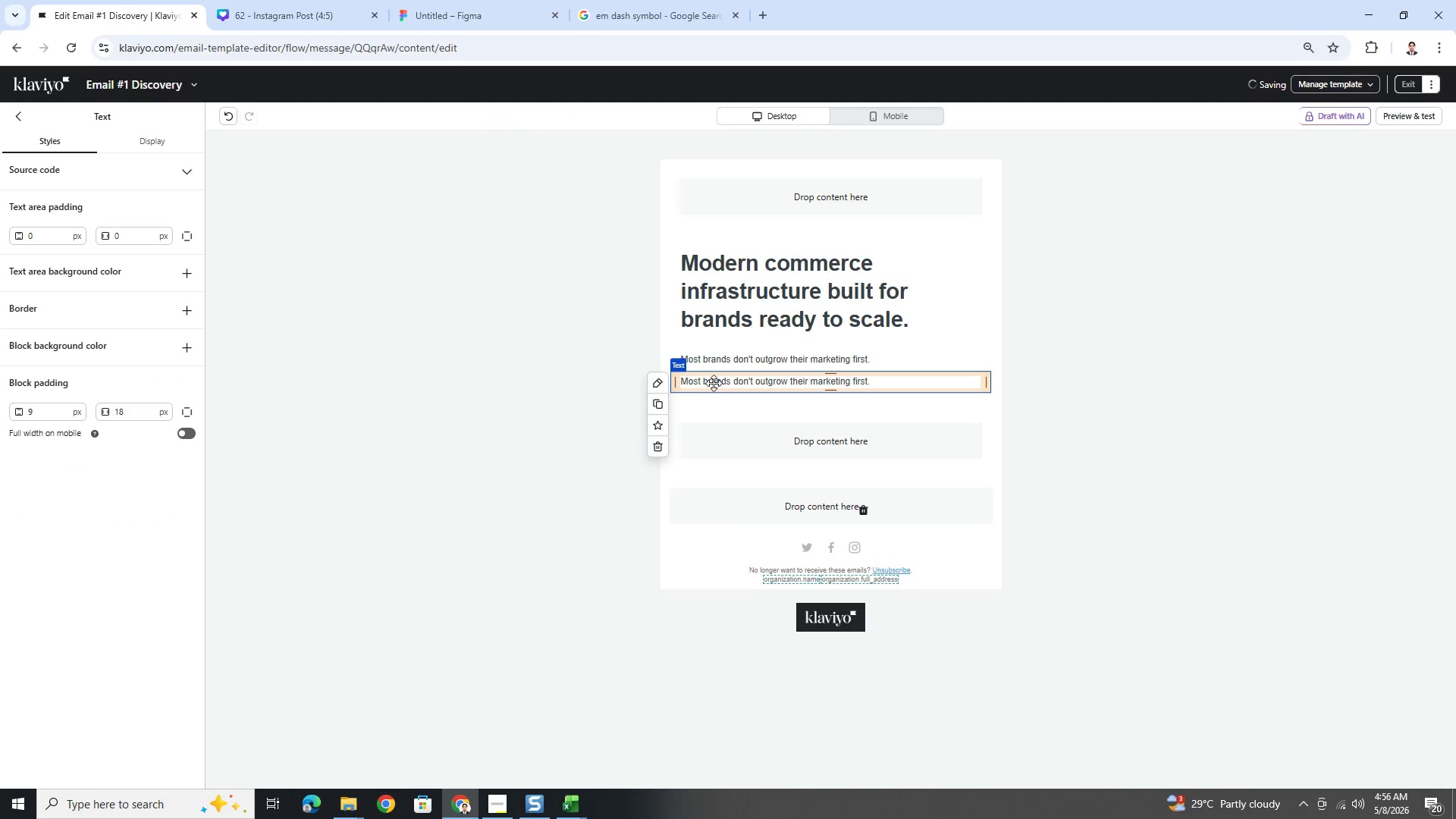 
double_click([714, 382])
 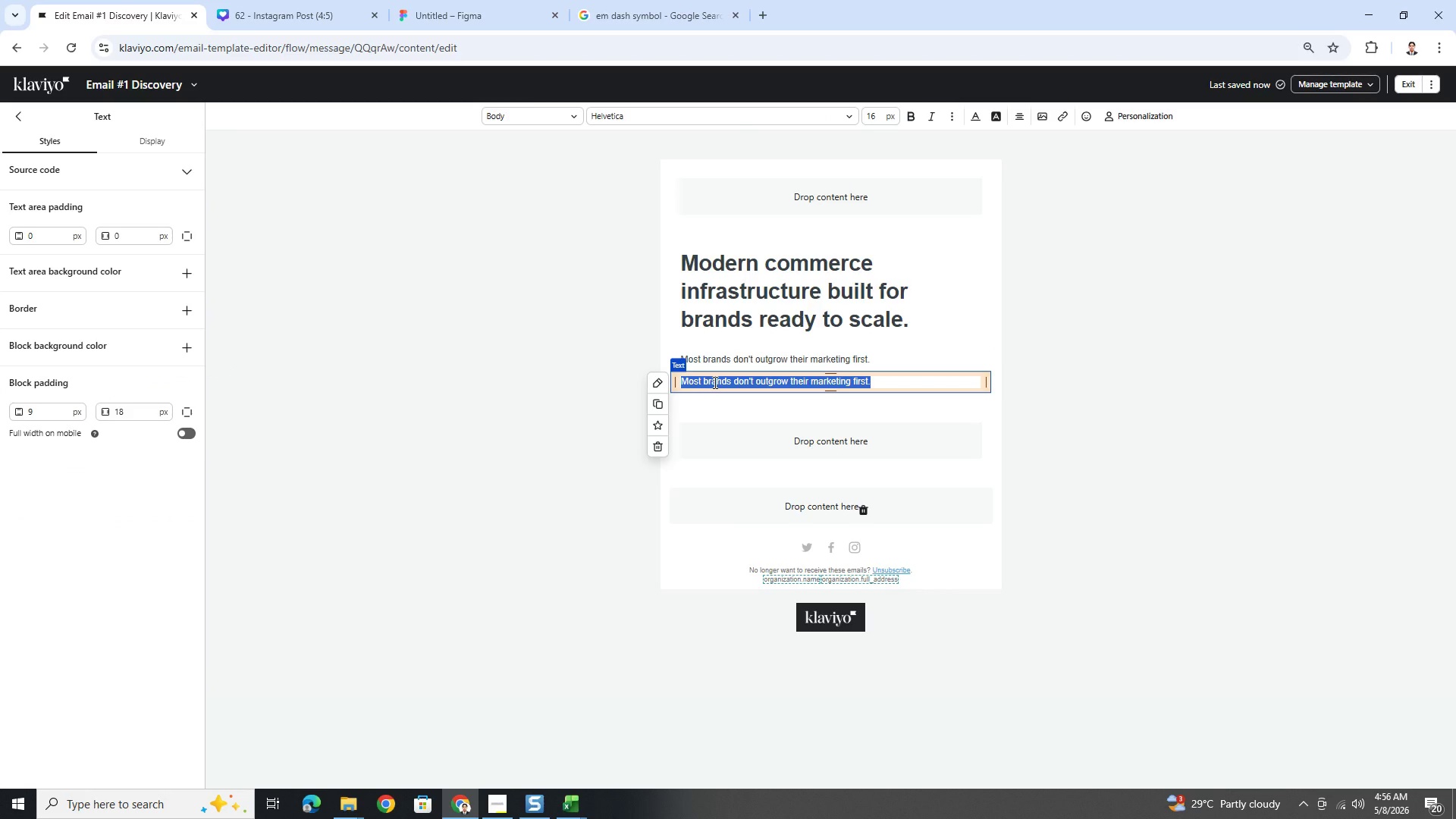 
type(They outgrow their platform,)
key(Backspace)
type(.)
 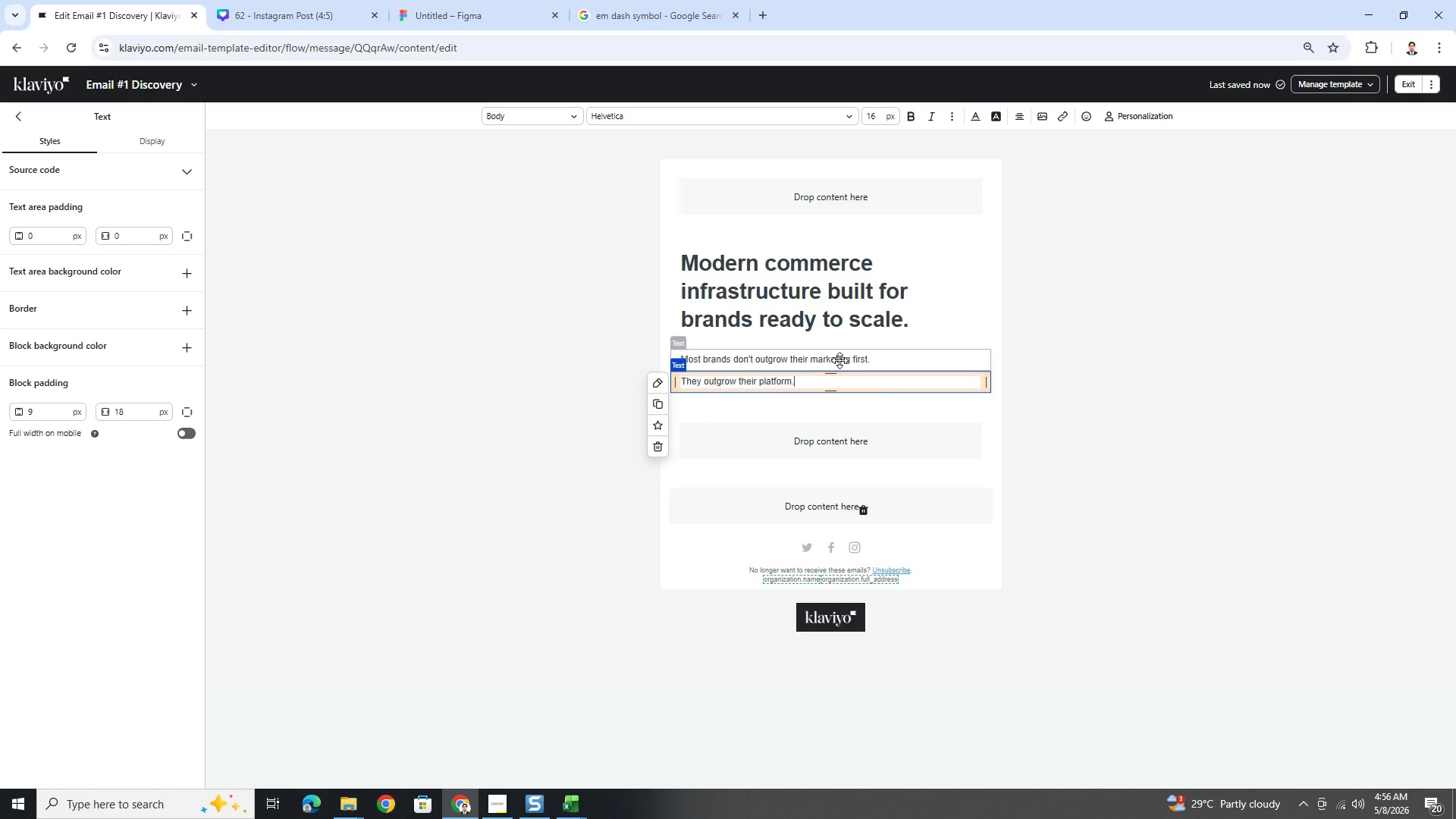 
left_click([941, 427])
 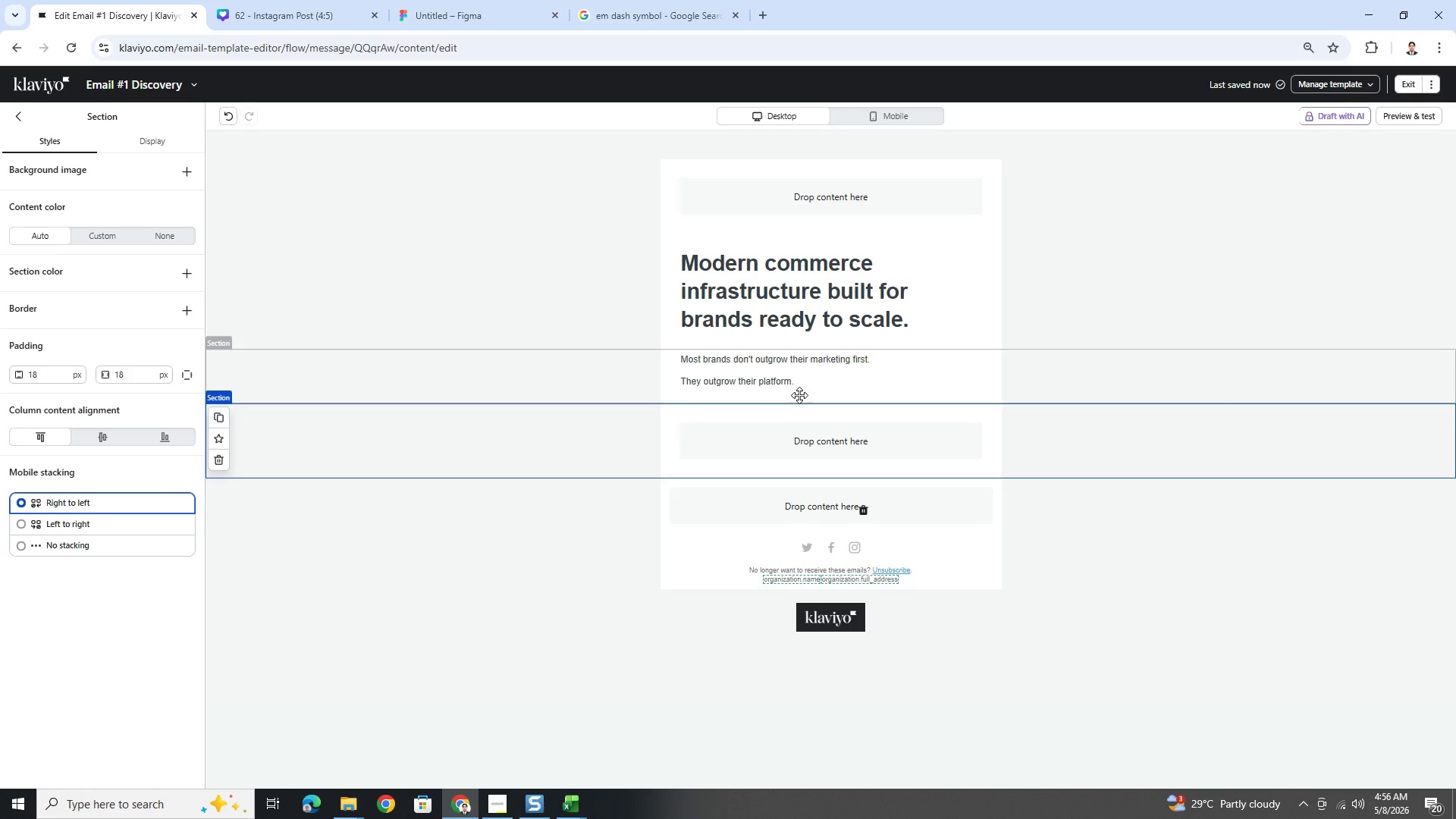 
left_click([795, 387])
 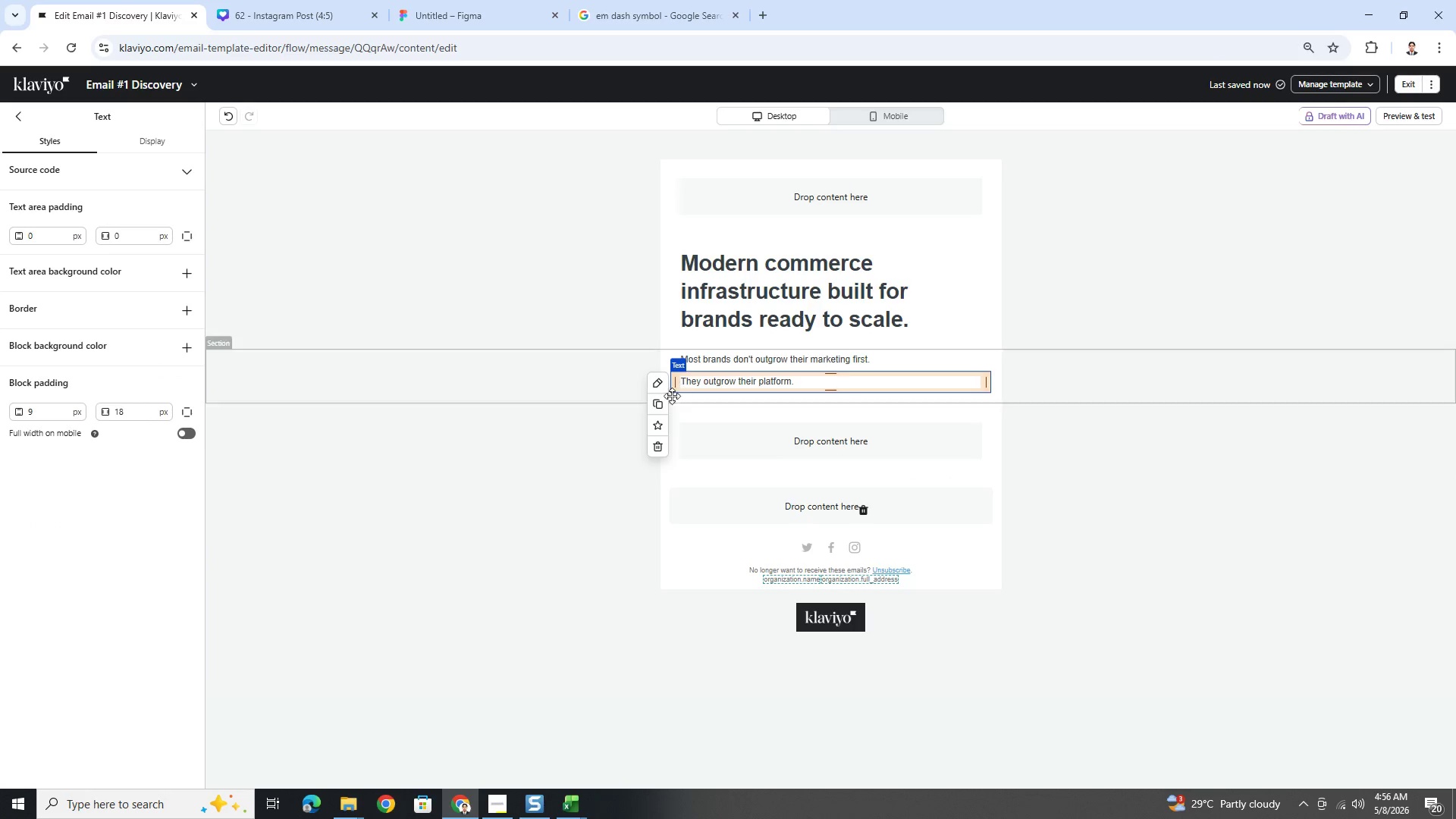 
left_click([663, 403])
 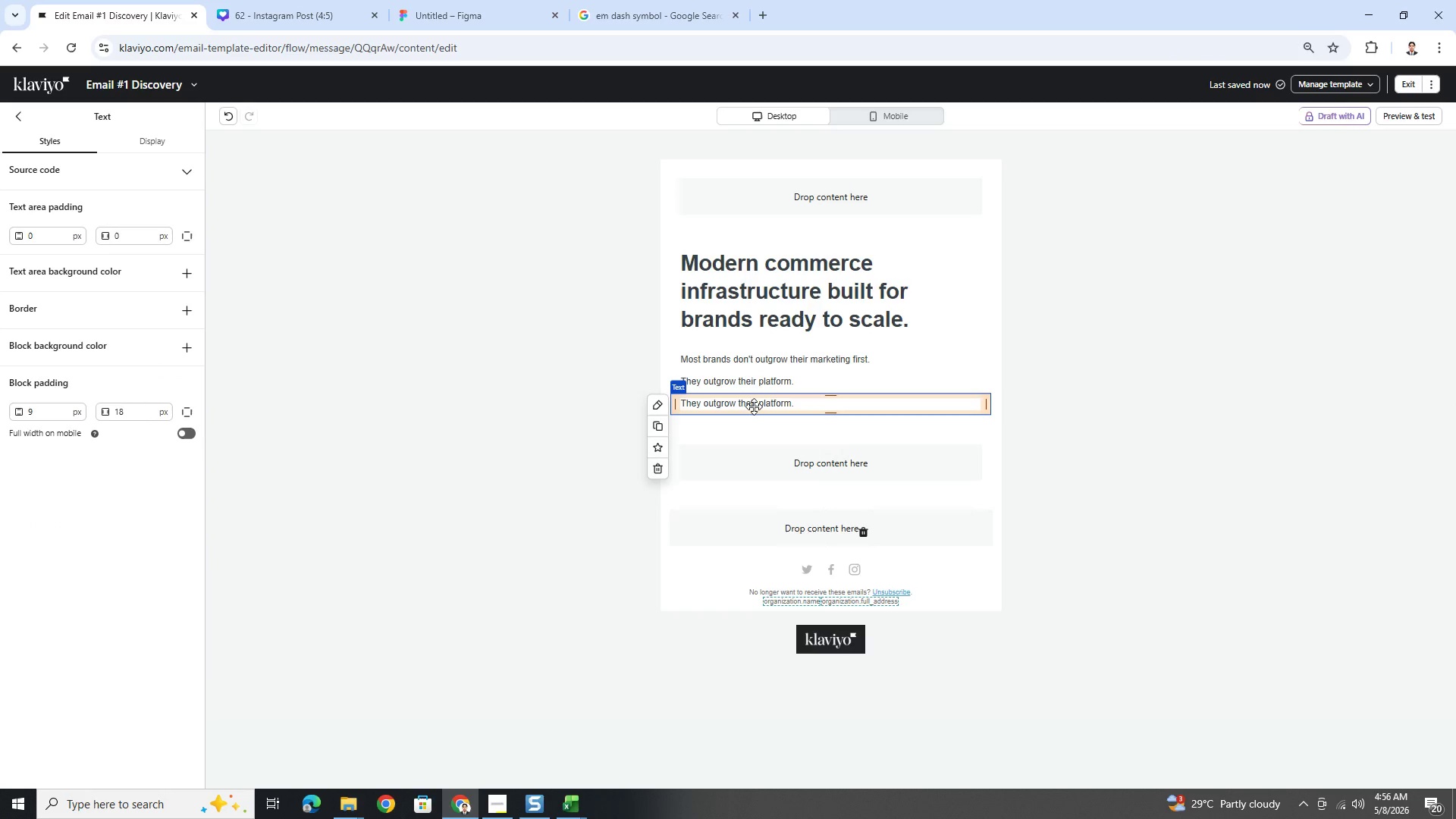 
double_click([755, 406])
 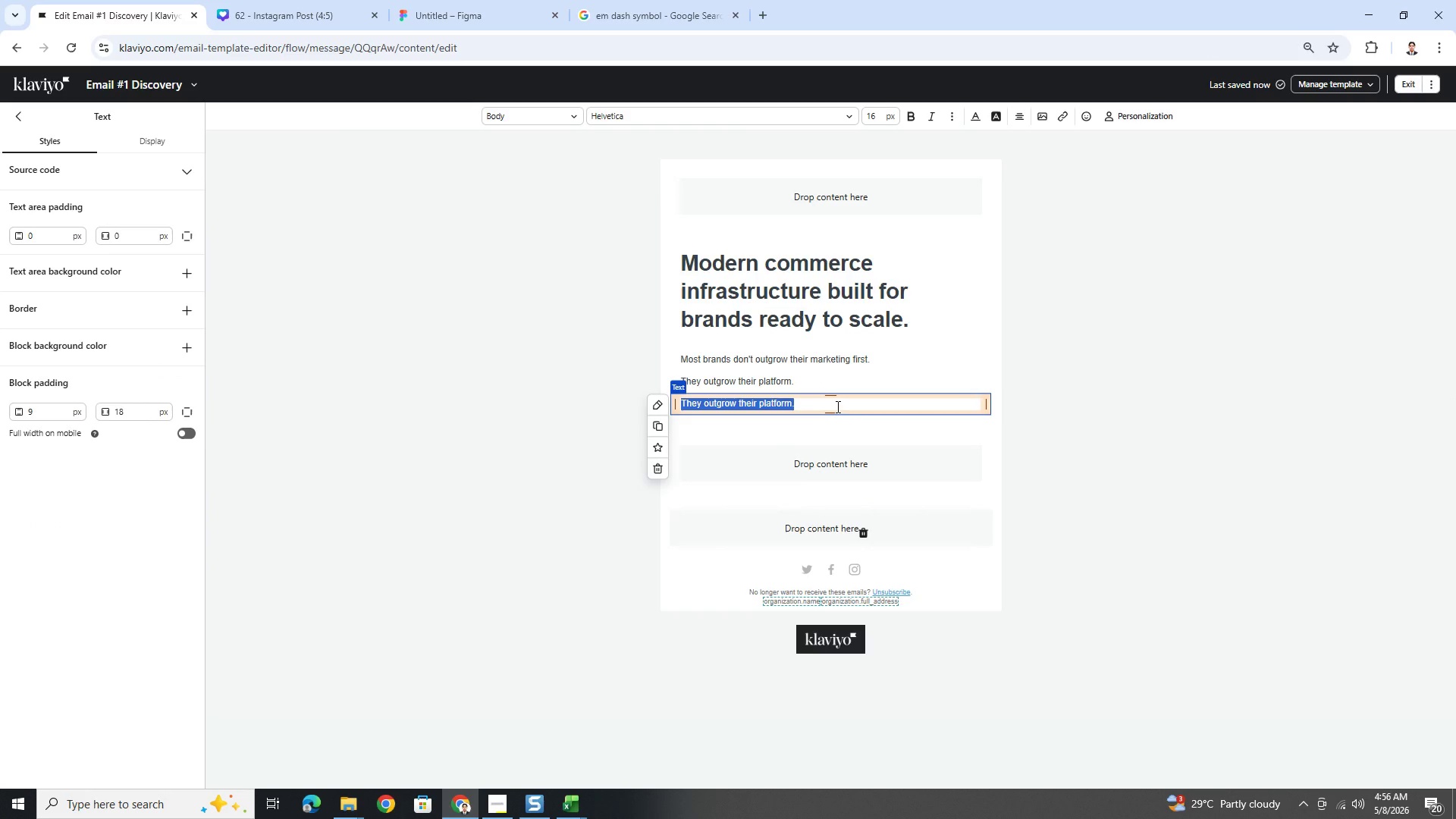 
type(Slow storefronts, )
 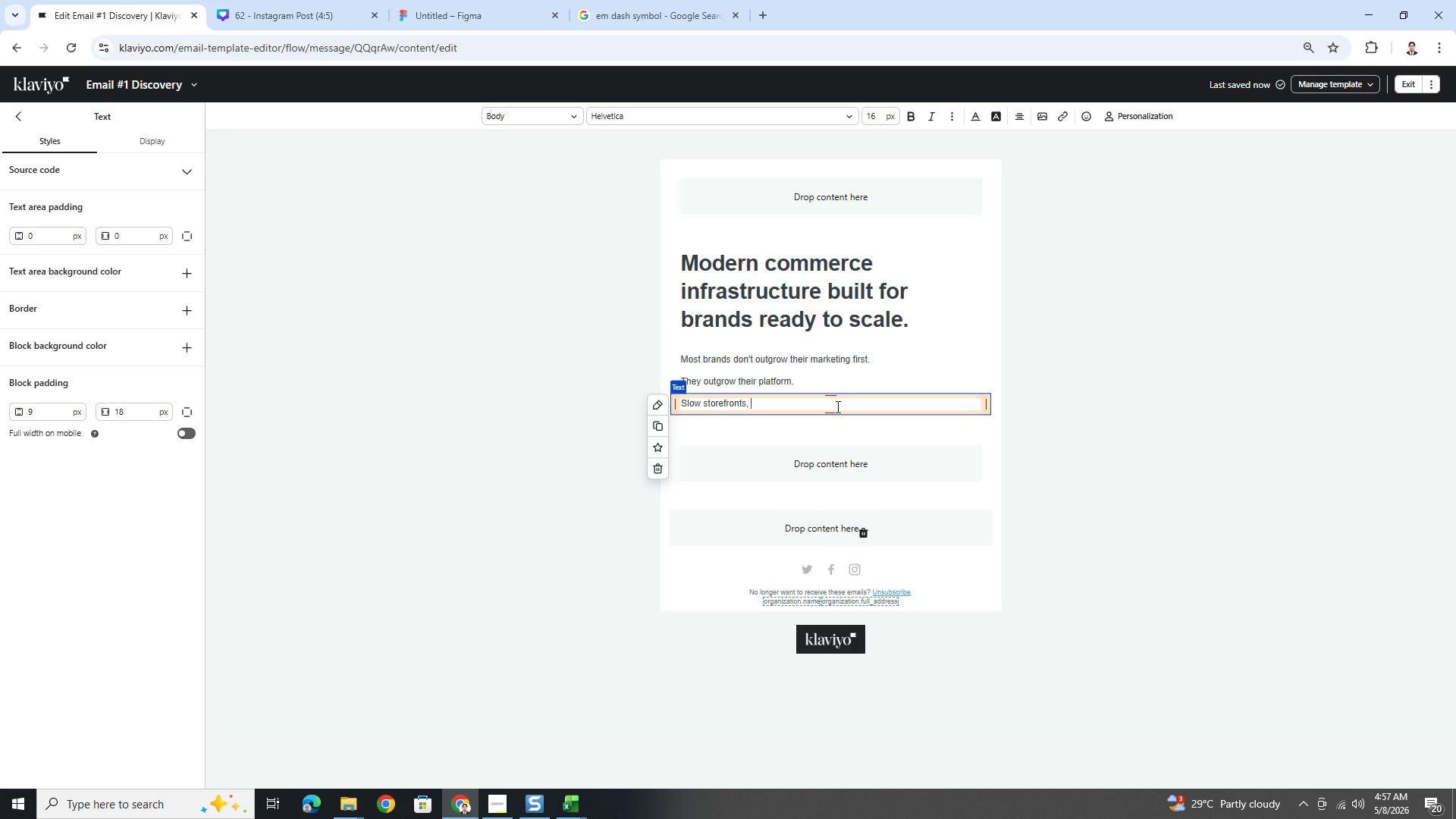 
type(bloated plugins, )
 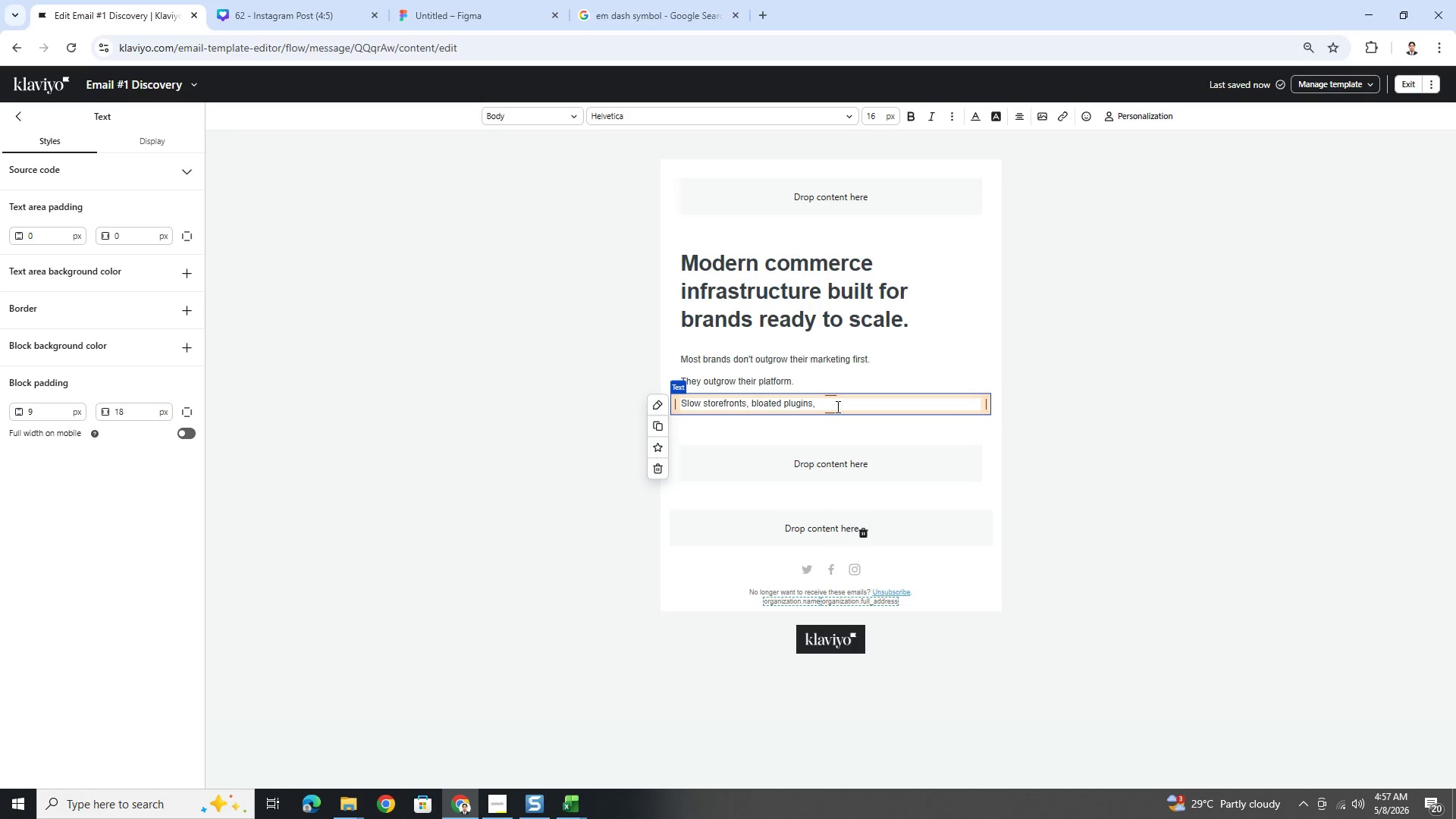 
type(inflexible CMS setups, and fragmented customer experiences quietly reduce conversion rates long before teams realize)
 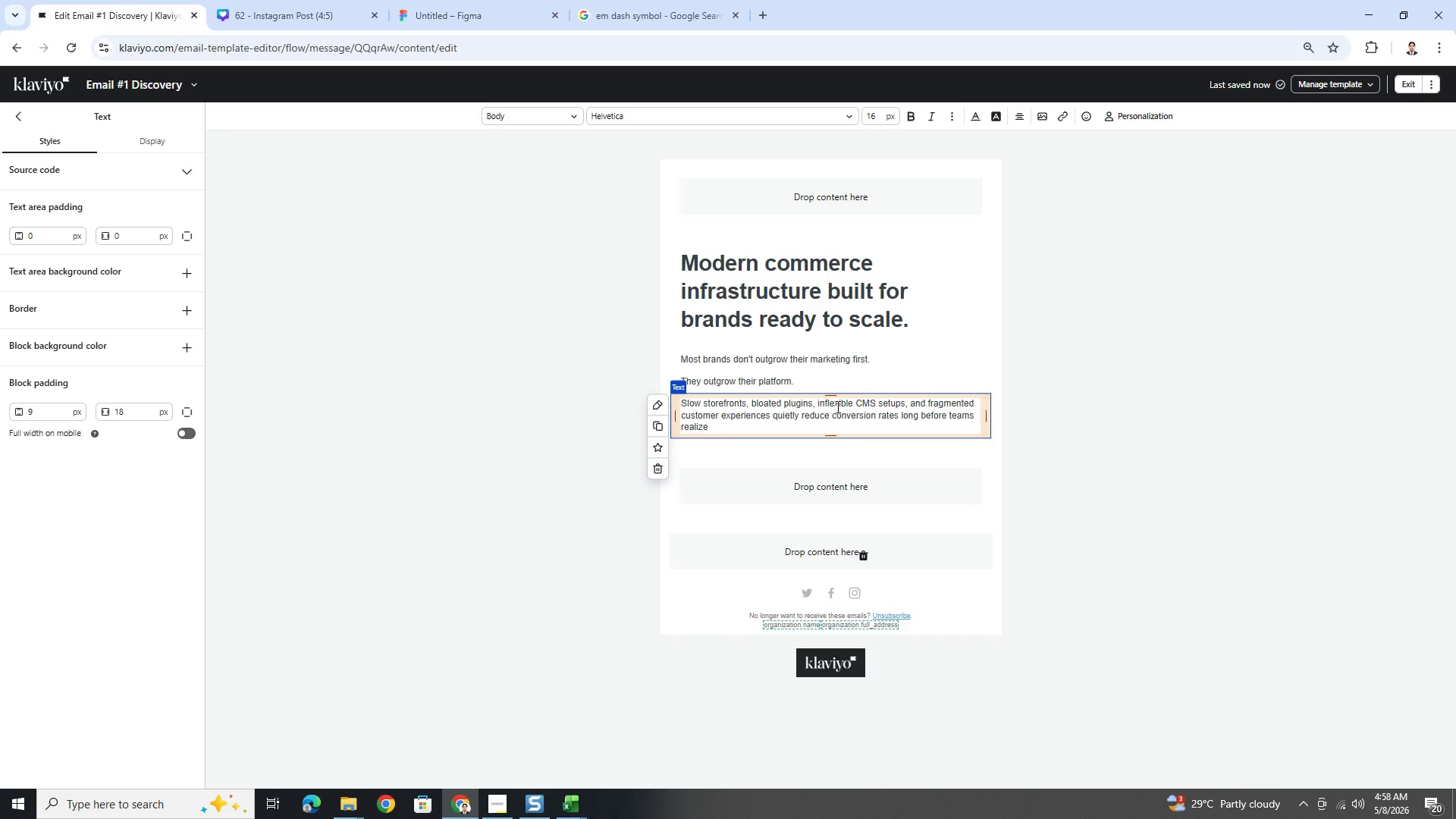 
wait(10.19)
 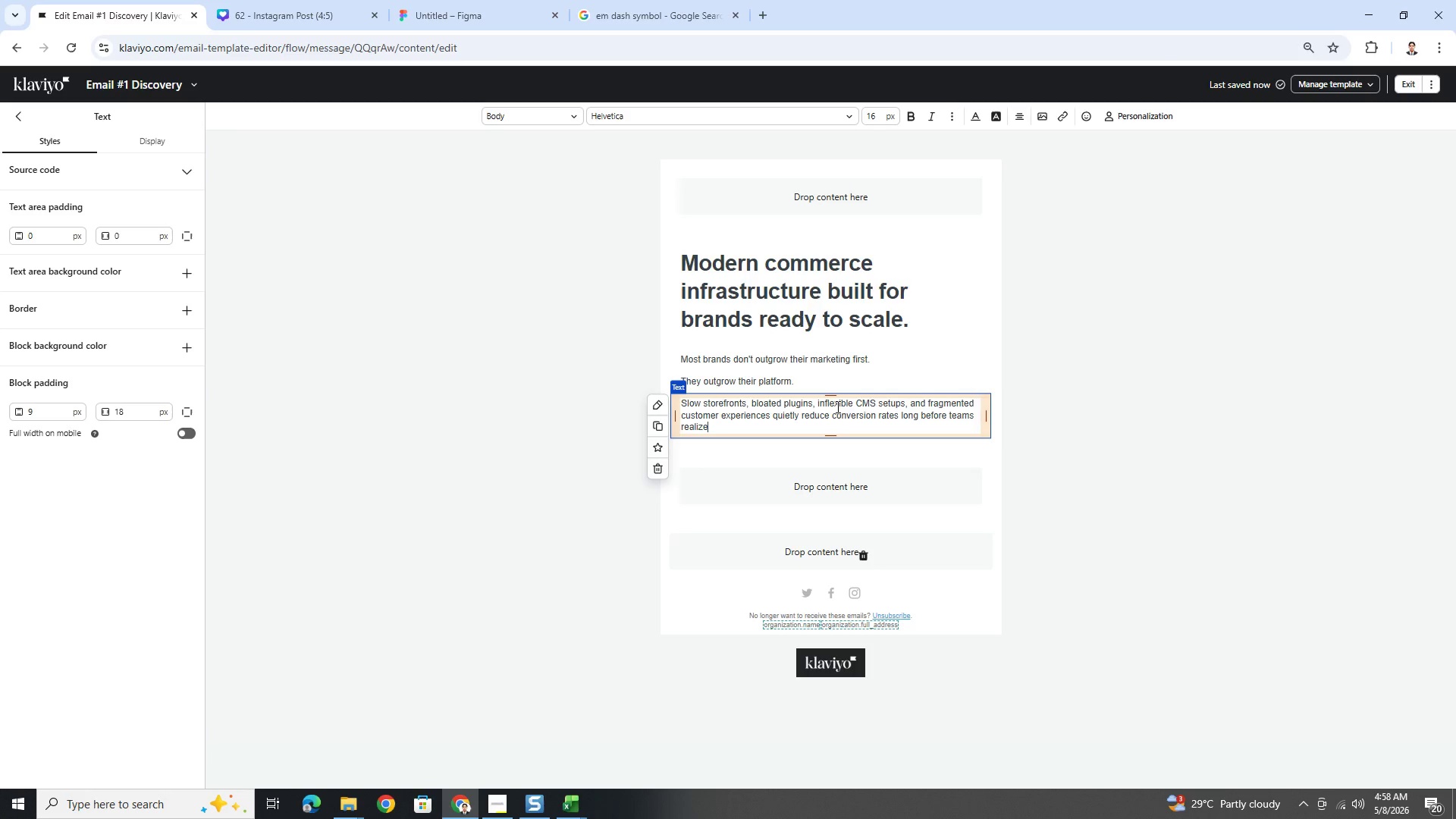 
type( the real issue is technical architecture.)
 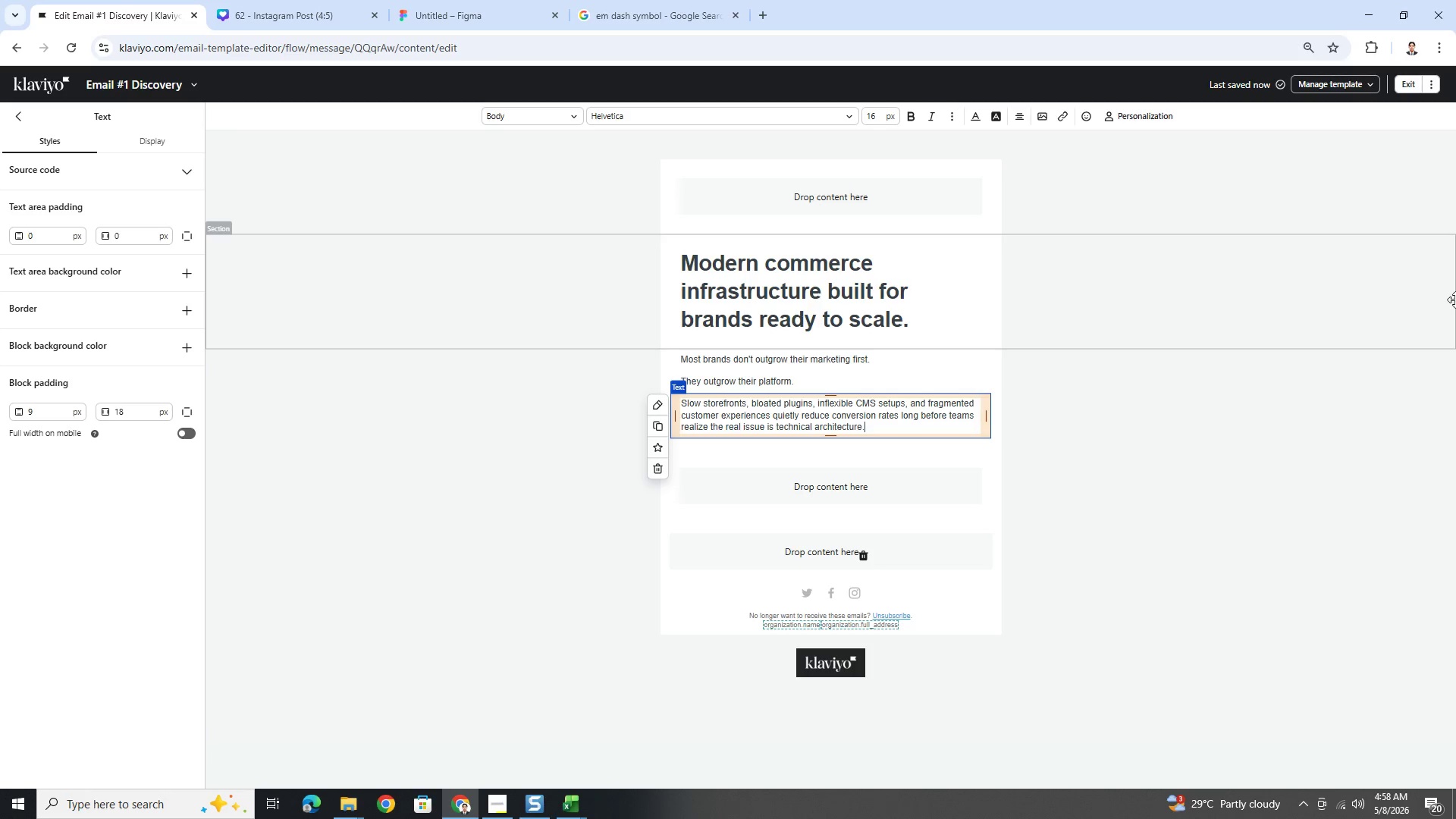 
left_click([1254, 350])
 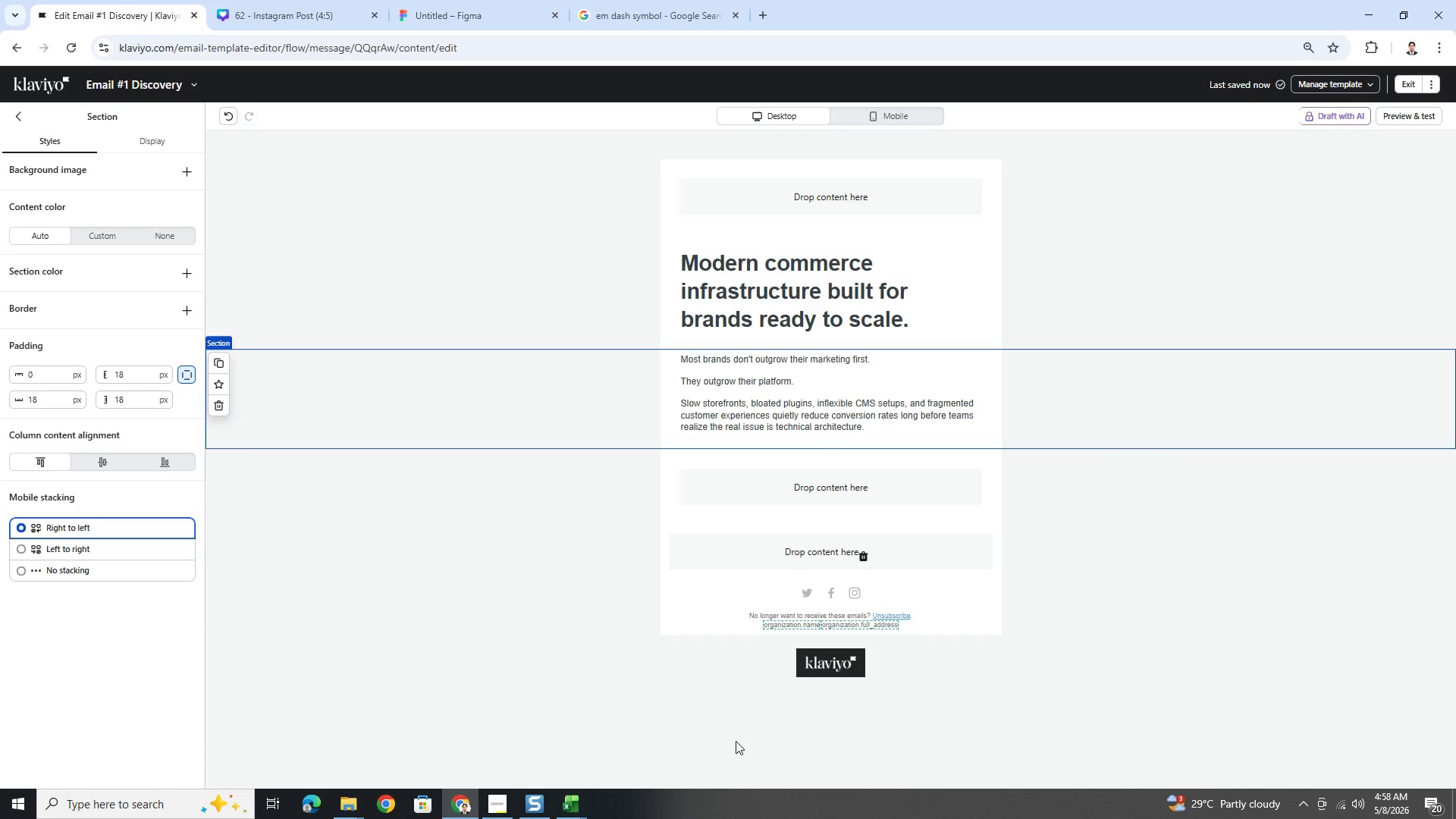 
wait(12.12)
 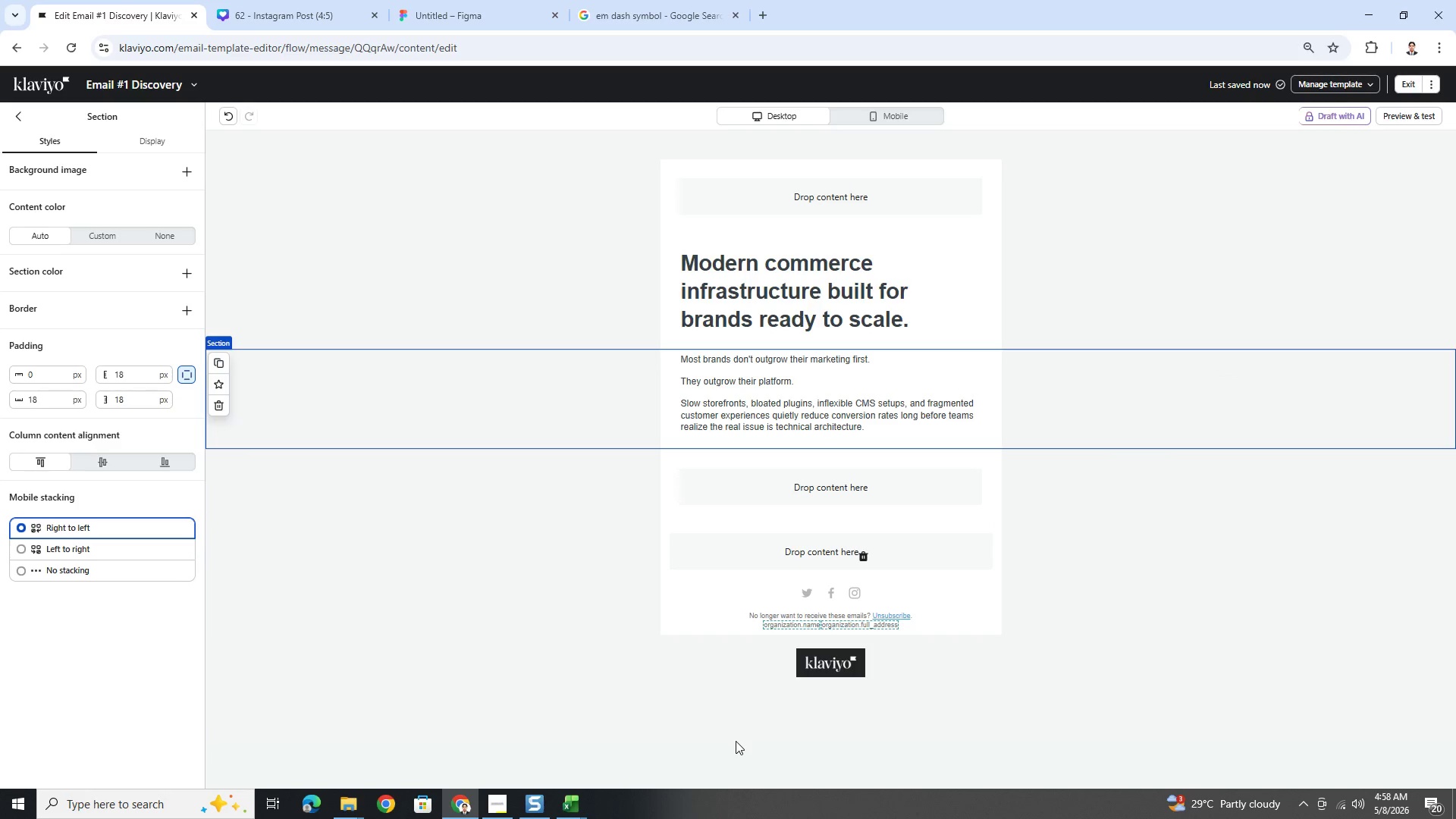 
left_click([500, 816])